 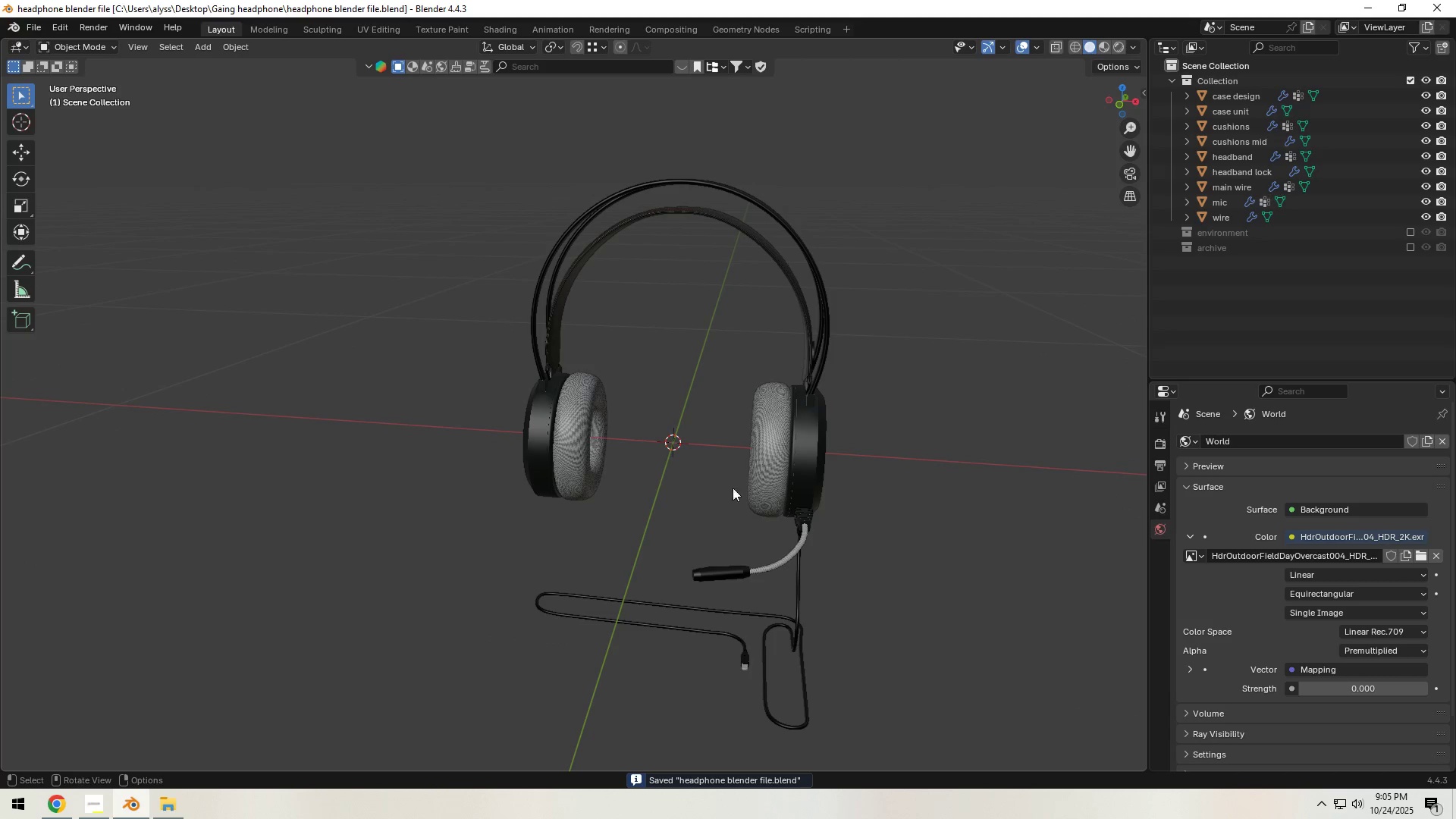 
key(Shift+A)
 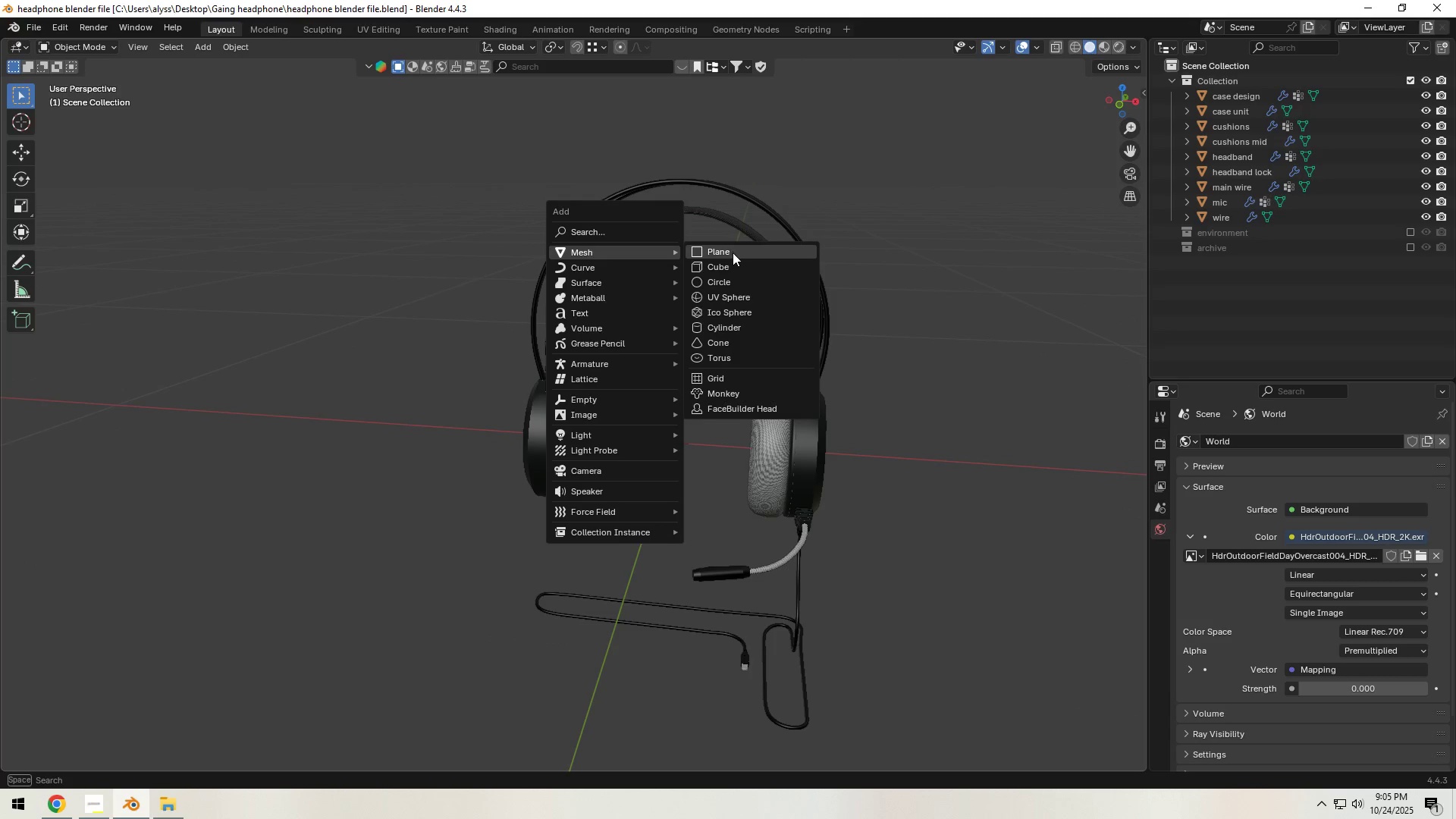 
left_click([733, 266])
 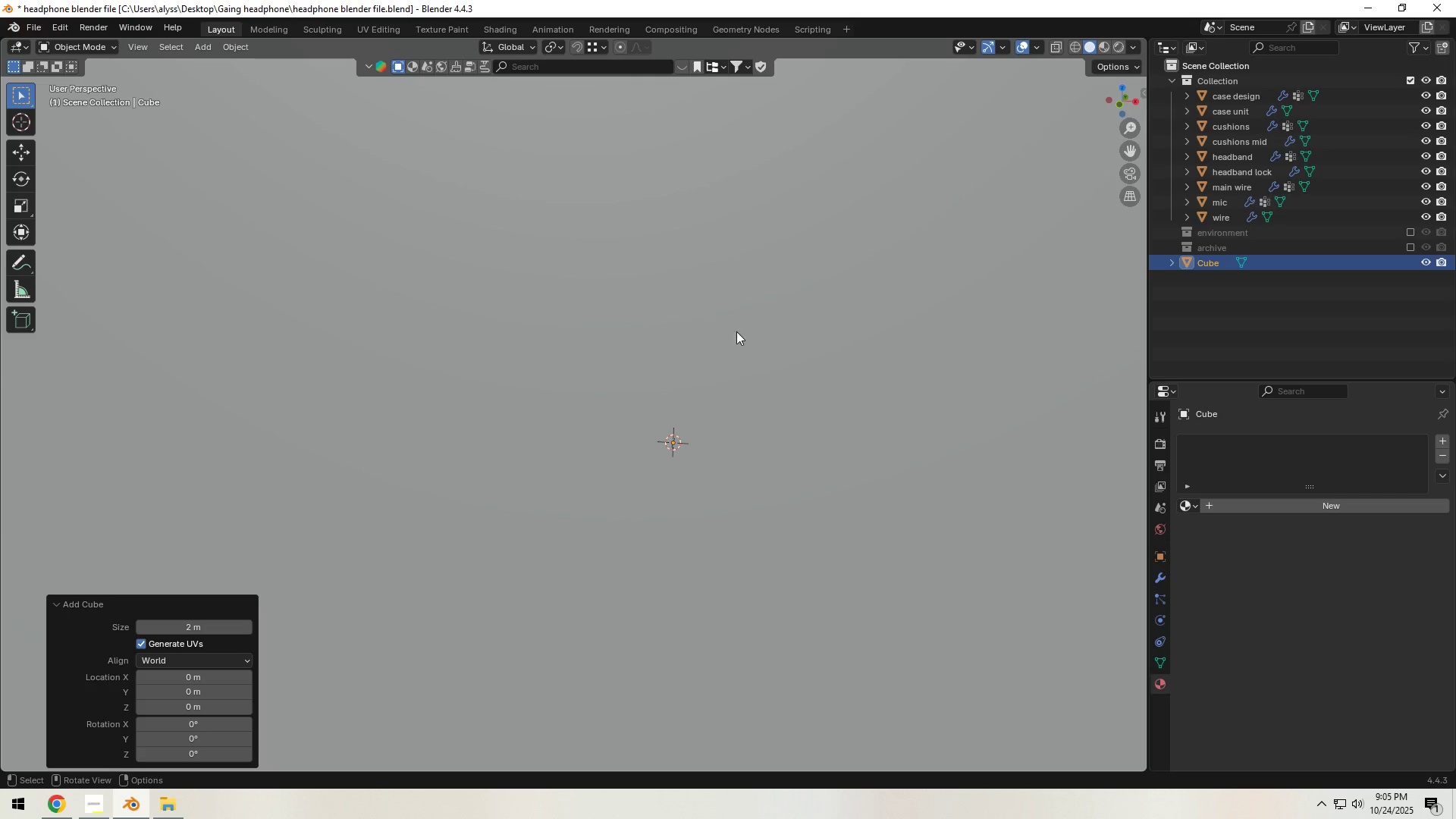 
scroll: coordinate [730, 368], scroll_direction: down, amount: 10.0
 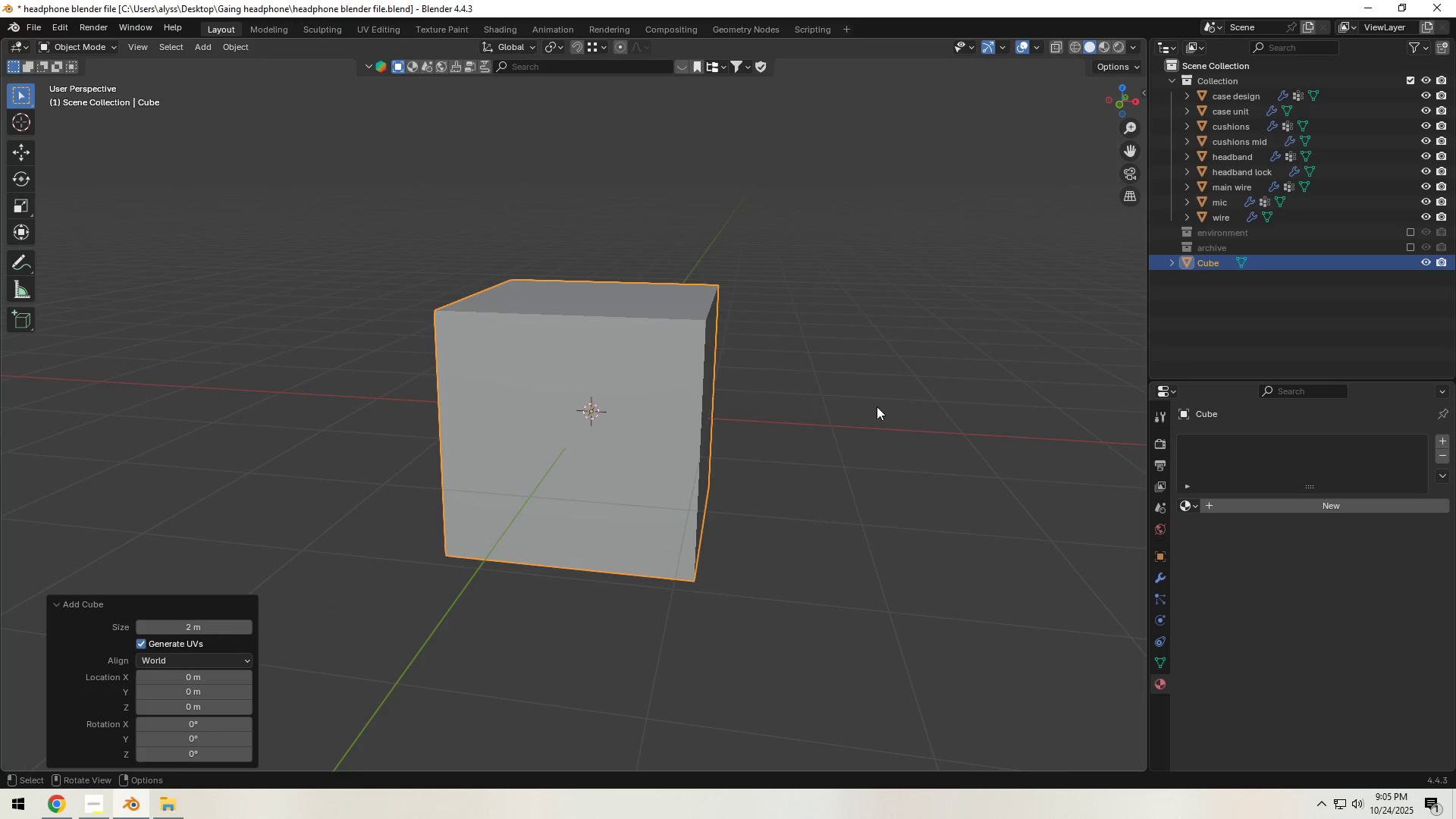 
key(S)
 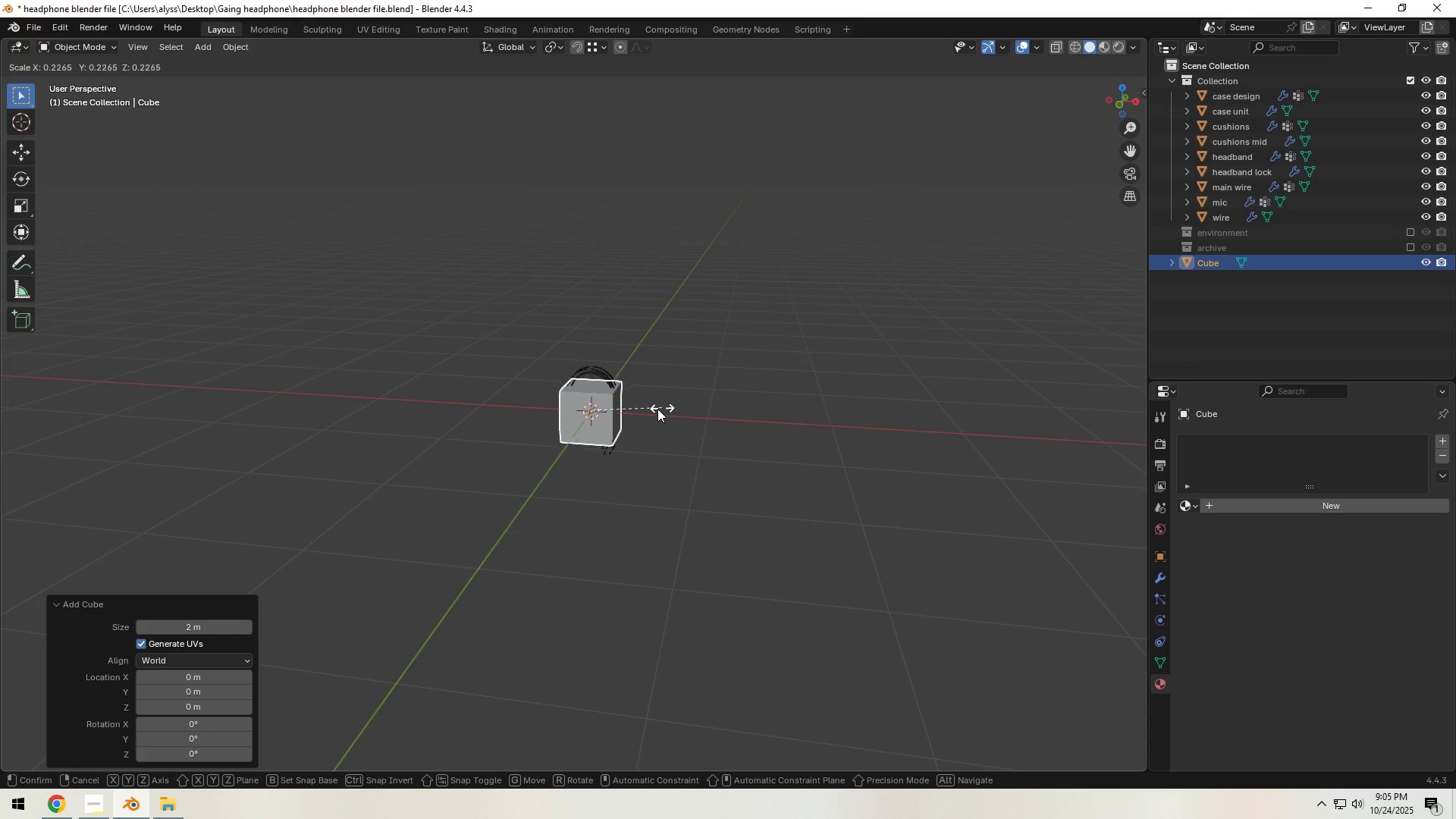 
left_click([657, 409])
 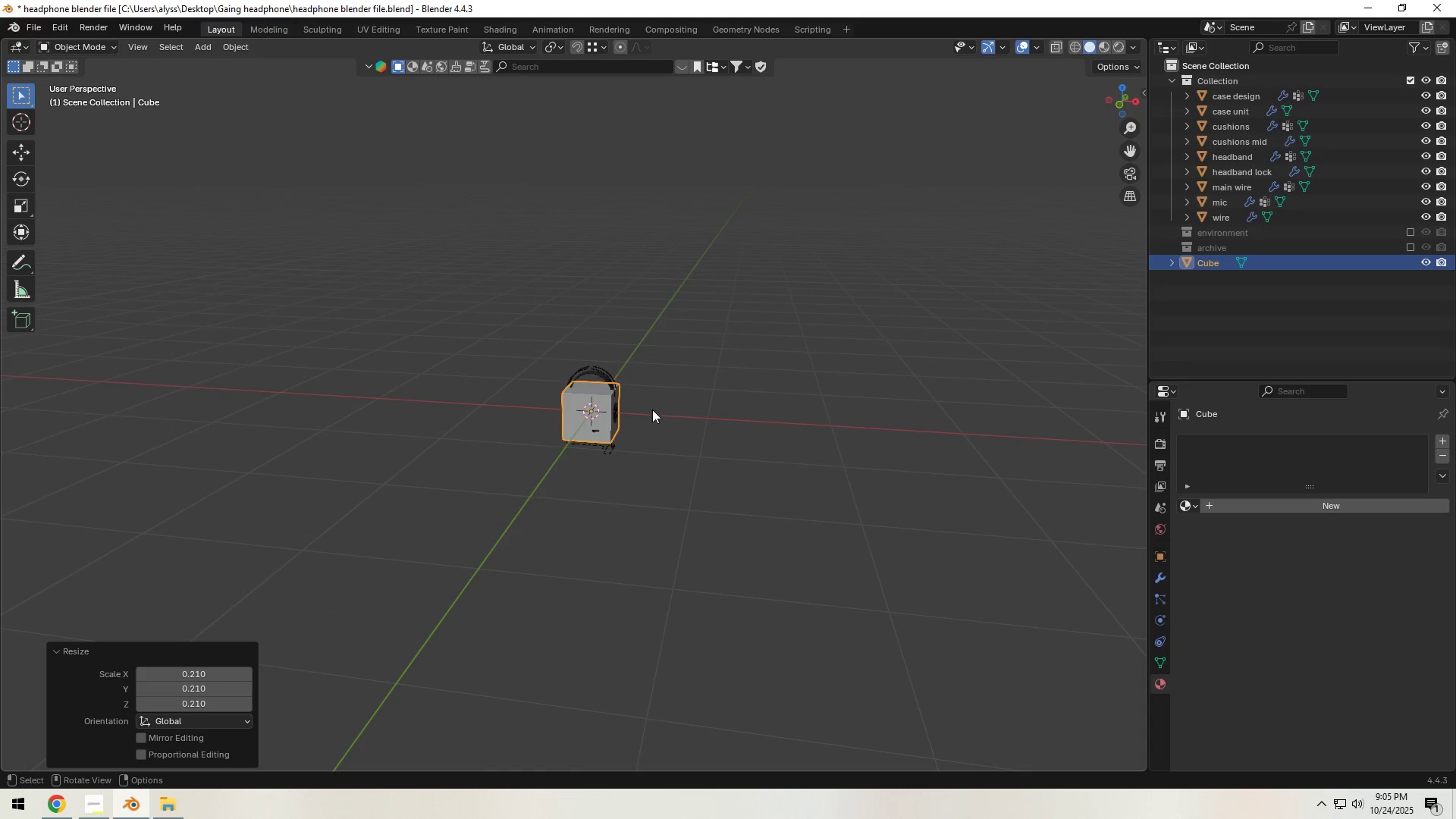 
key(Backquote)
 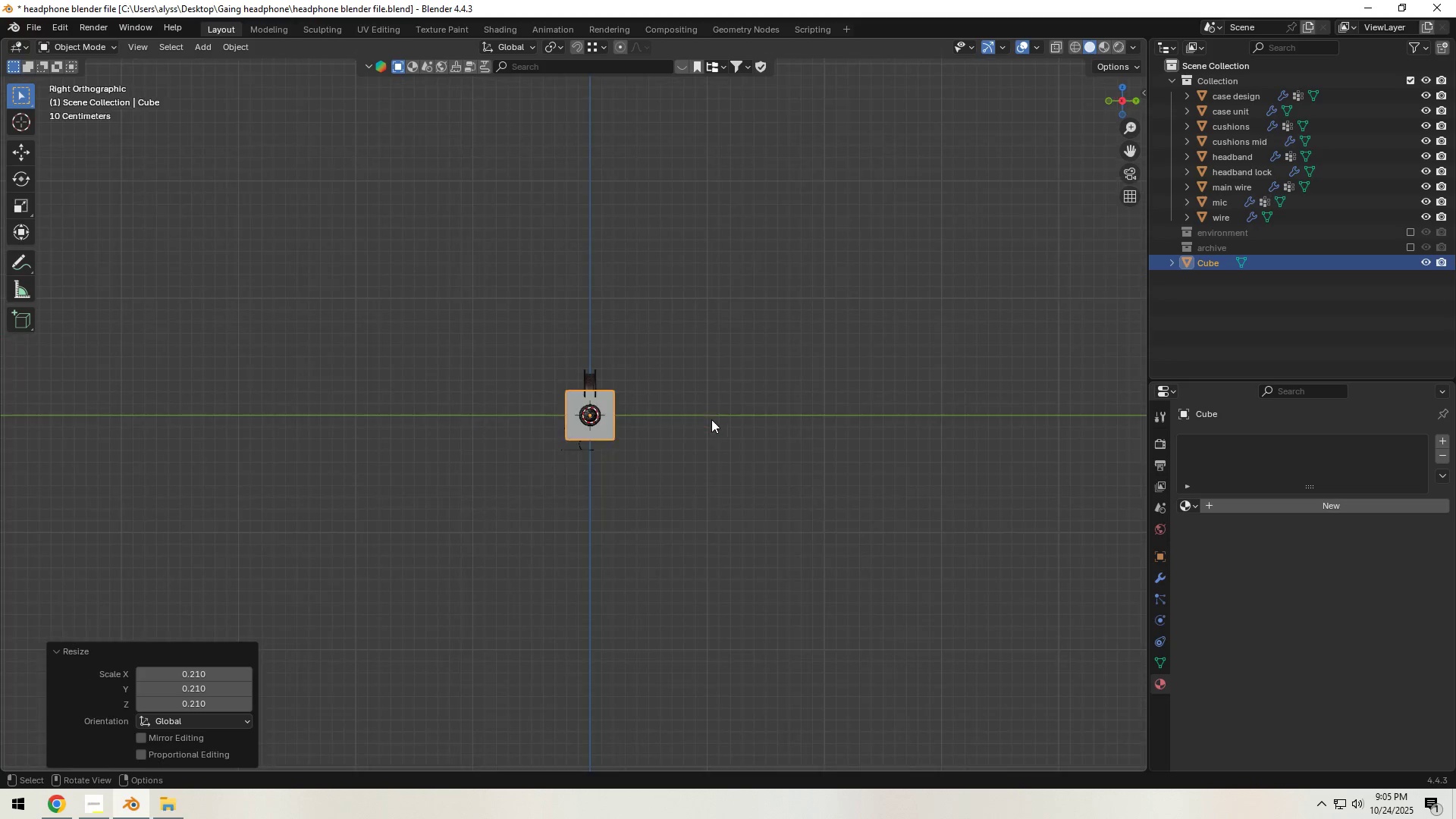 
scroll: coordinate [704, 421], scroll_direction: up, amount: 6.0
 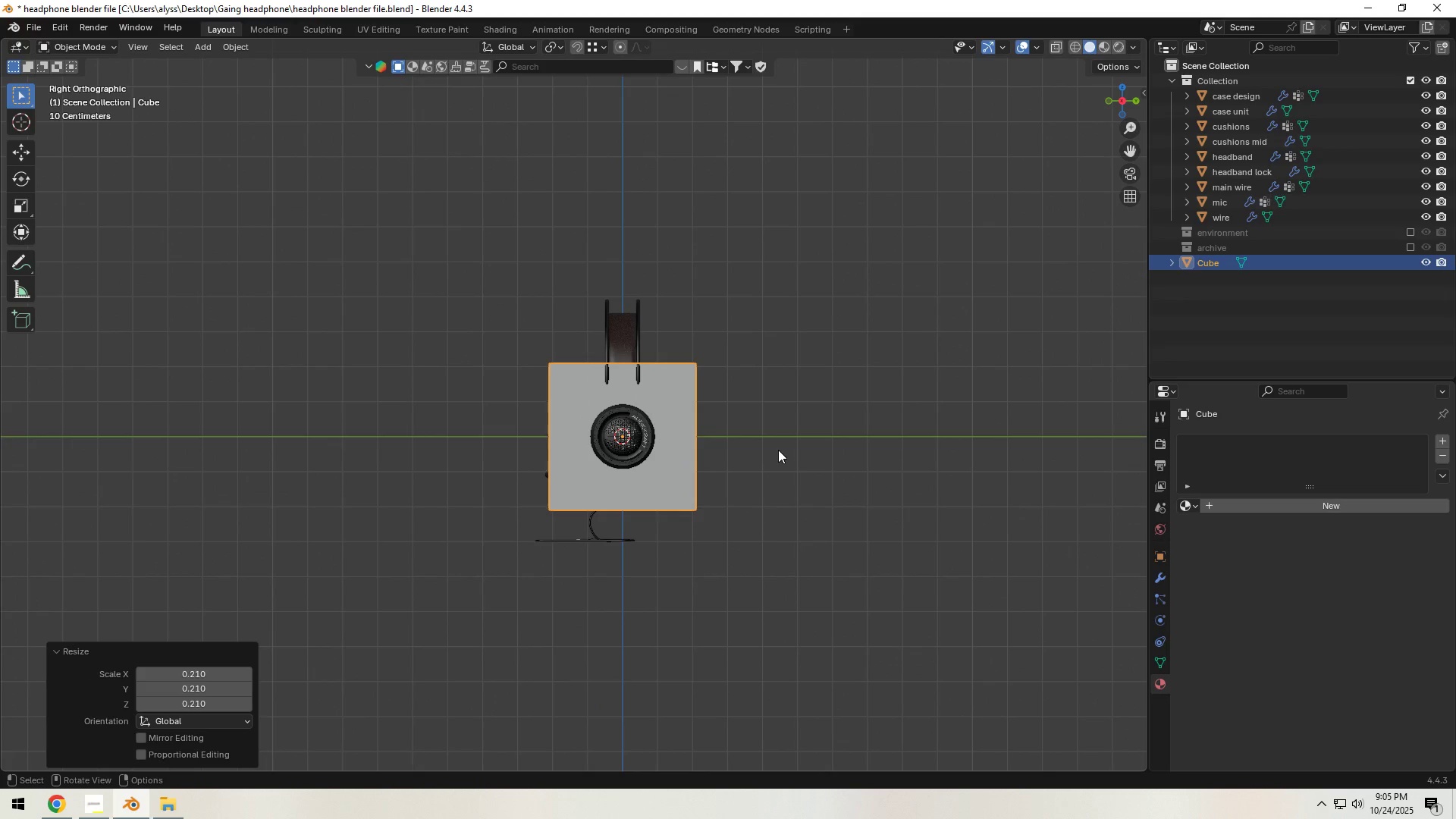 
type(sy)
 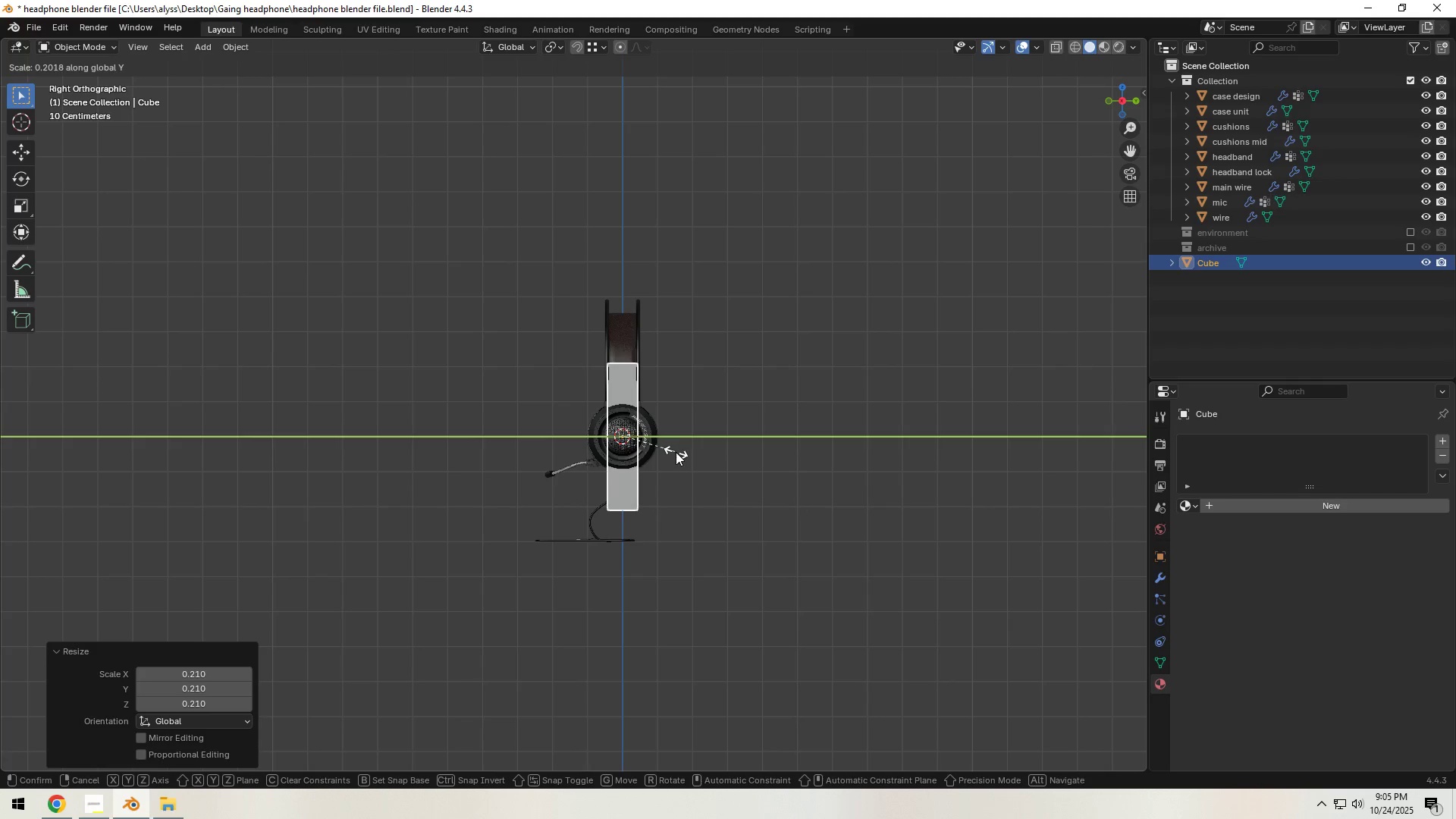 
left_click([676, 452])
 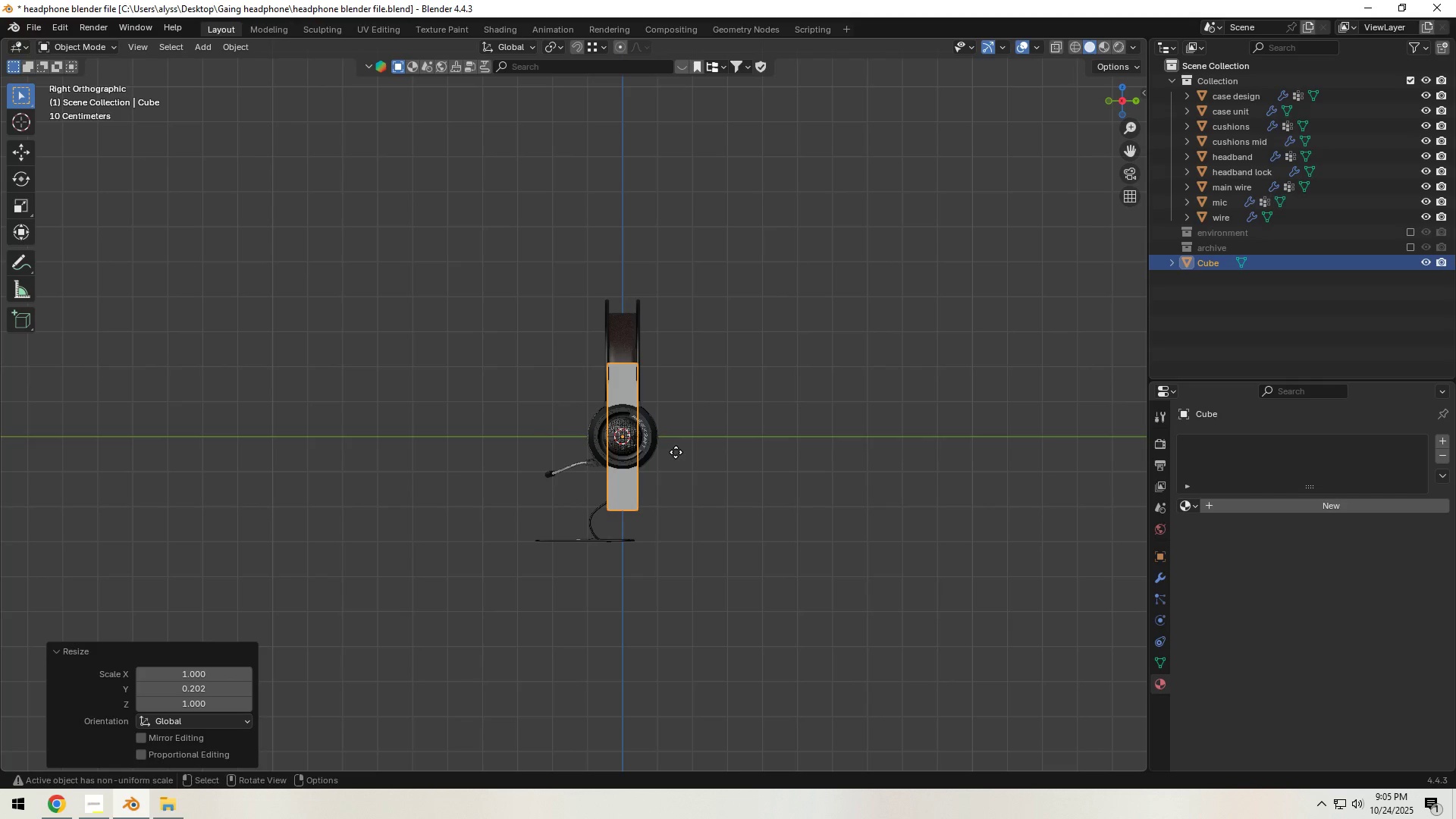 
type(gy)
 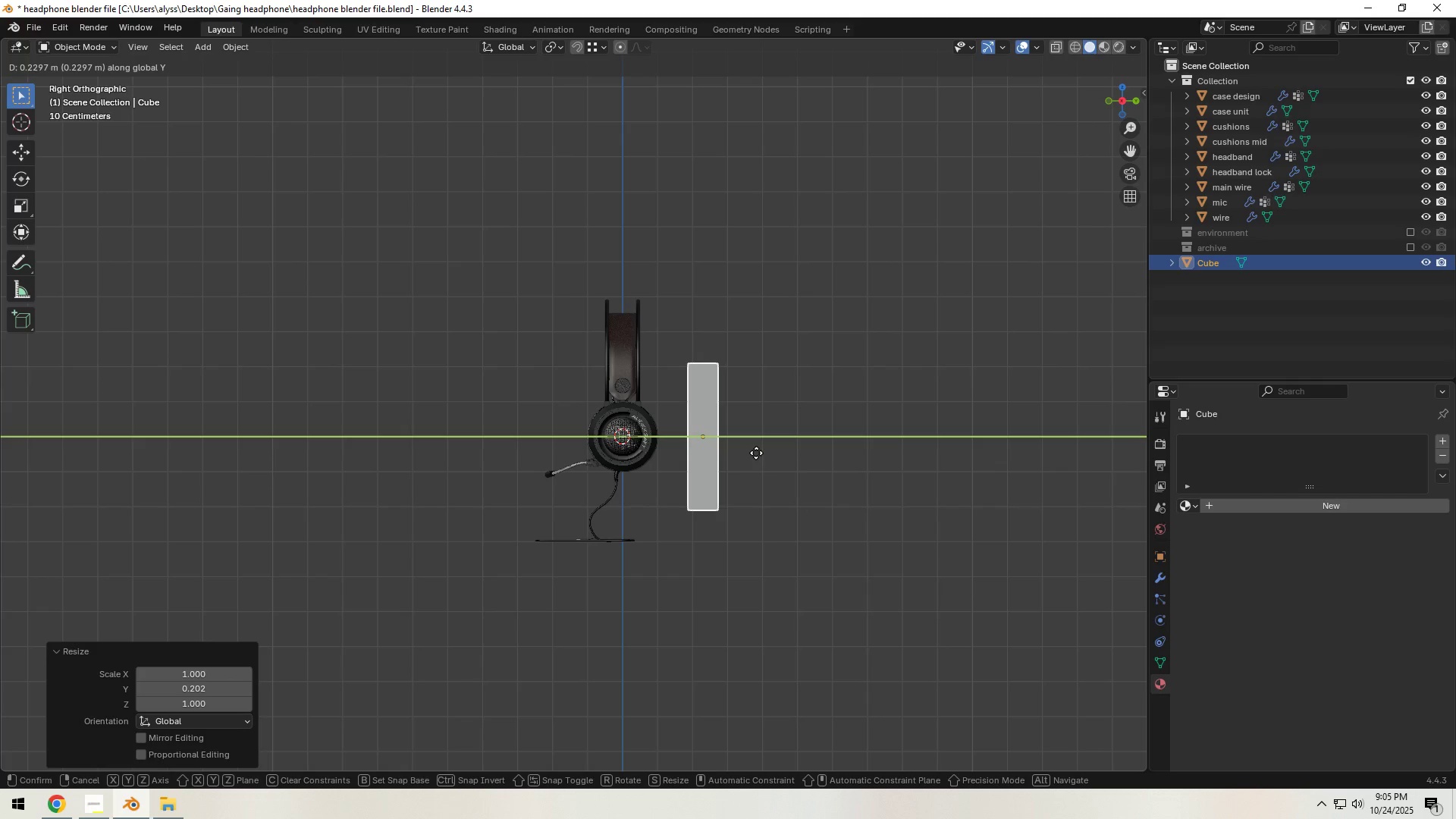 
left_click([756, 453])
 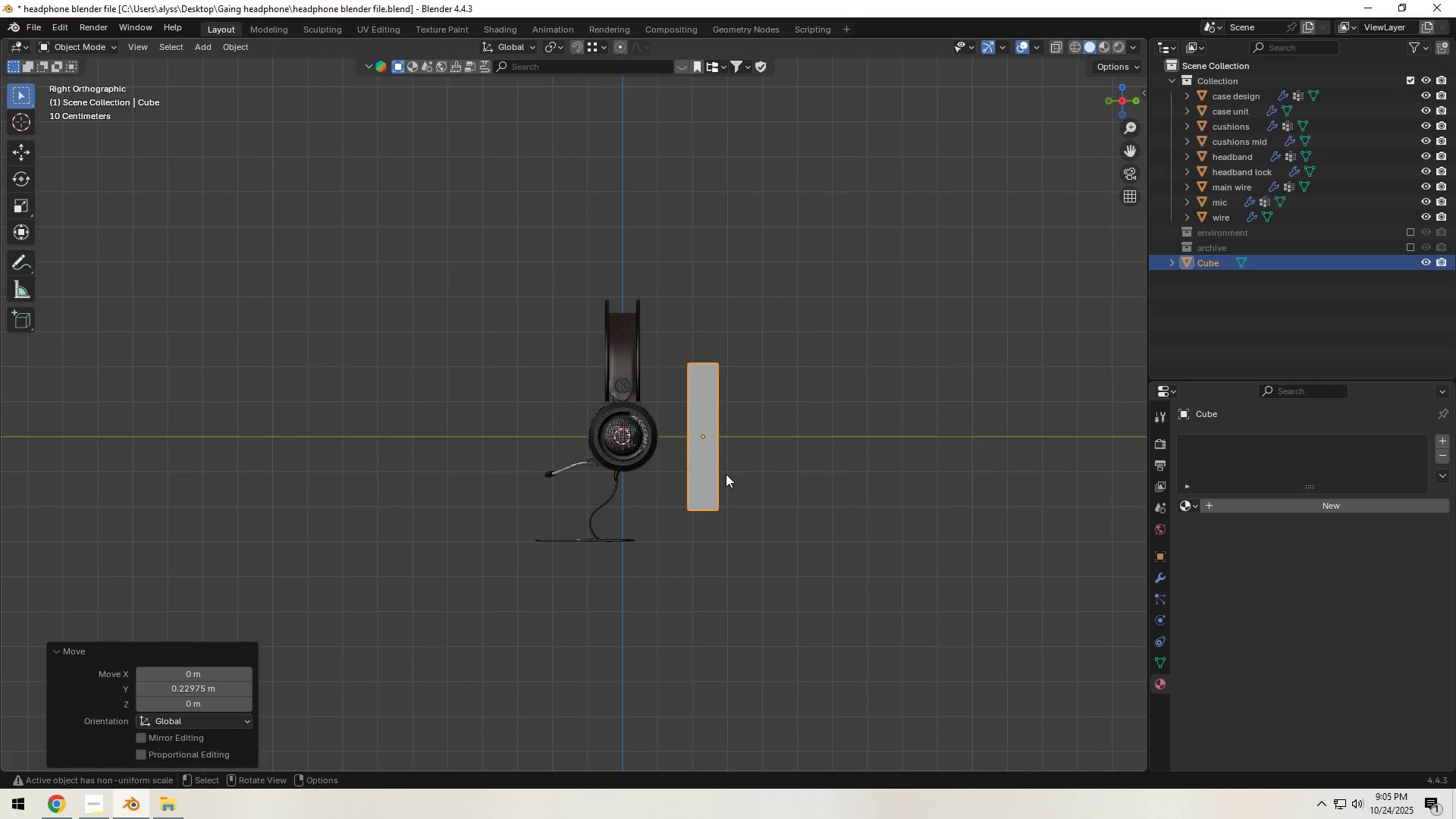 
hold_key(key=ShiftLeft, duration=0.41)
 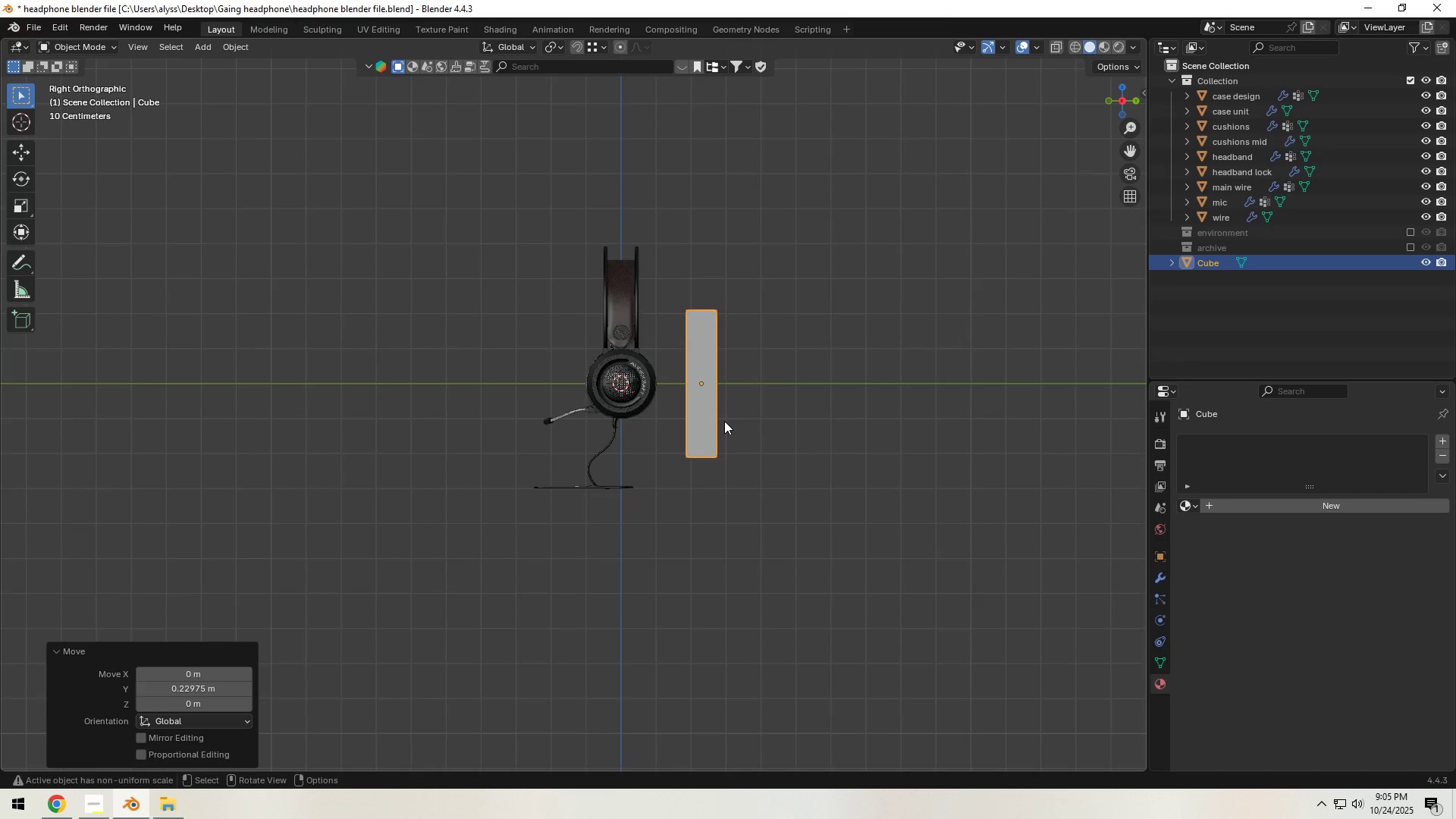 
scroll: coordinate [724, 422], scroll_direction: up, amount: 2.0
 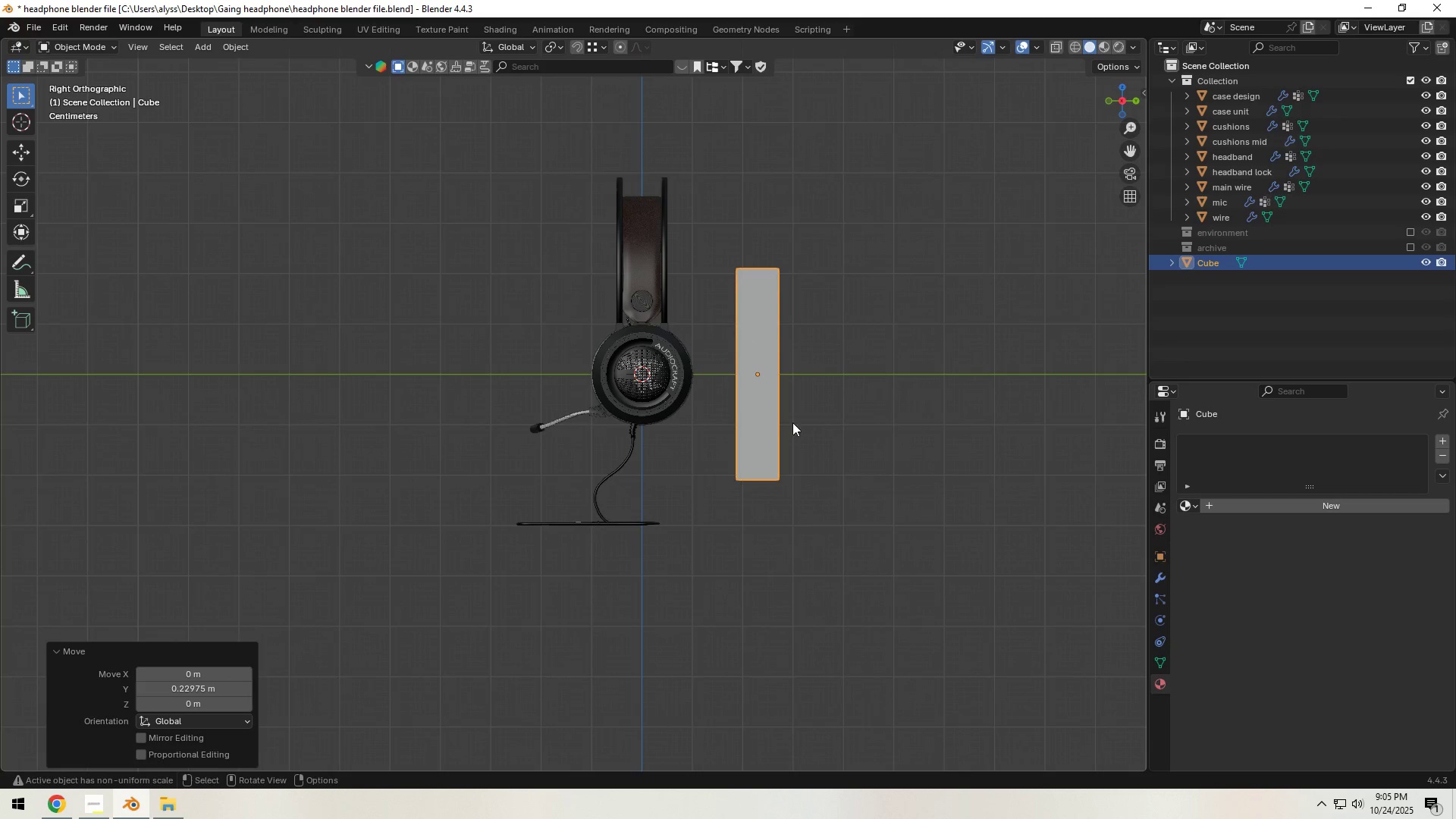 
type(gy)
 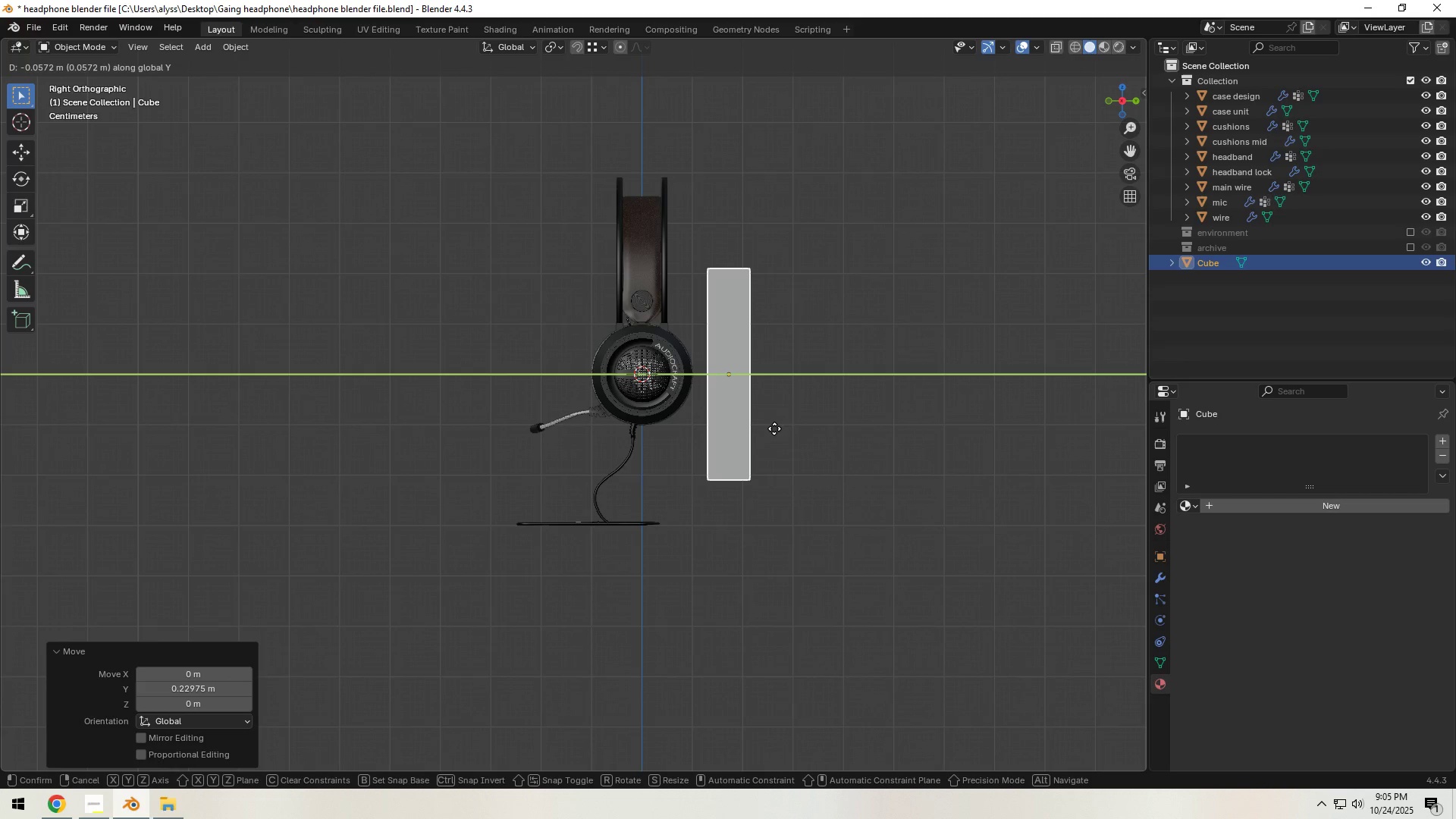 
left_click([774, 428])
 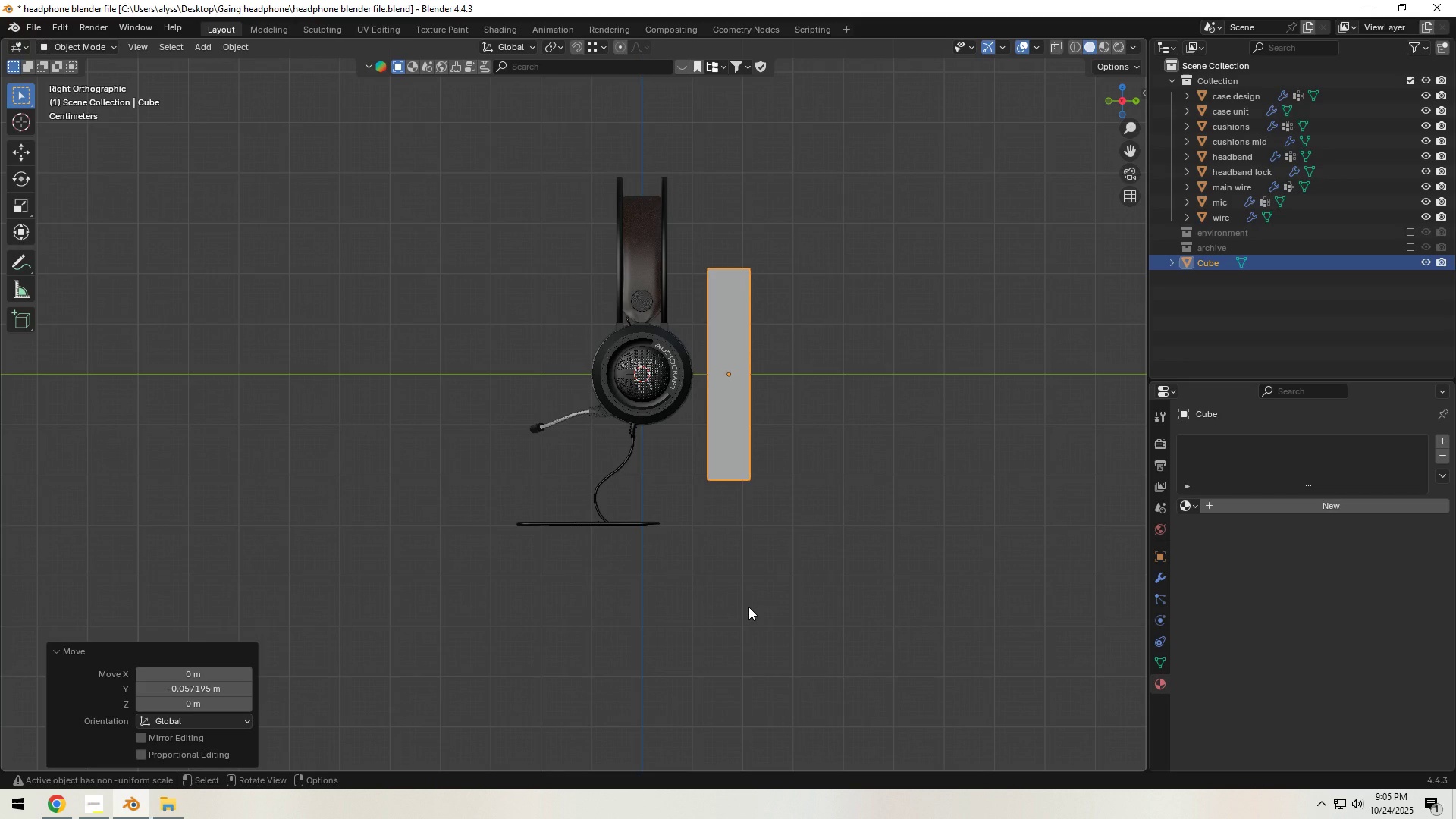 
wait(15.12)
 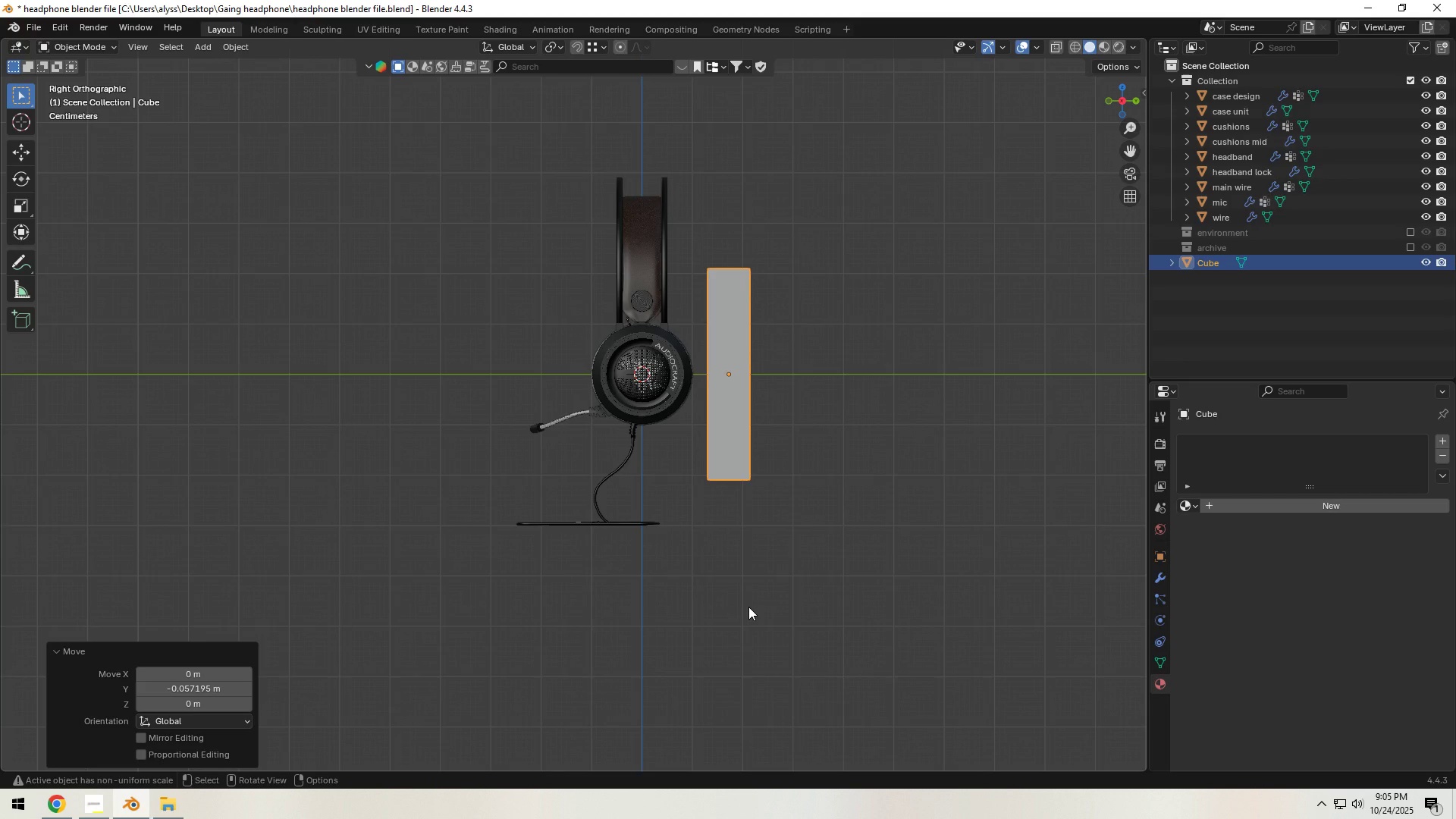 
scroll: coordinate [751, 607], scroll_direction: up, amount: 1.0
 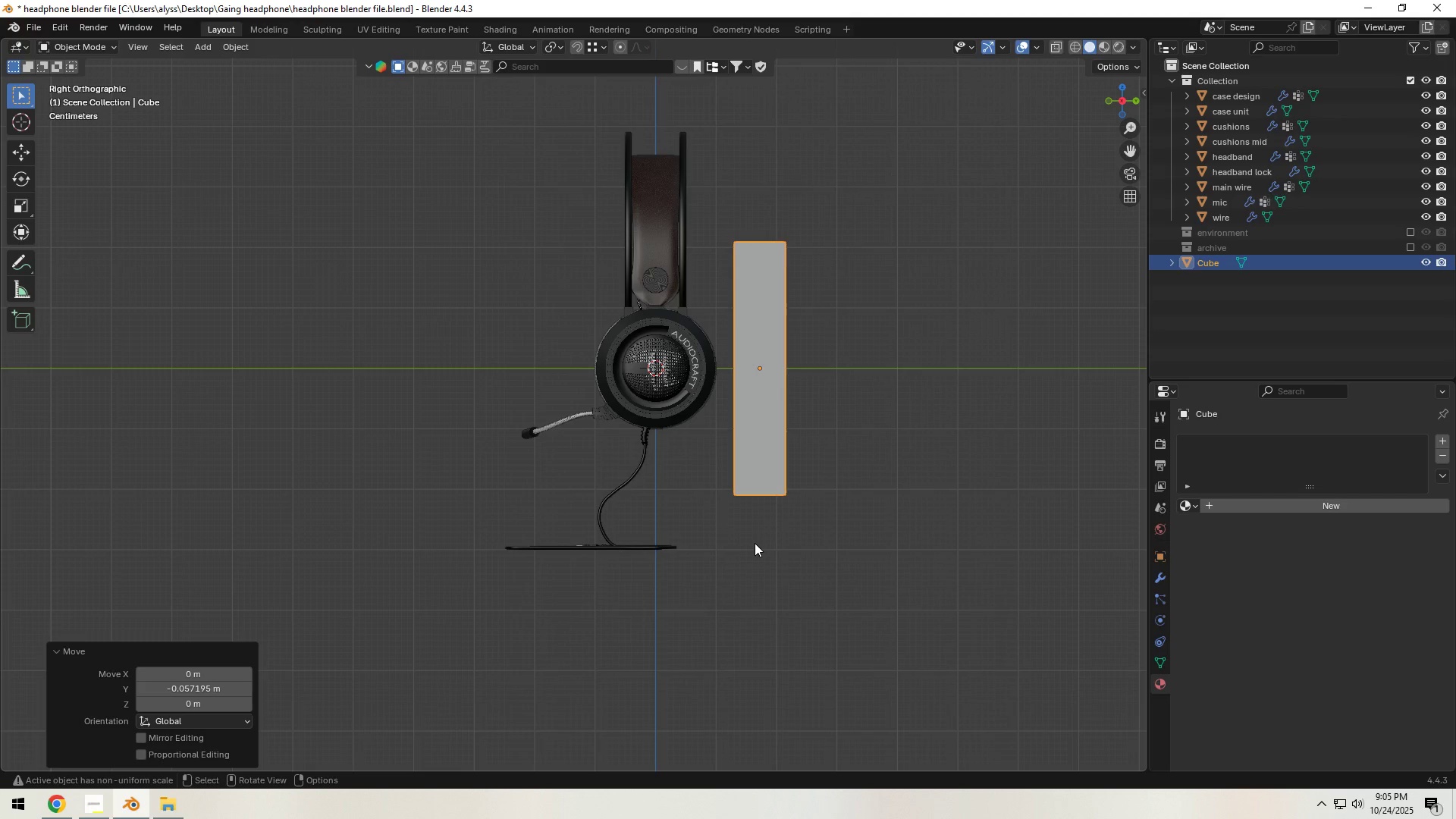 
type(sz)
 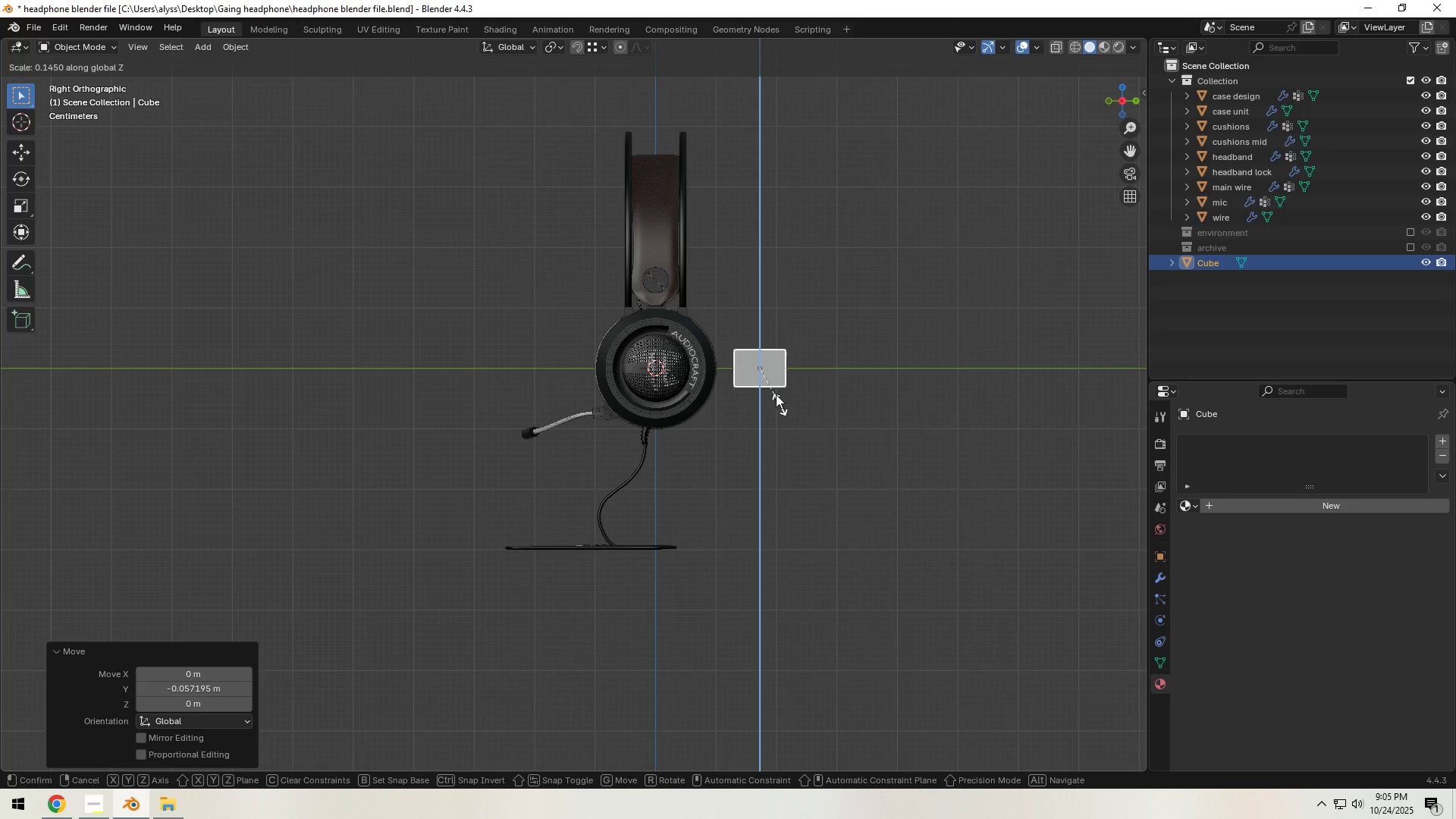 
left_click([775, 393])
 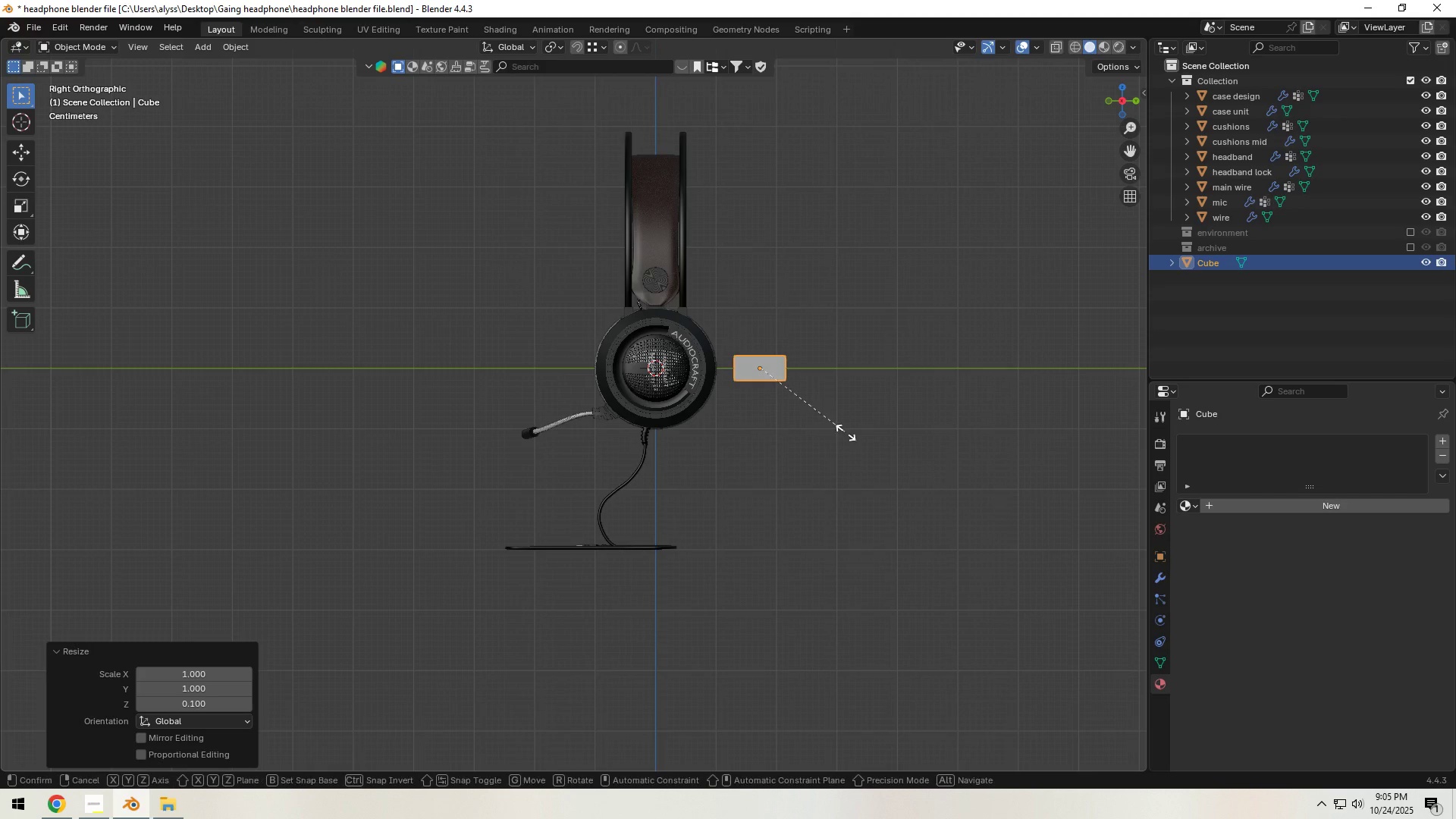 
type(sZ)
 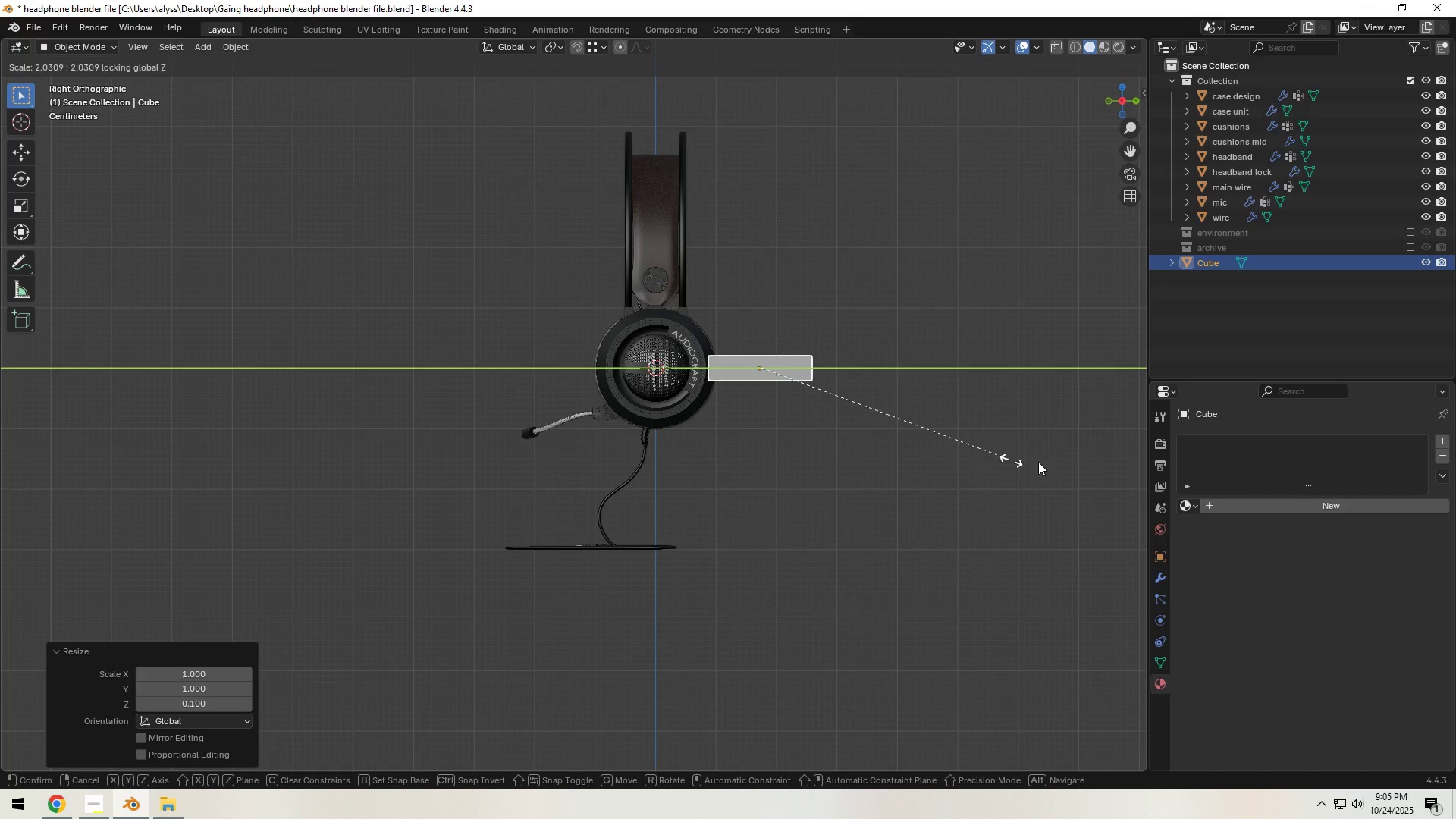 
left_click([1108, 466])
 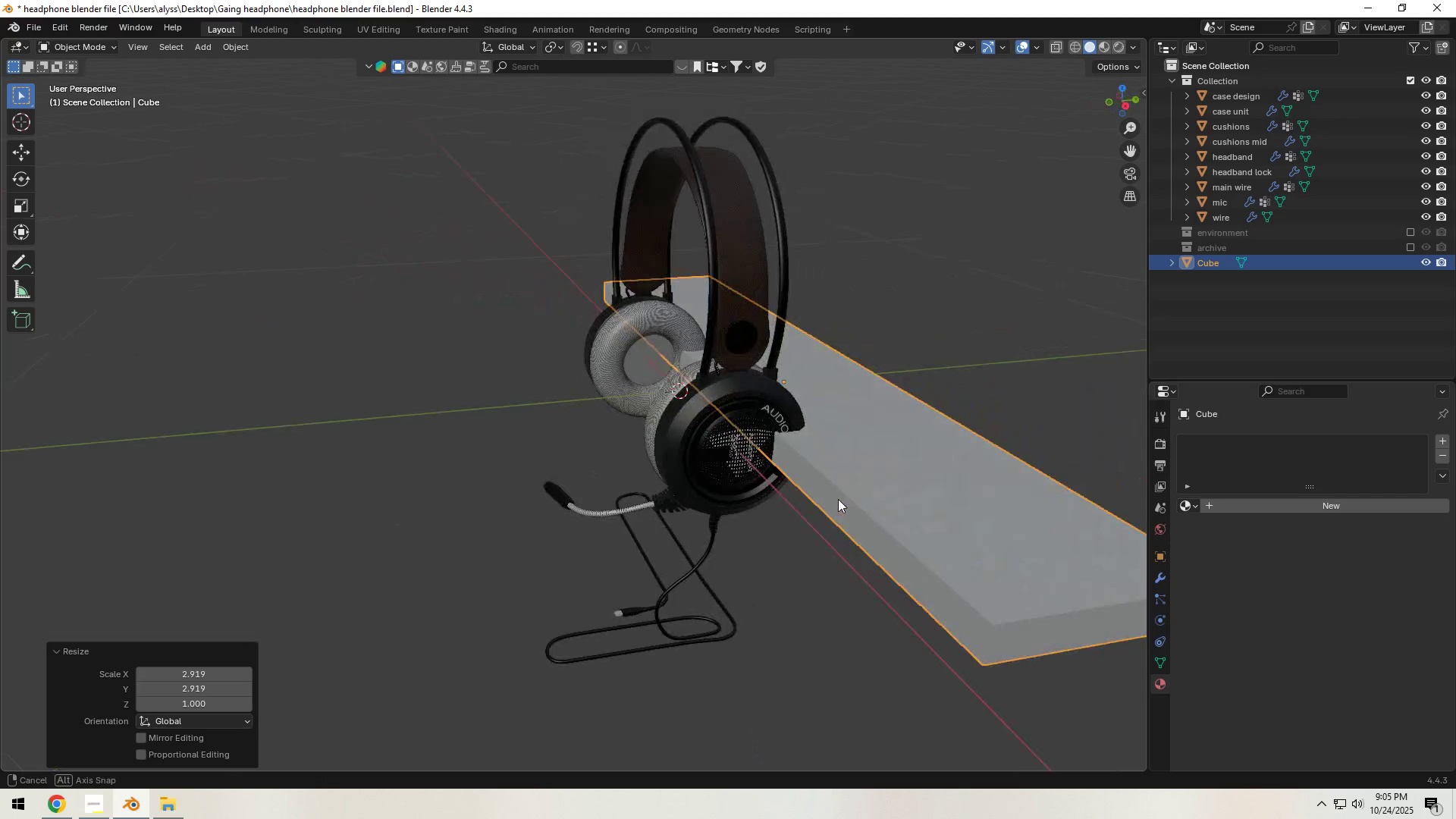 
type(`gz)
 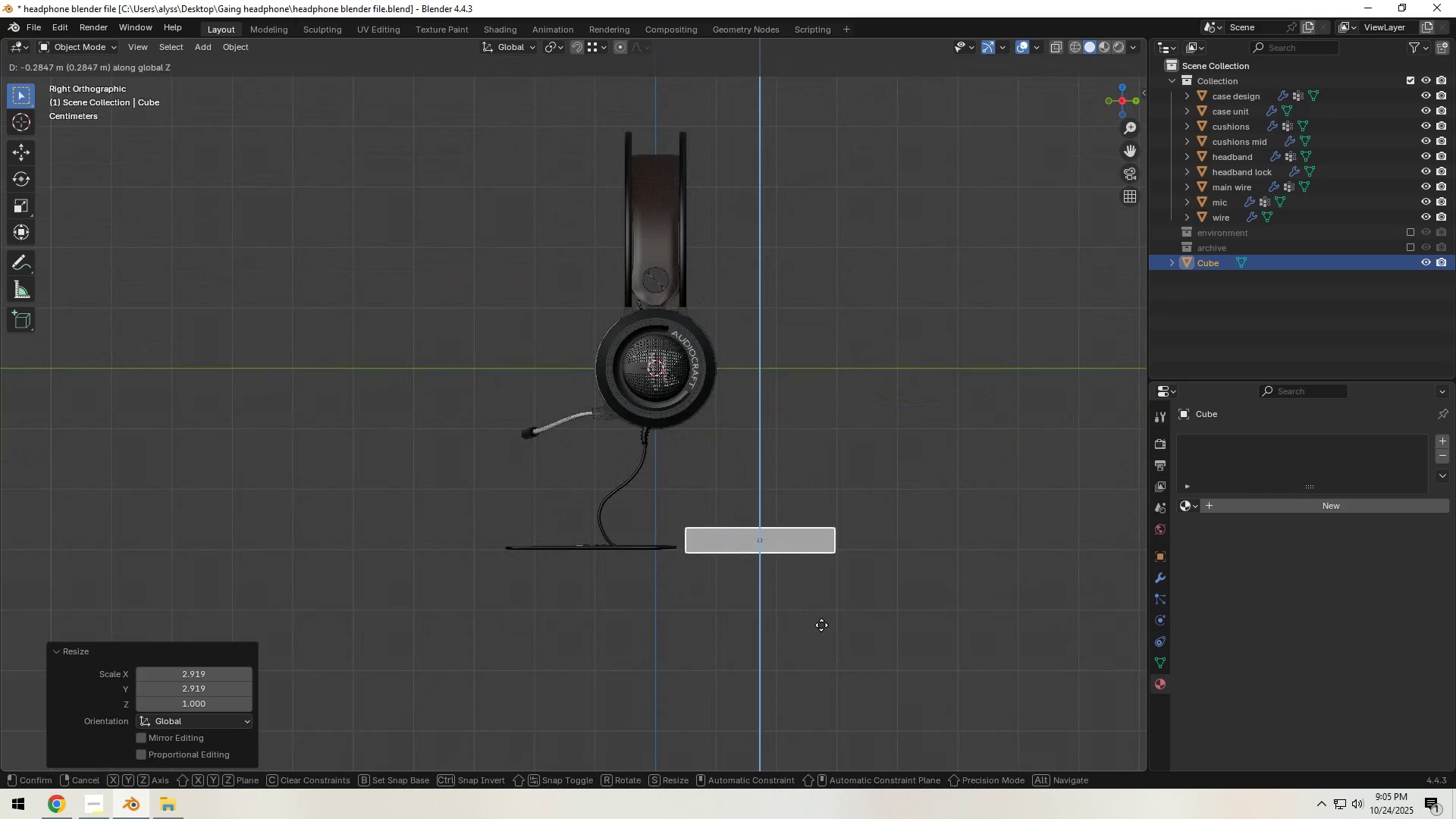 
hold_key(key=ShiftLeft, duration=1.52)
 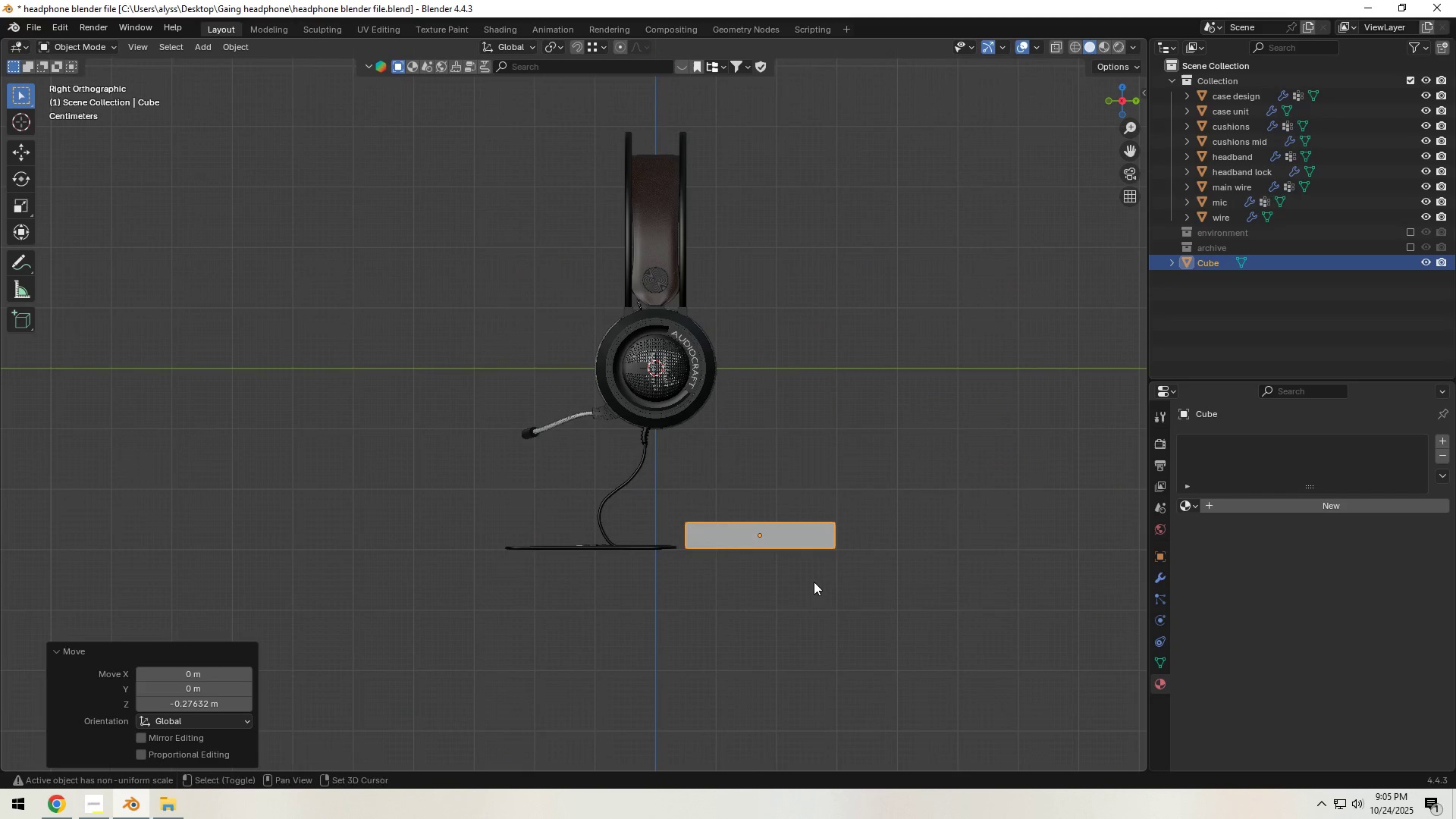 
key(Shift+ShiftLeft)
 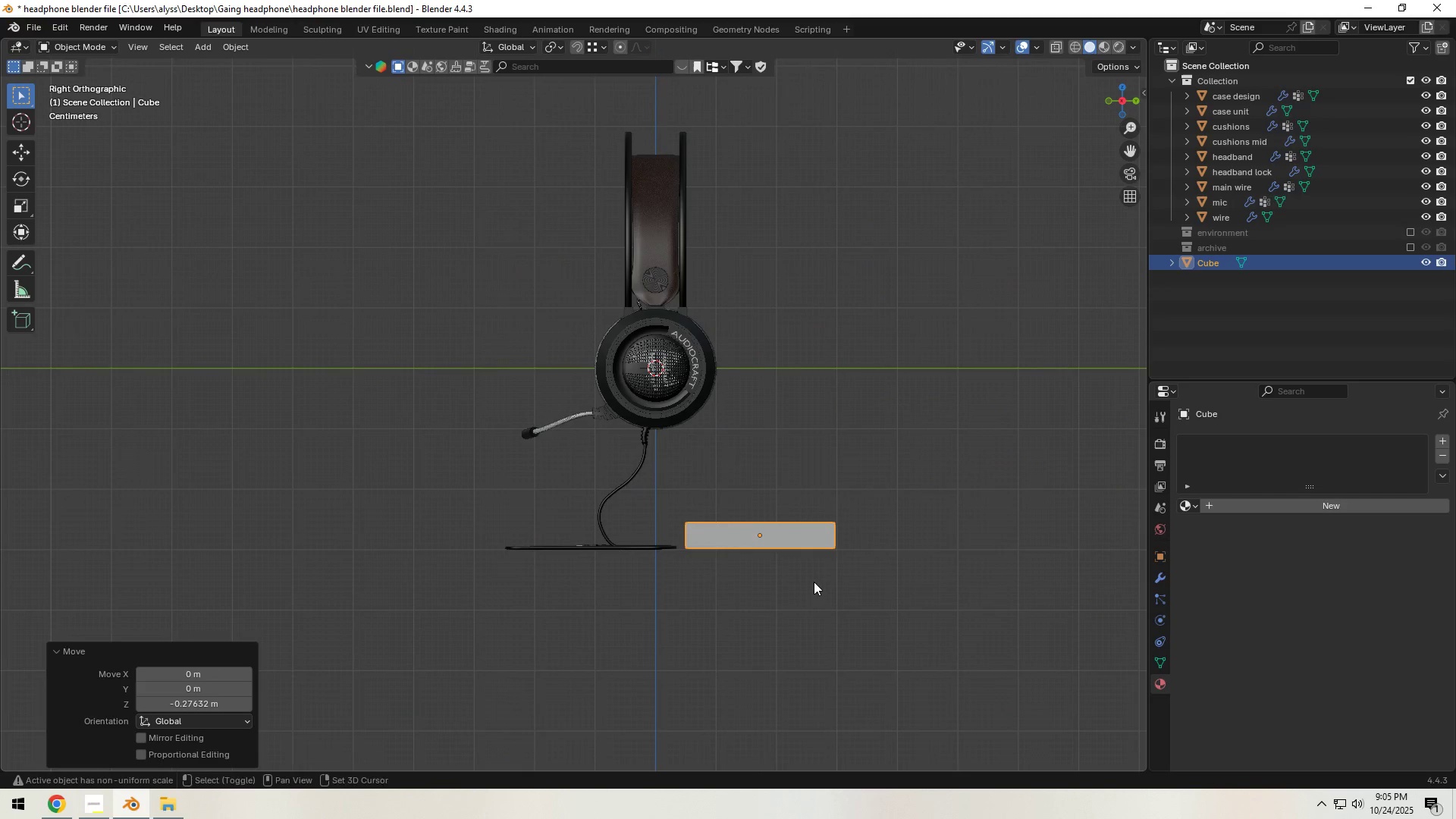 
left_click([814, 582])
 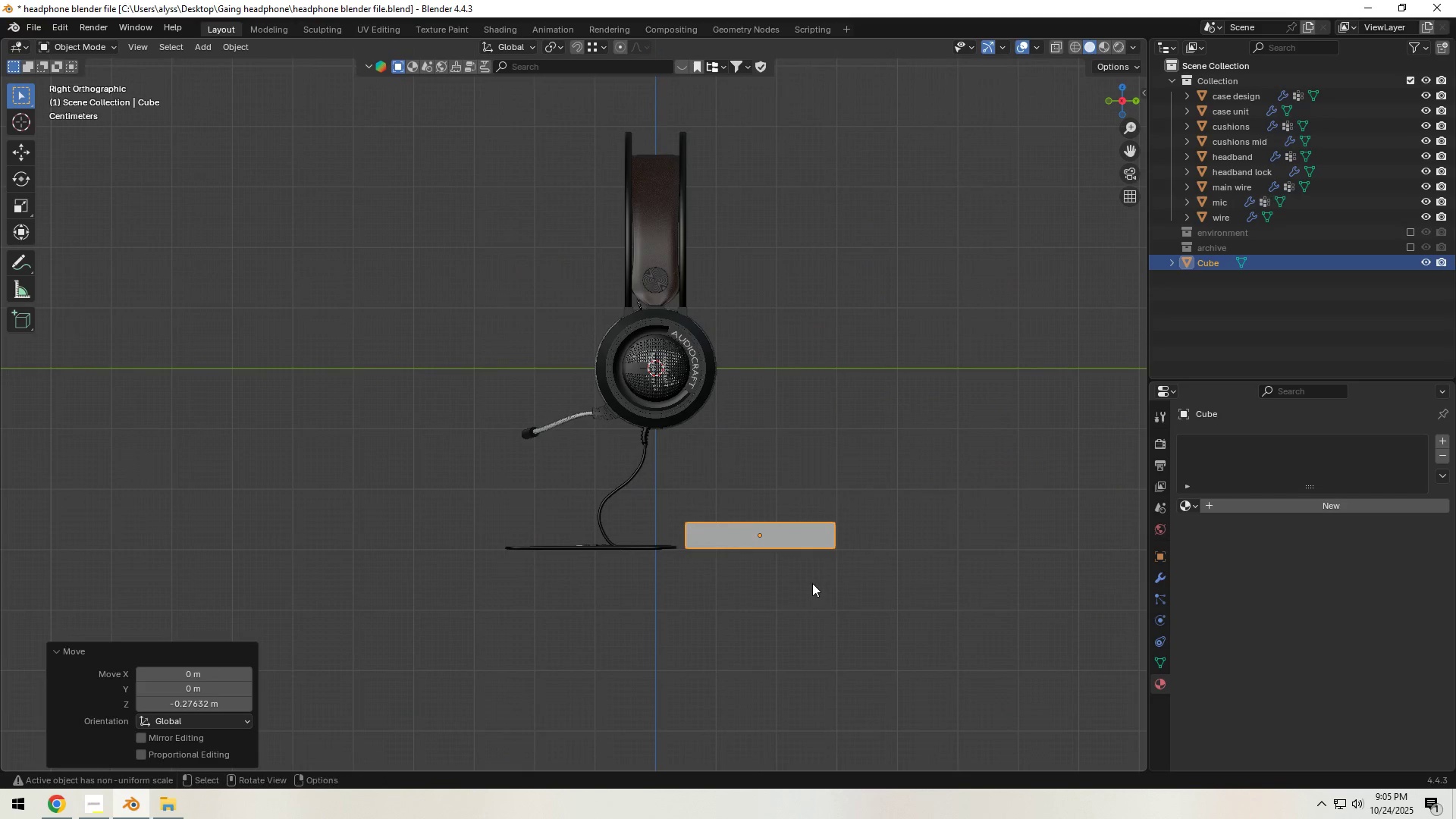 
type(gz)
 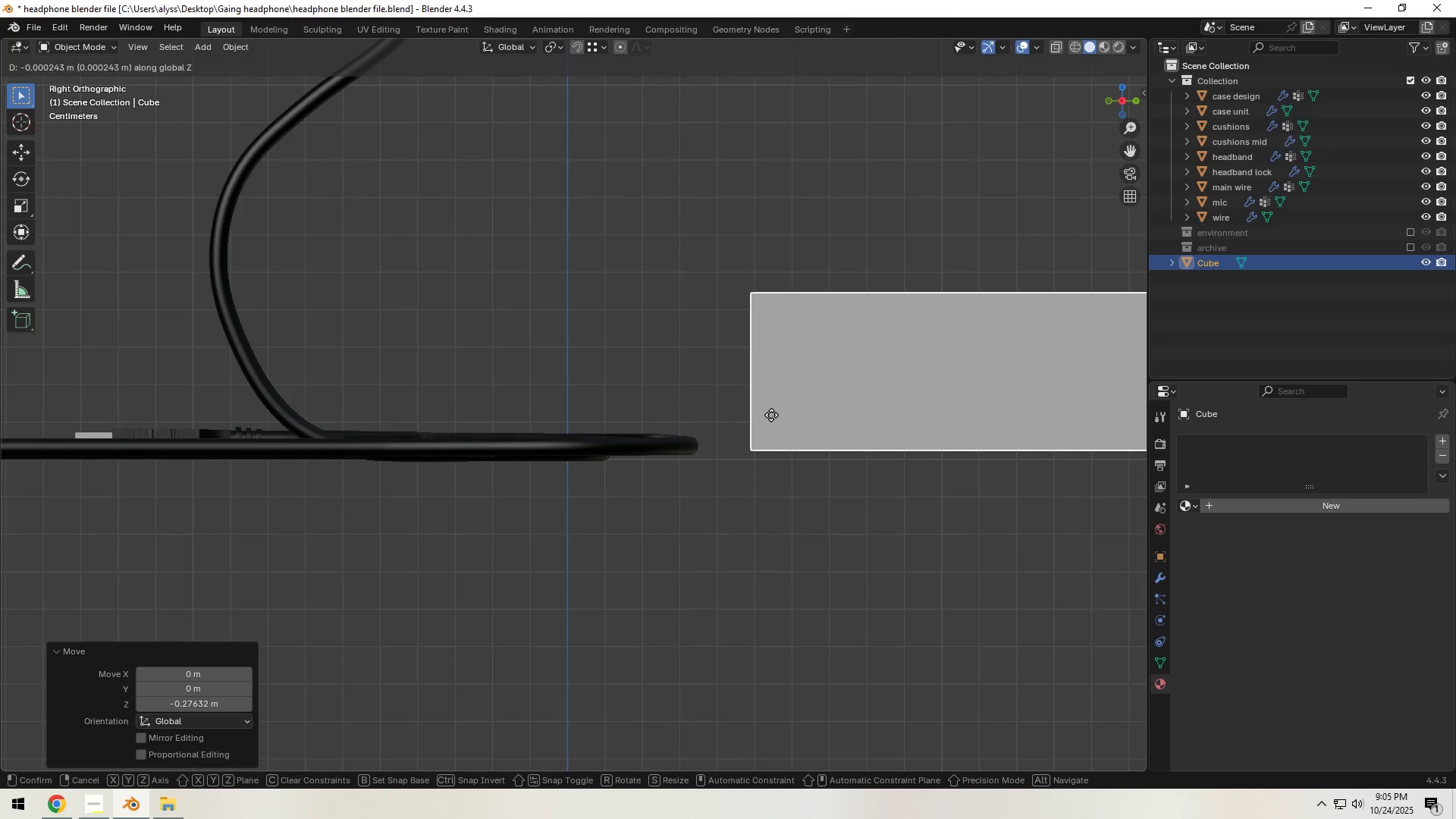 
scroll: coordinate [670, 428], scroll_direction: up, amount: 10.0
 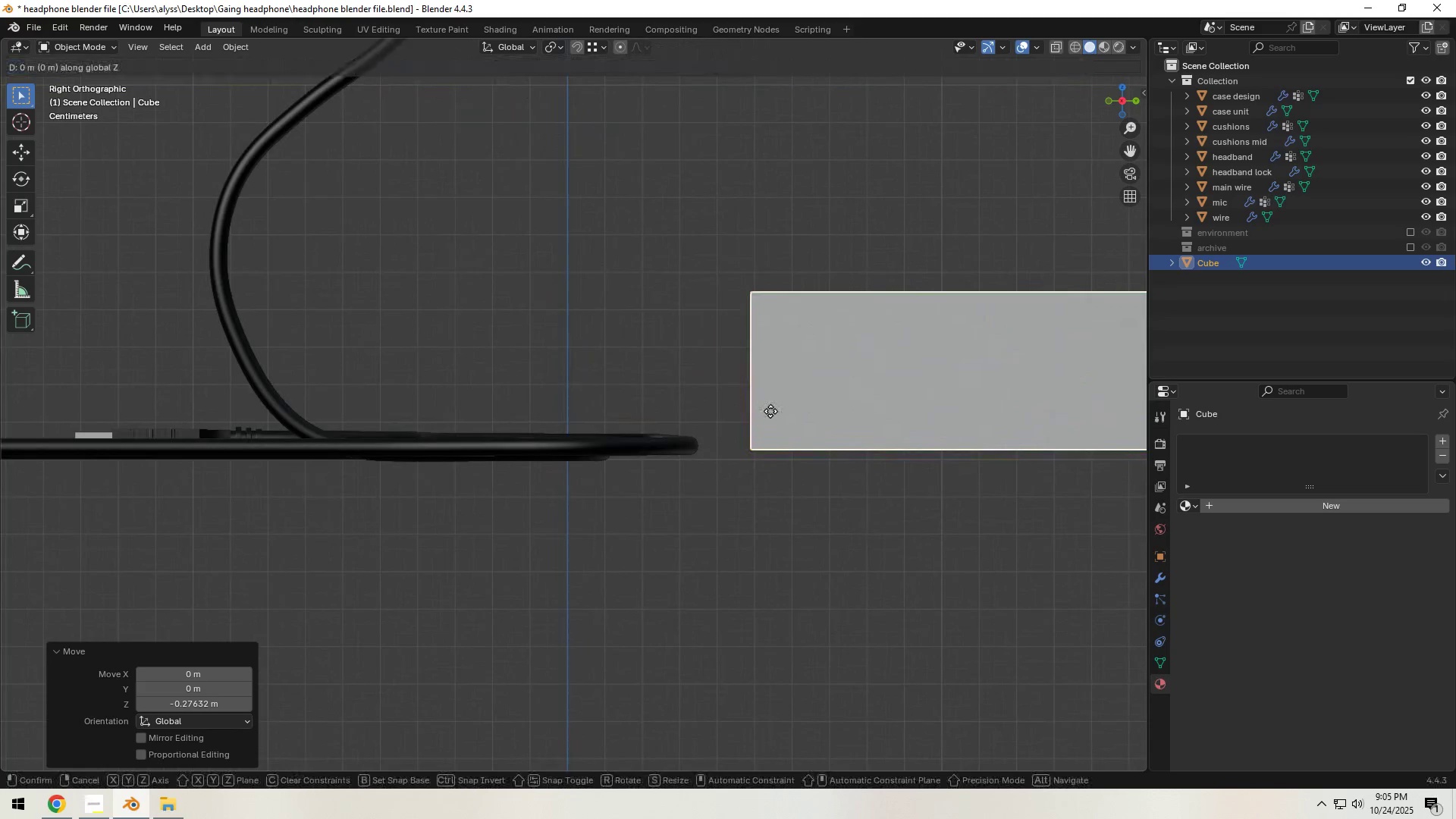 
hold_key(key=ShiftLeft, duration=1.53)
 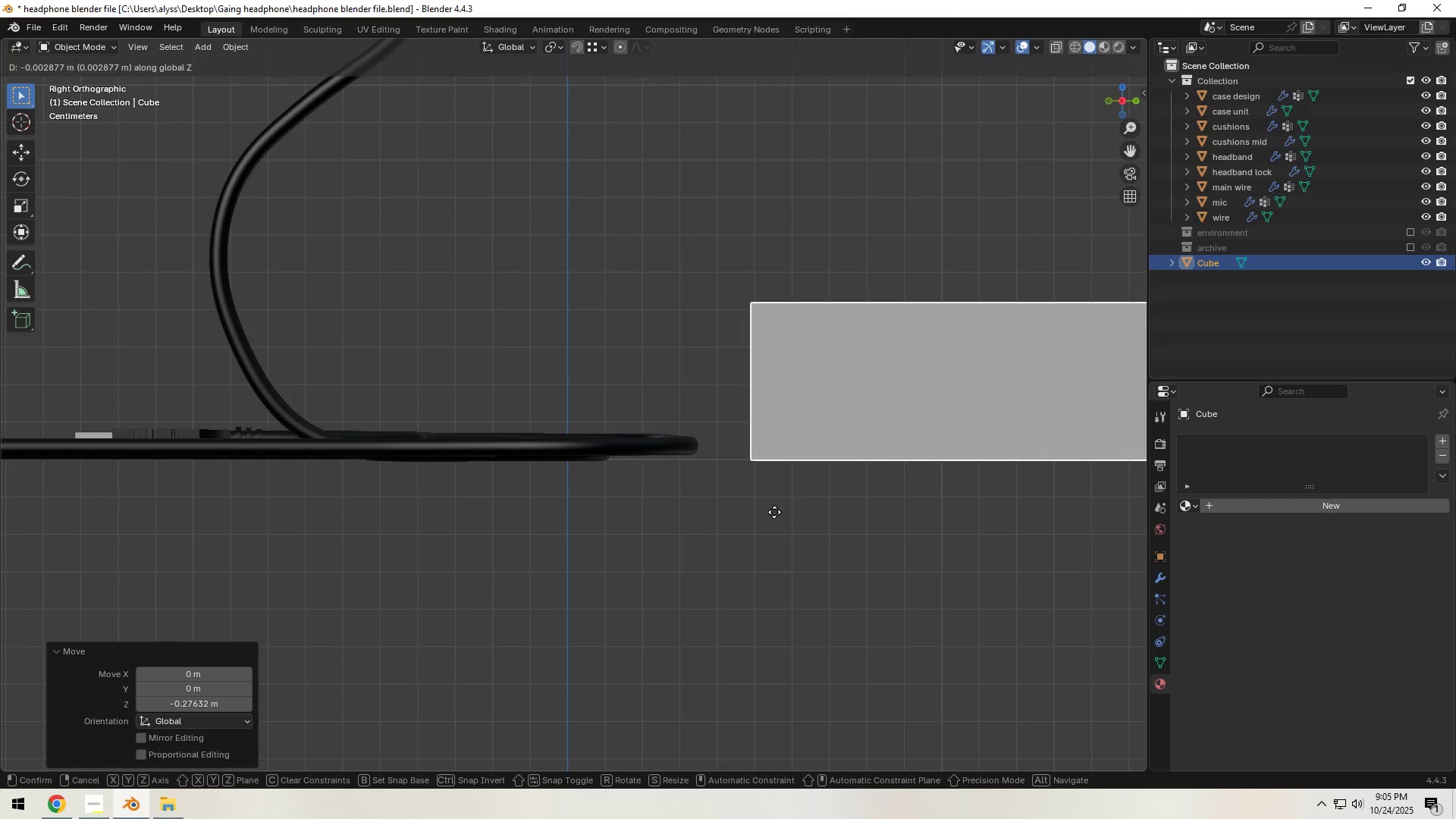 
hold_key(key=ShiftLeft, duration=0.56)
left_click([774, 512])
 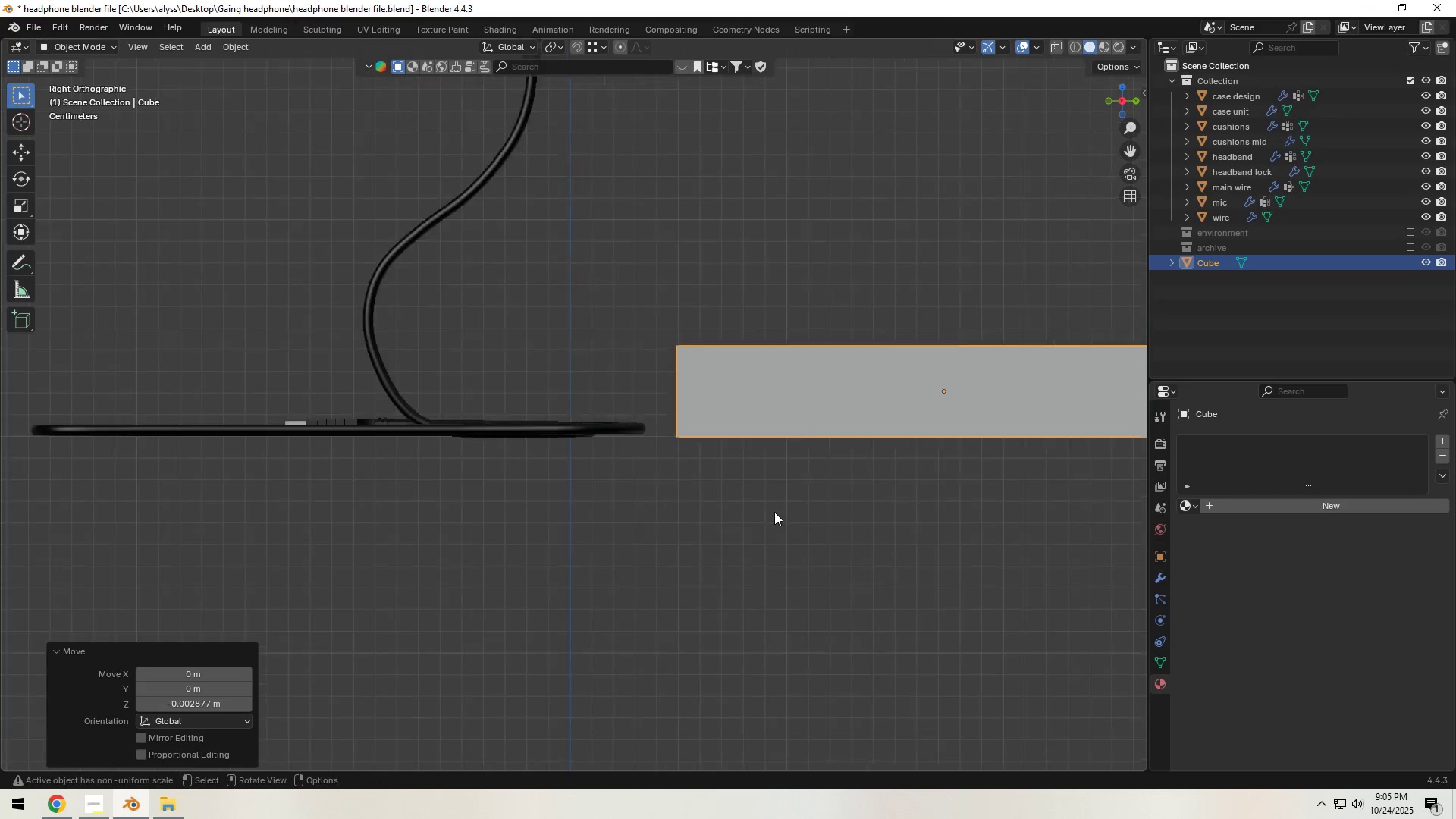 
scroll: coordinate [851, 544], scroll_direction: down, amount: 12.0
 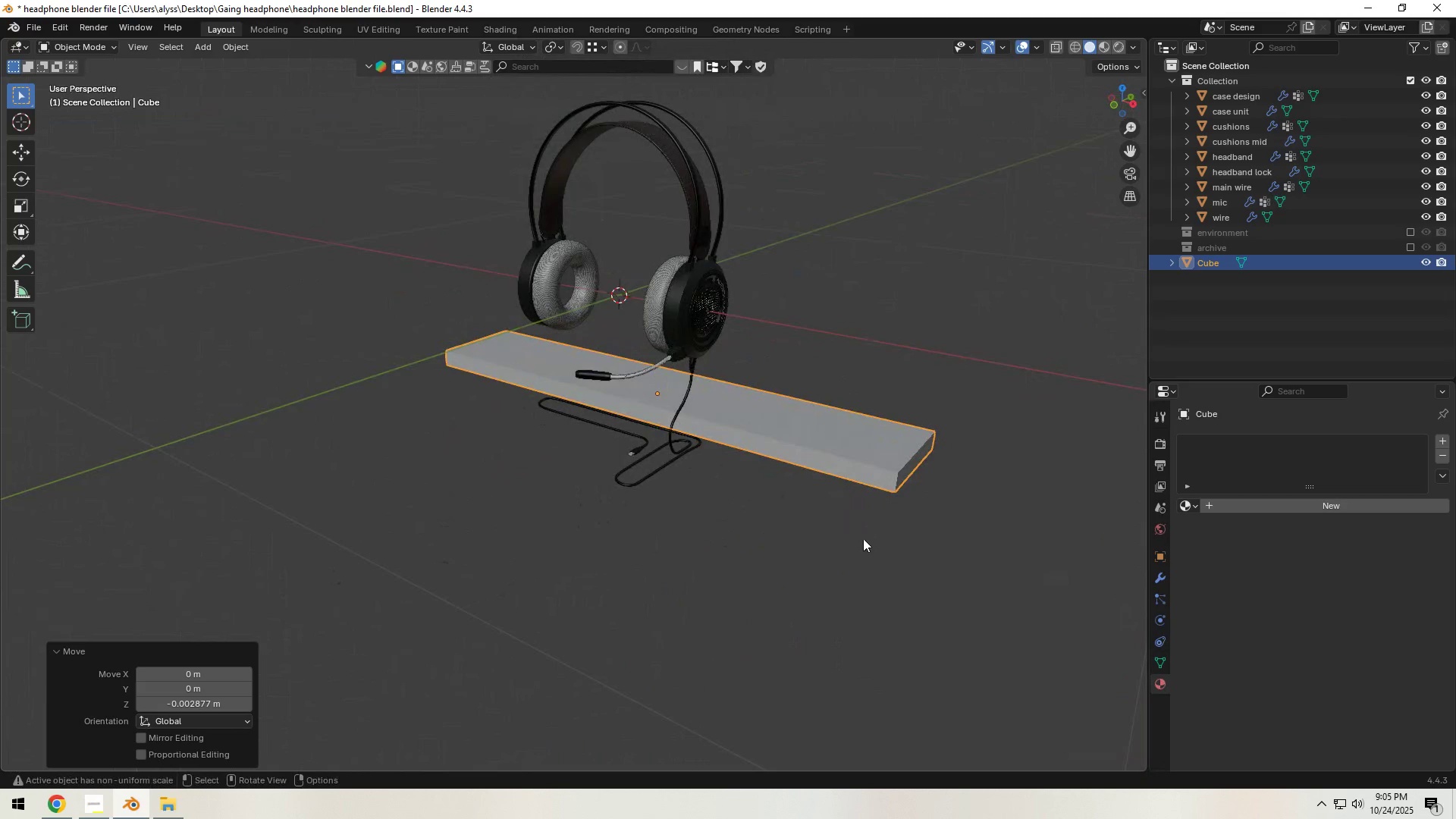 
left_click([862, 538])
 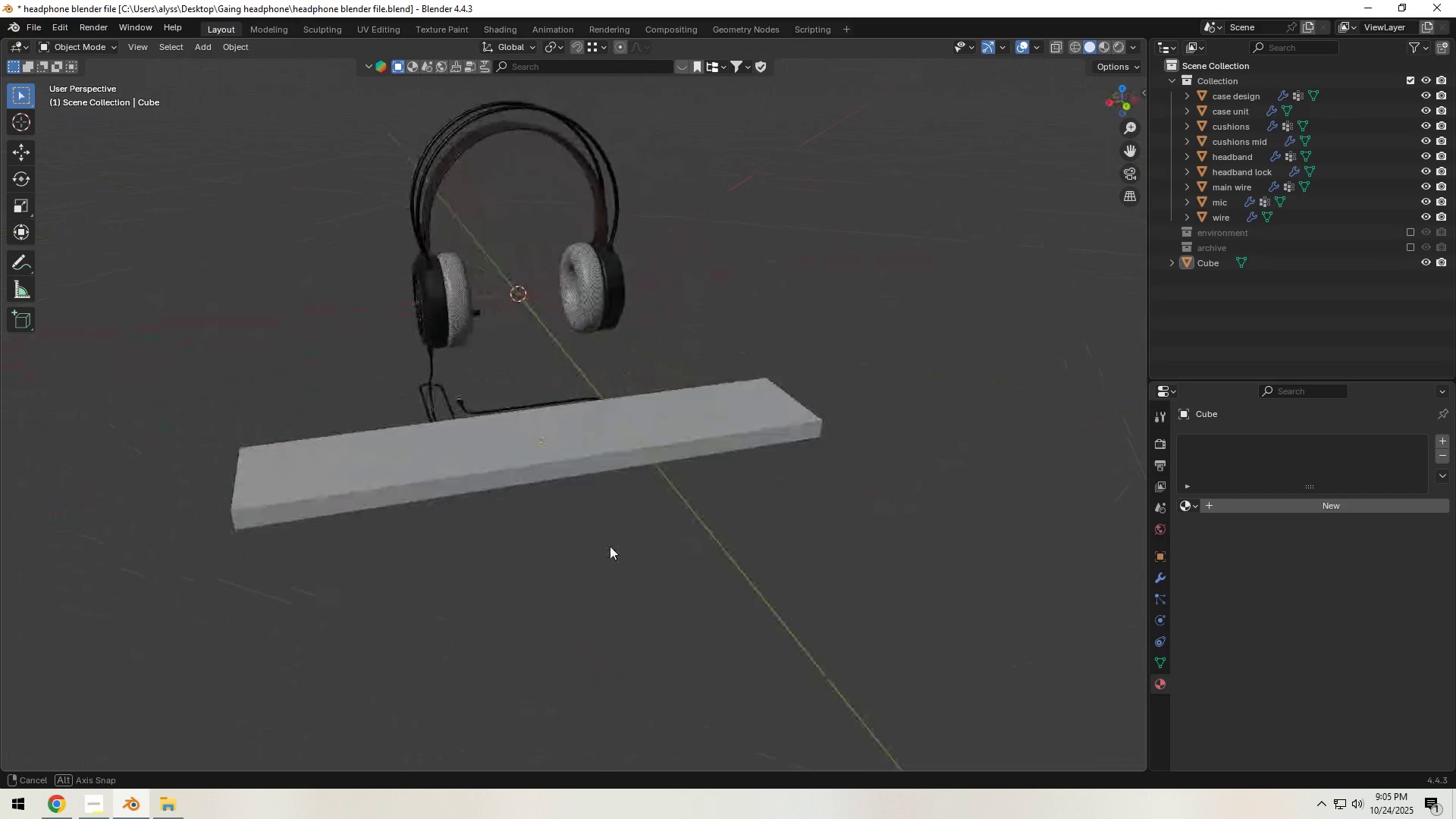 
left_click([604, 457])
 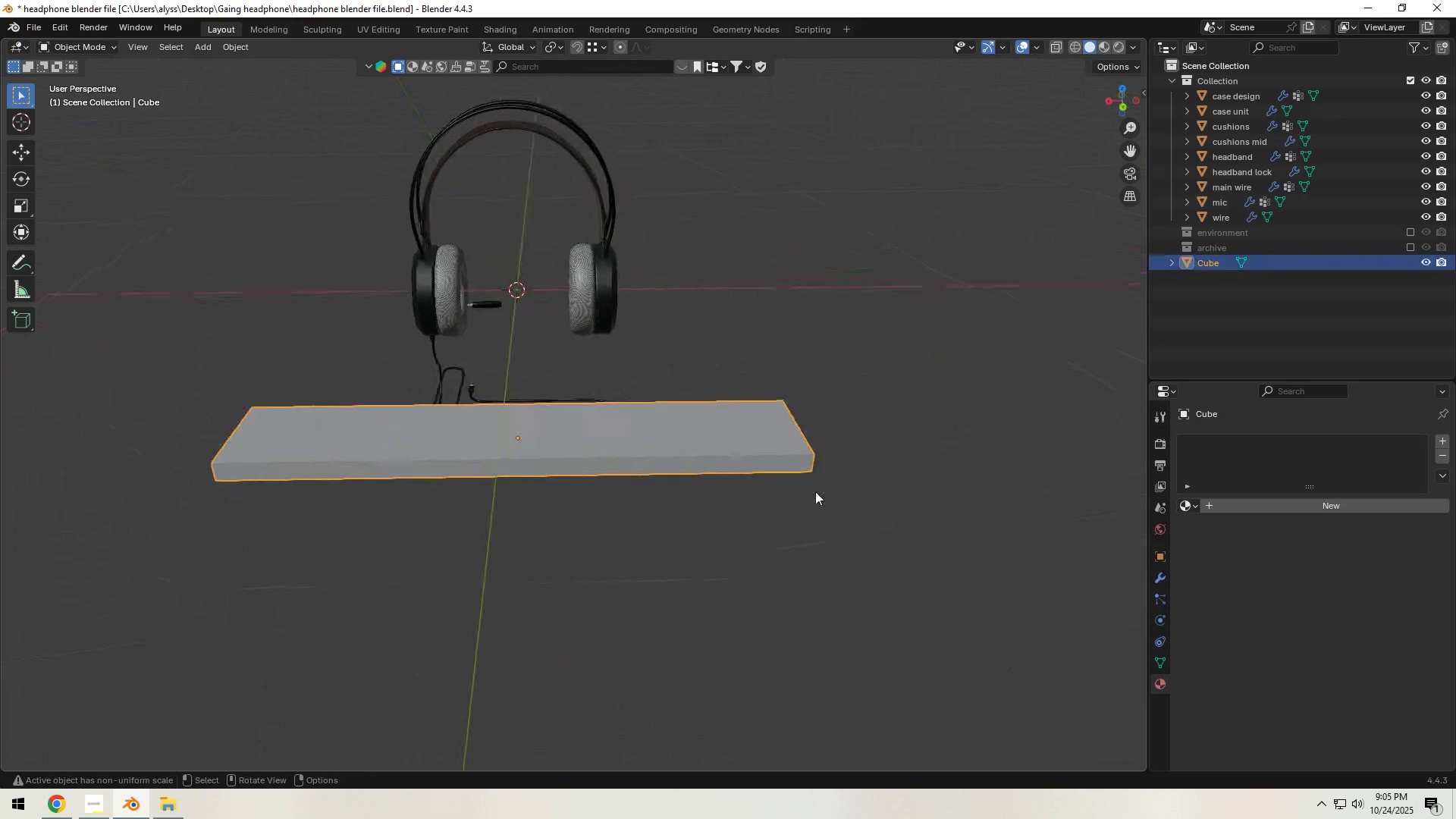 
type(sx)
 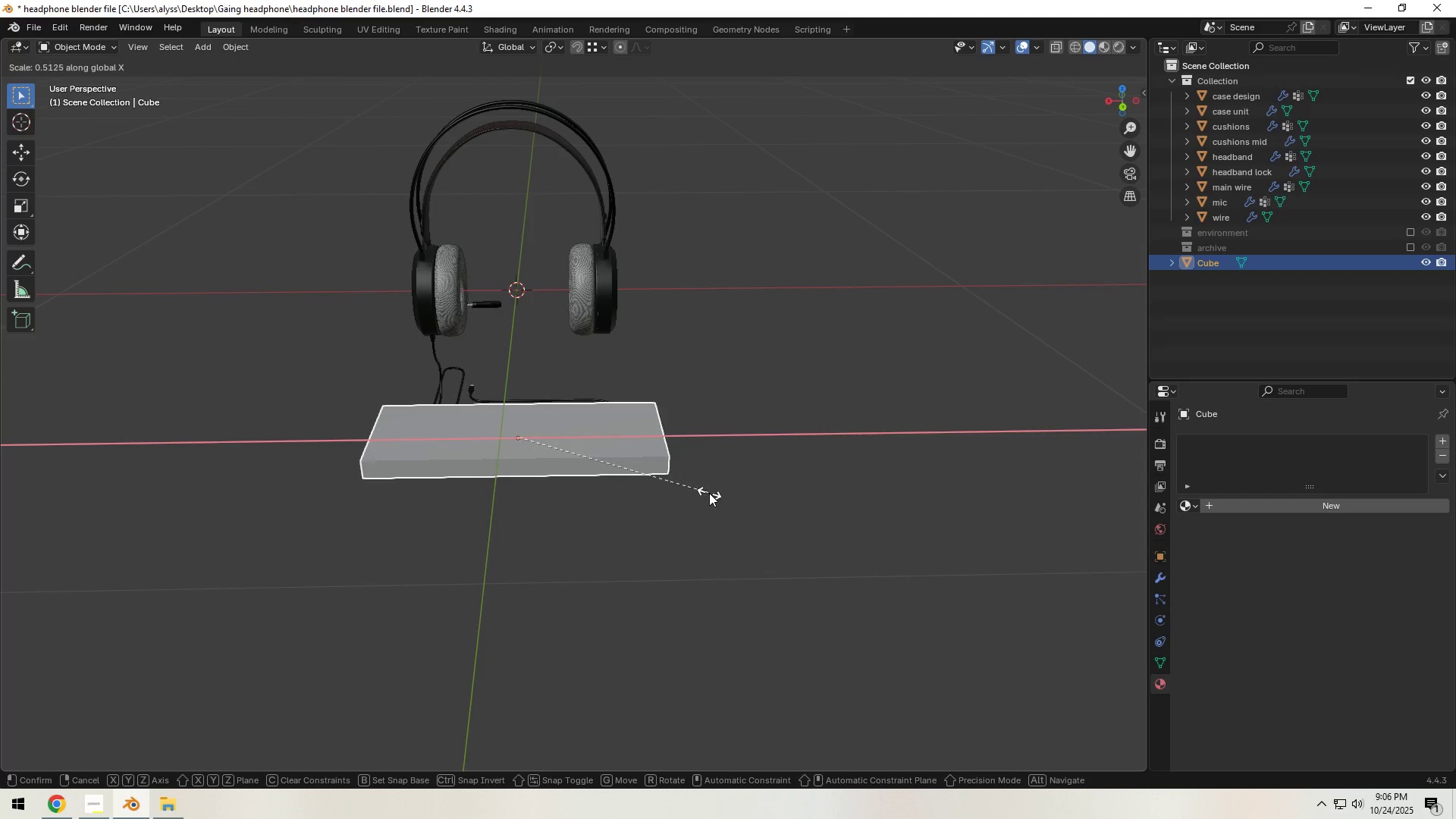 
left_click([709, 493])
 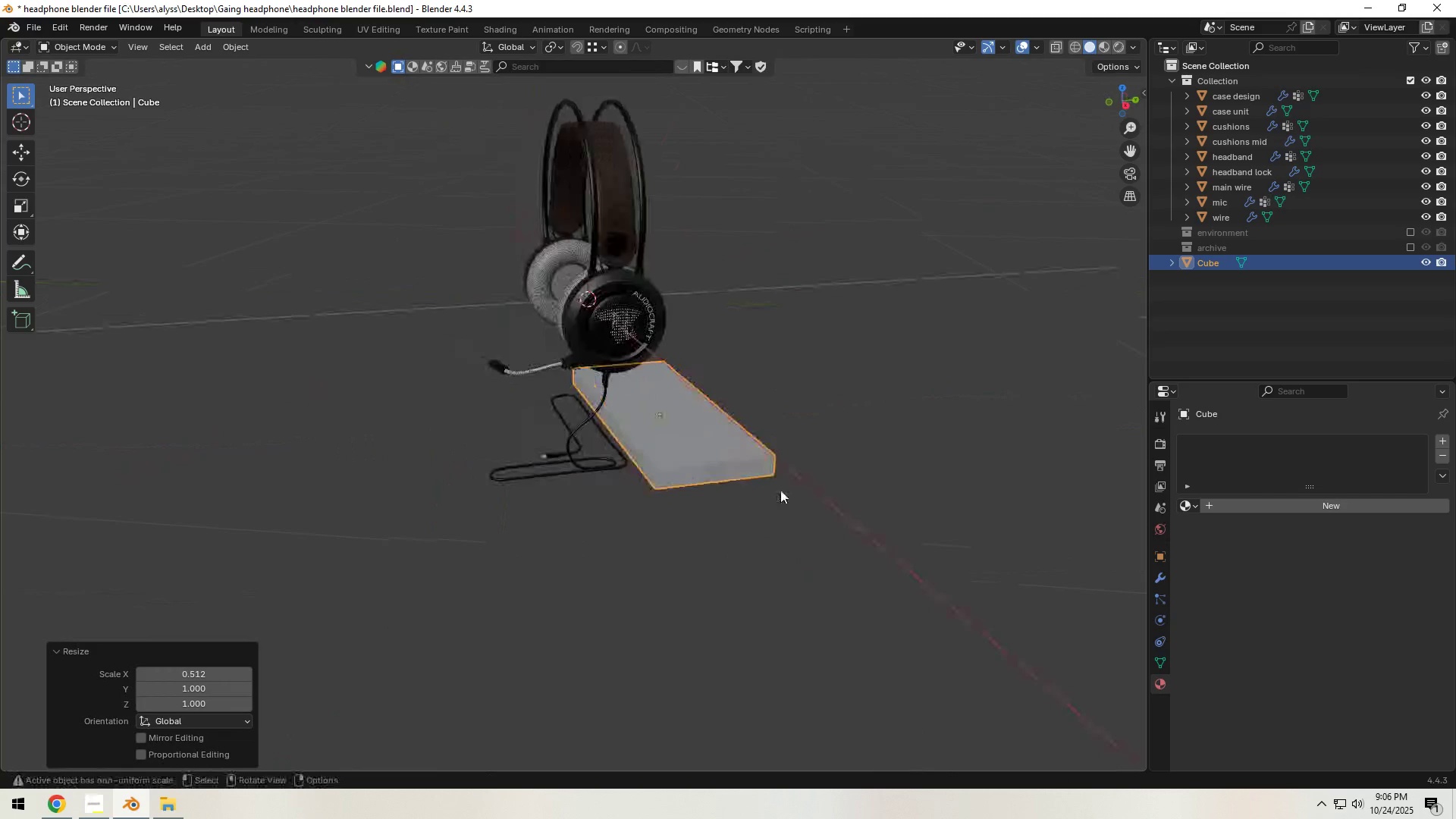 
left_click([816, 486])
 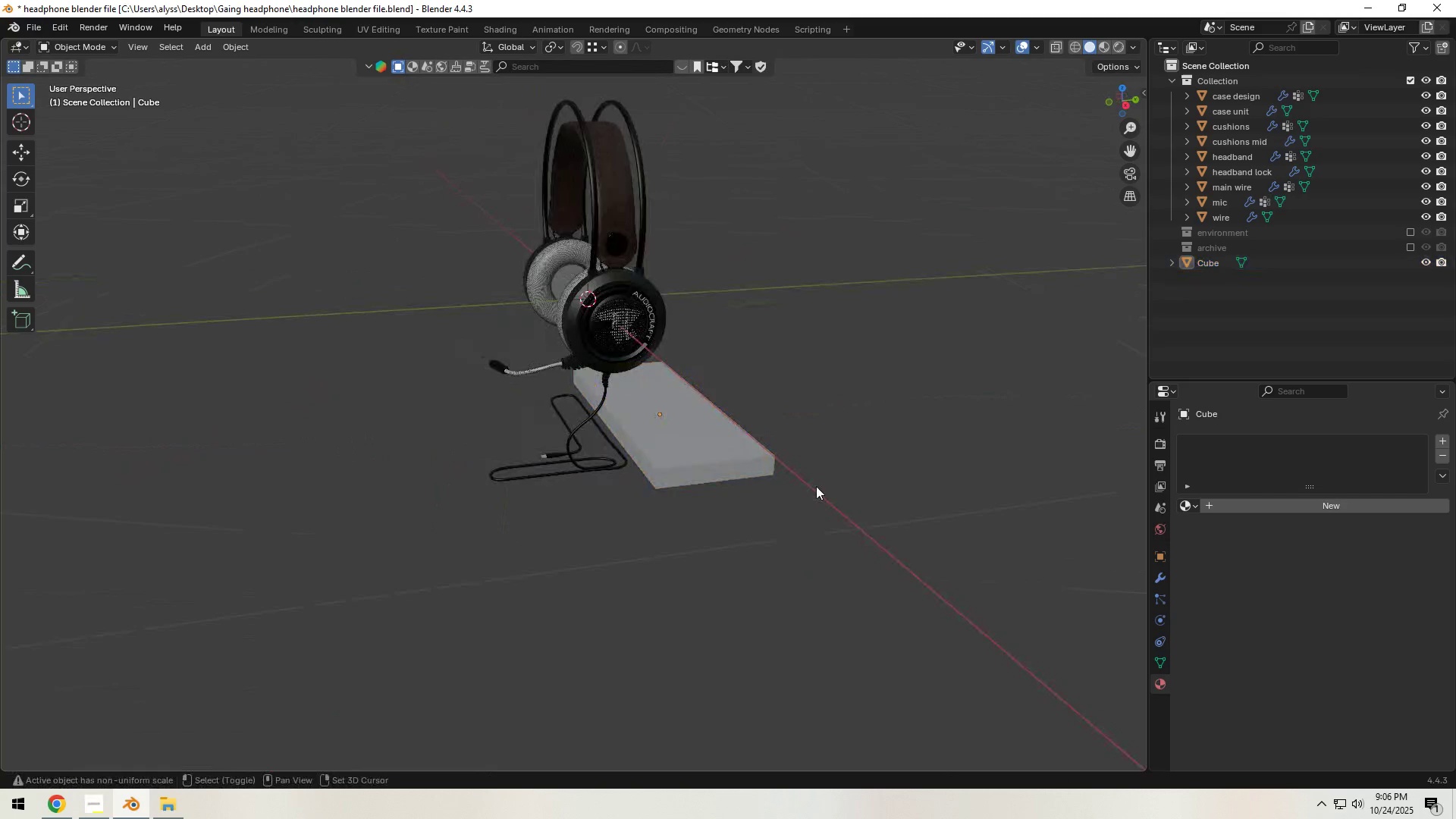 
hold_key(key=ShiftLeft, duration=0.31)
 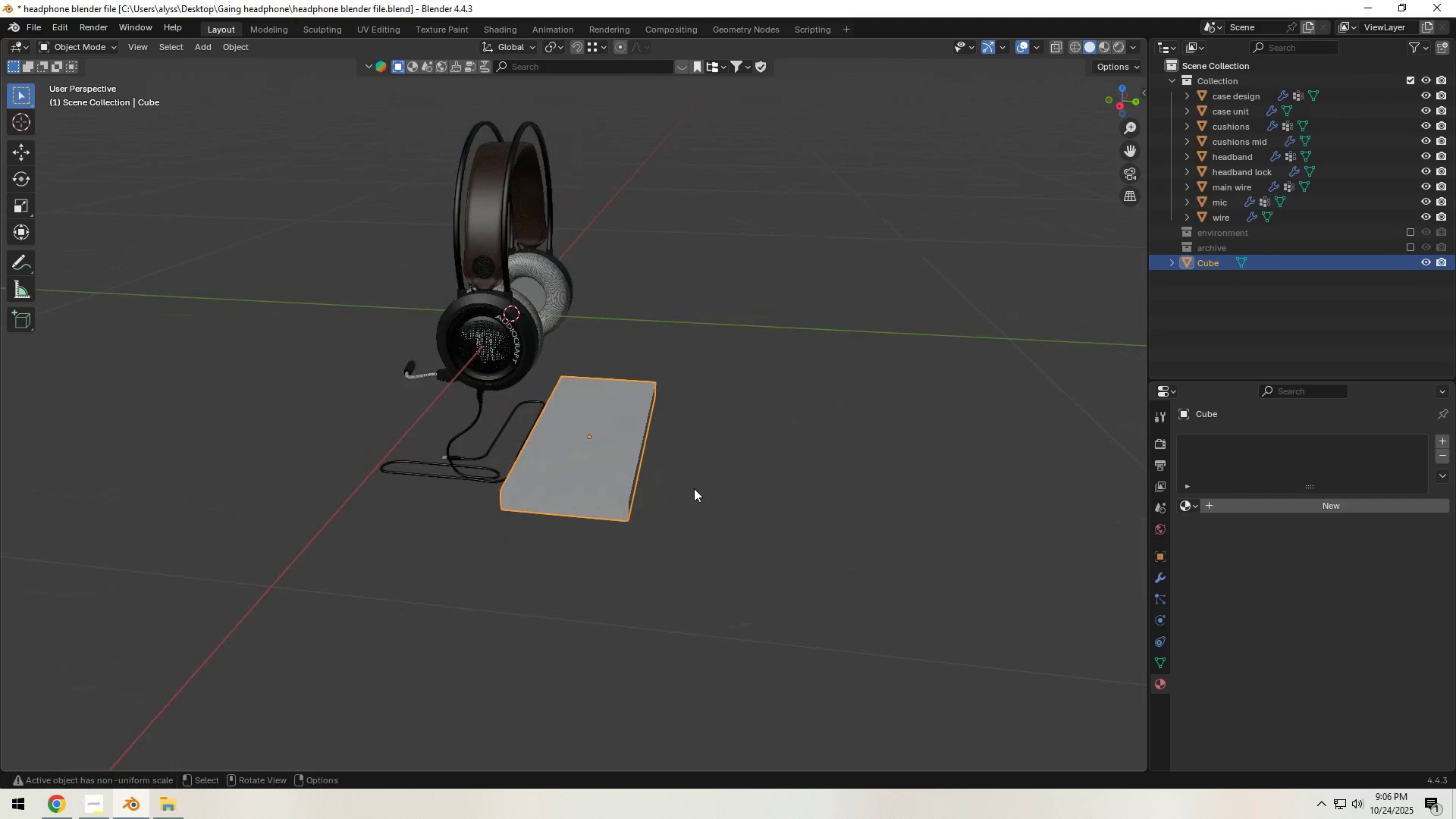 
key(Tab)
type(aDz)
 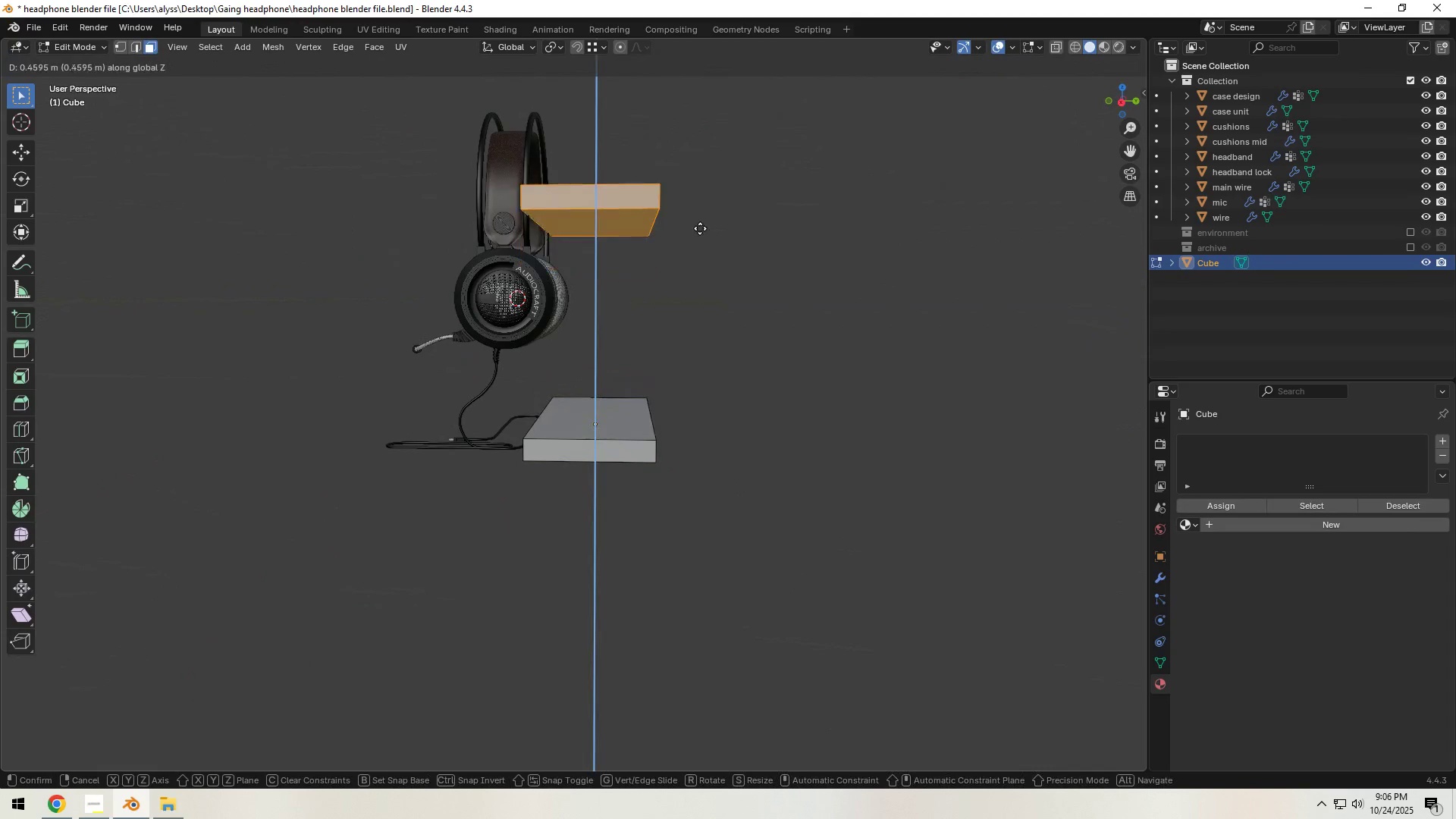 
left_click([702, 191])
 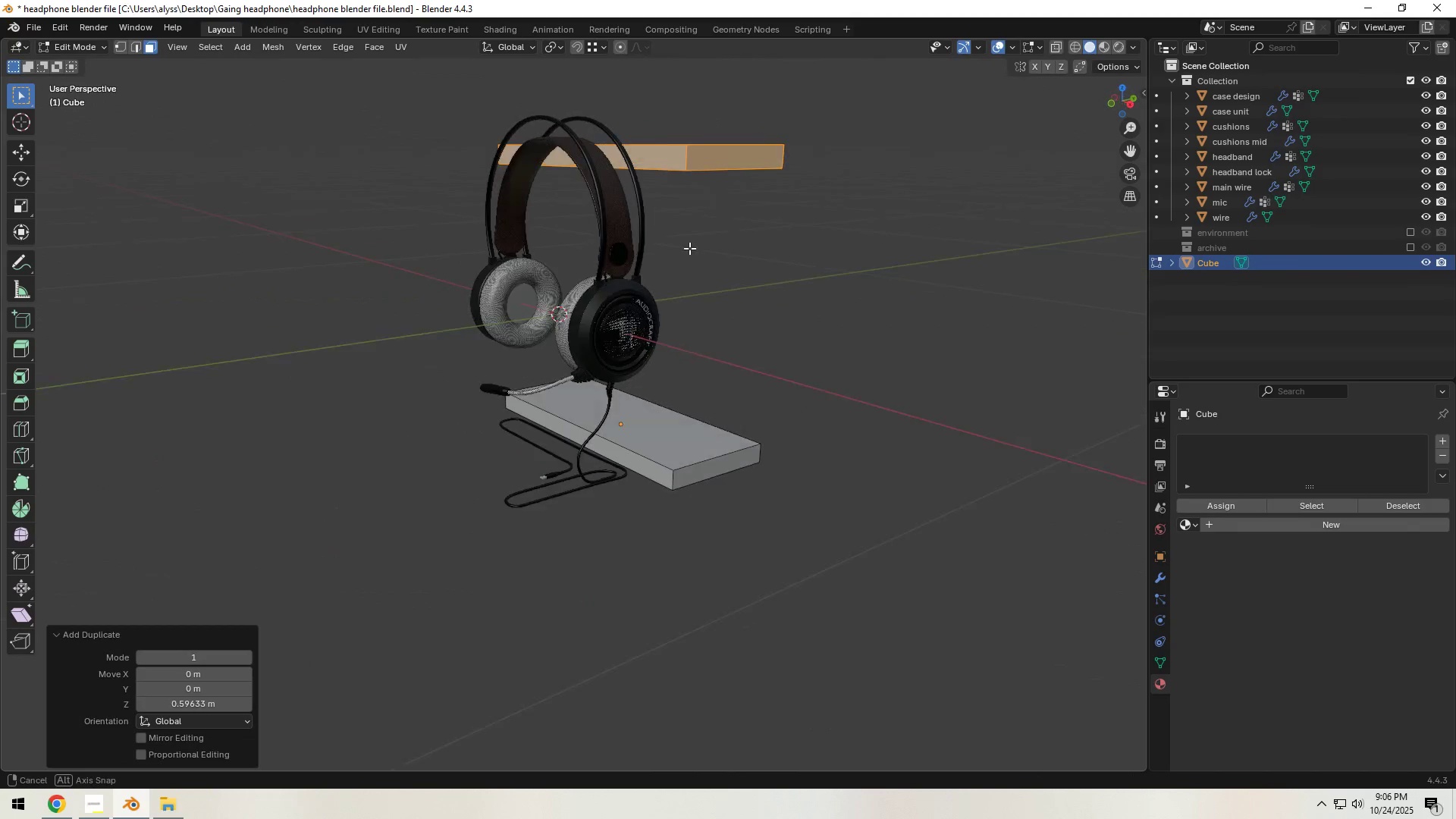 
hold_key(key=Backquote, duration=0.47)
 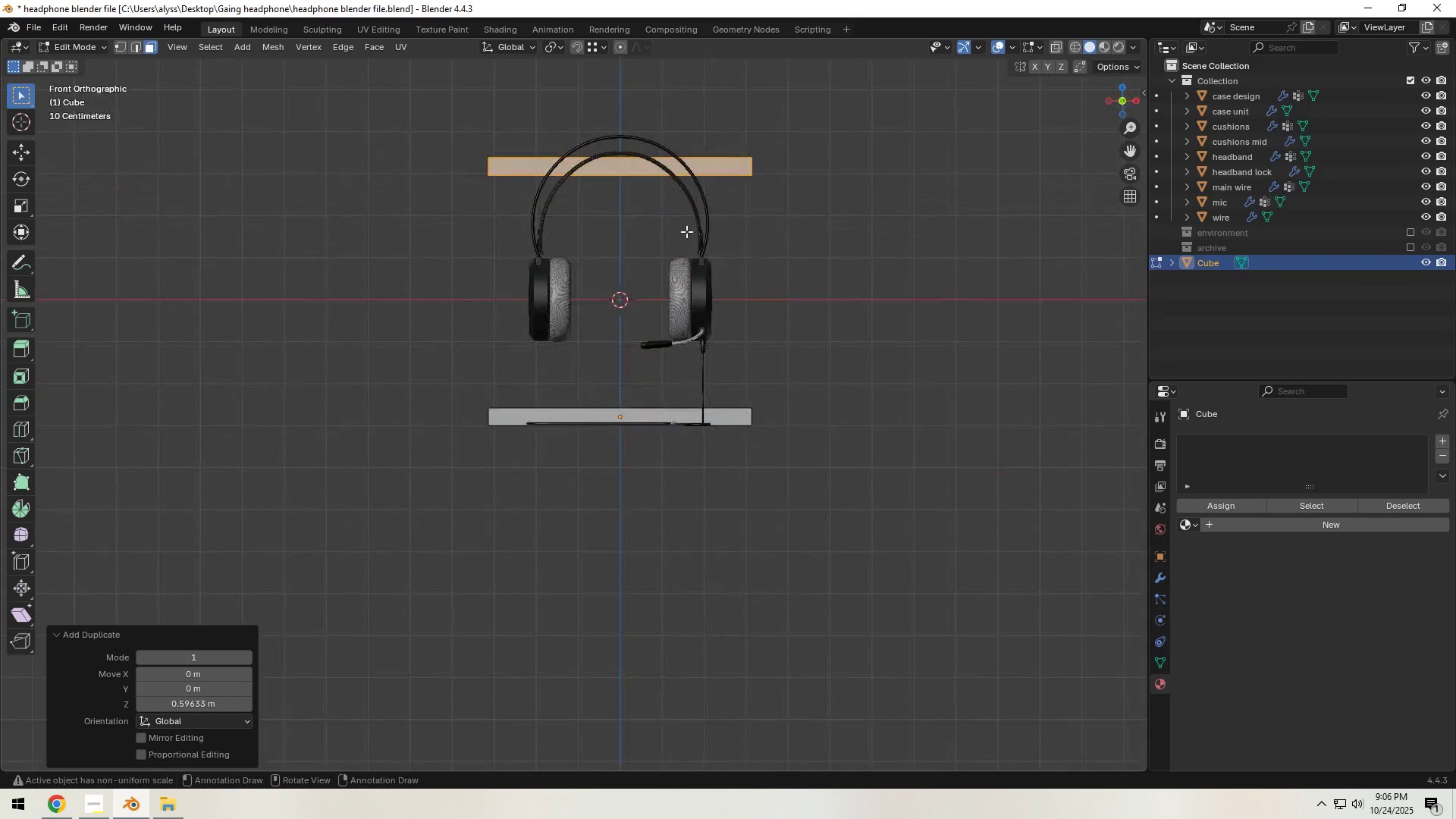 
scroll: coordinate [686, 231], scroll_direction: up, amount: 2.0
 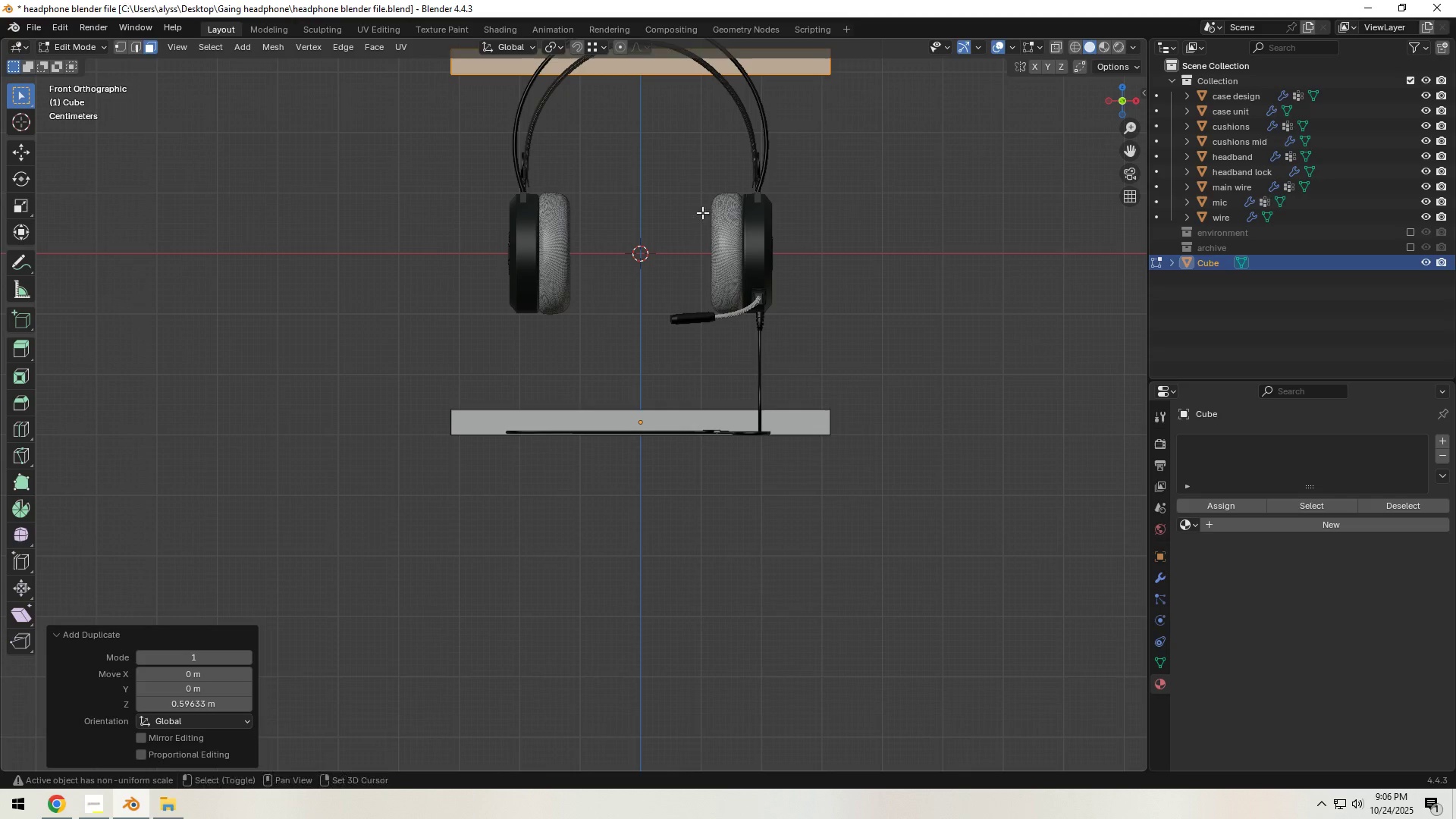 
hold_key(key=ShiftLeft, duration=0.54)
 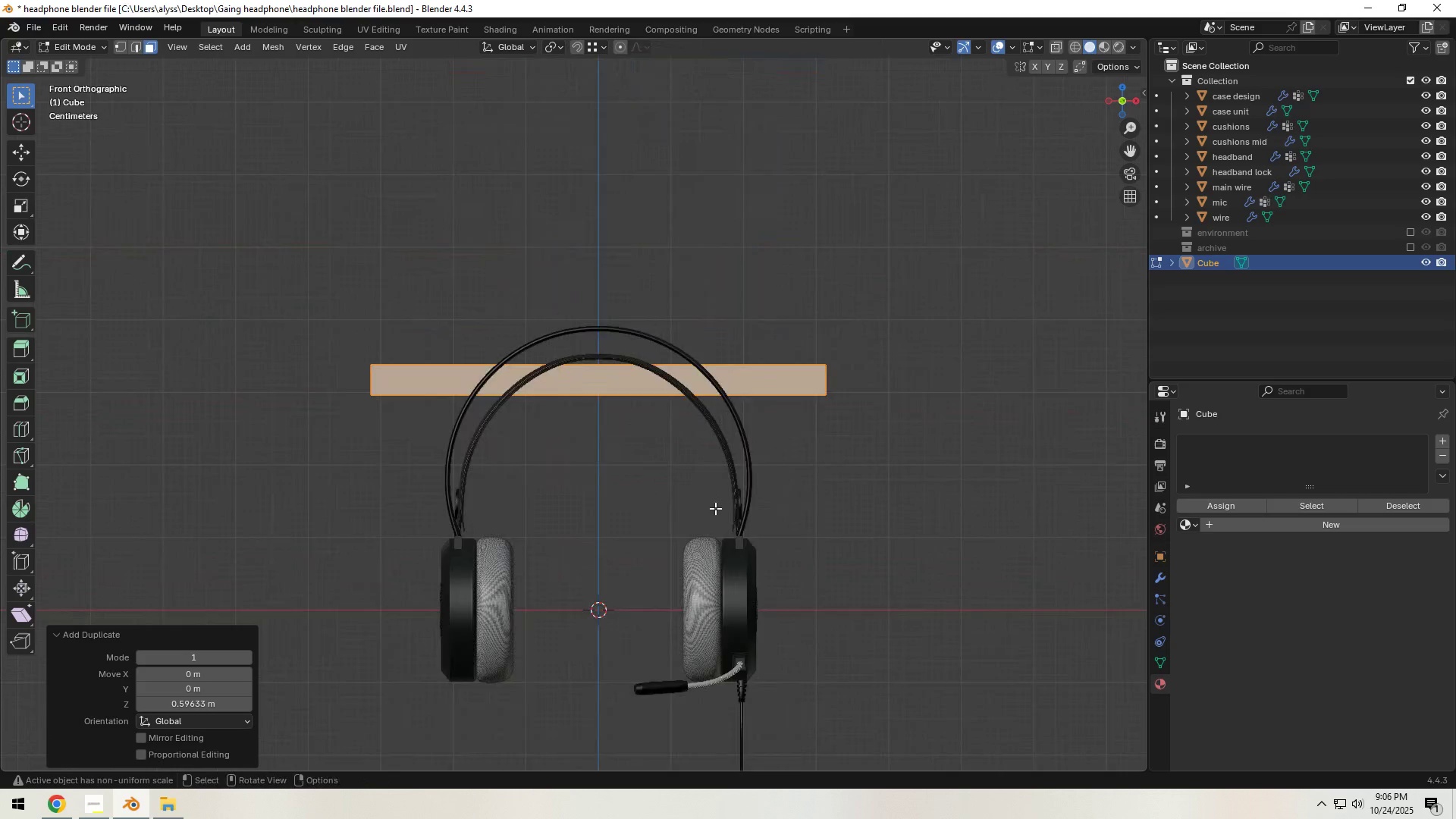 
scroll: coordinate [717, 505], scroll_direction: up, amount: 4.0
 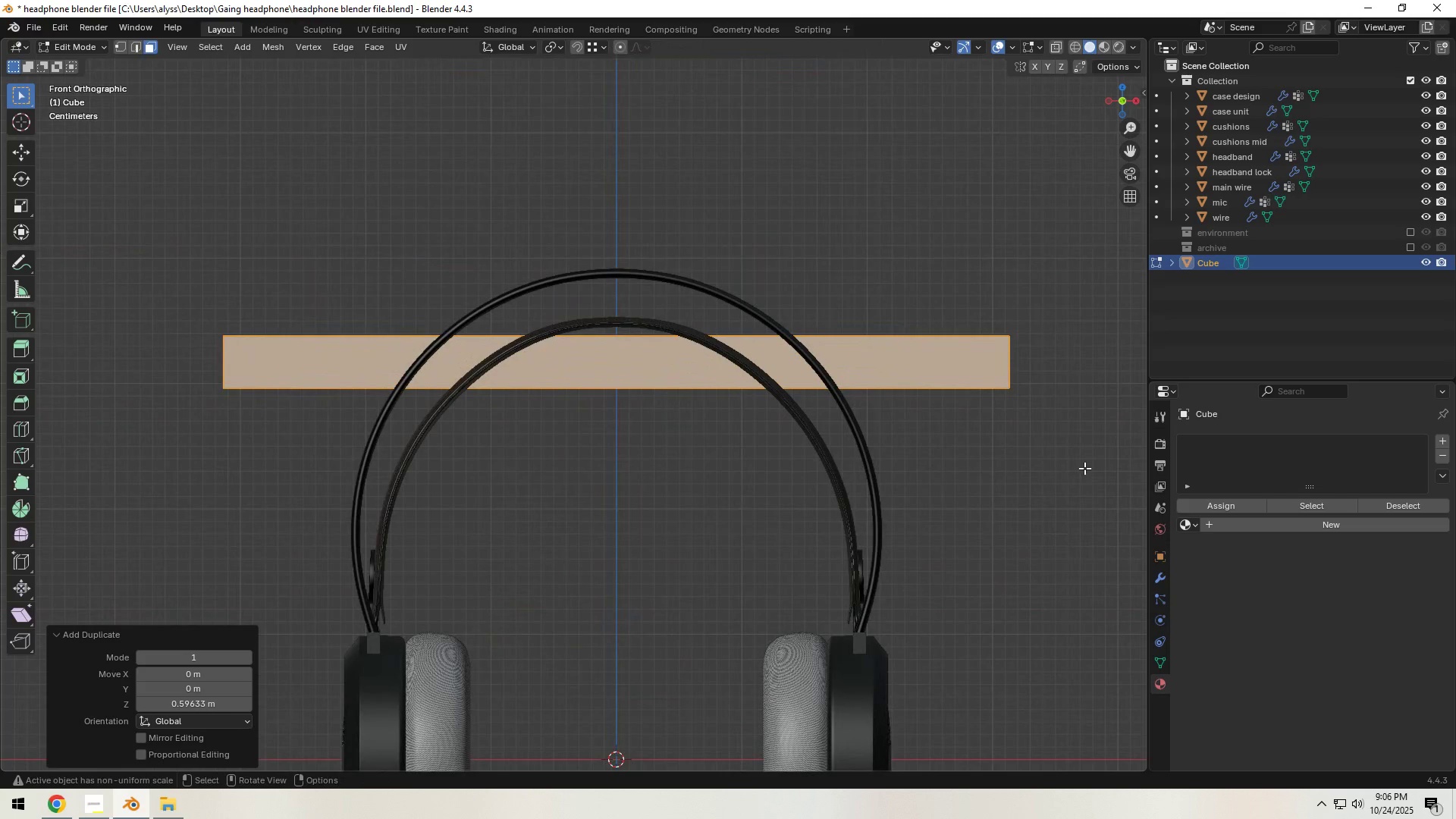 
type(sx)
 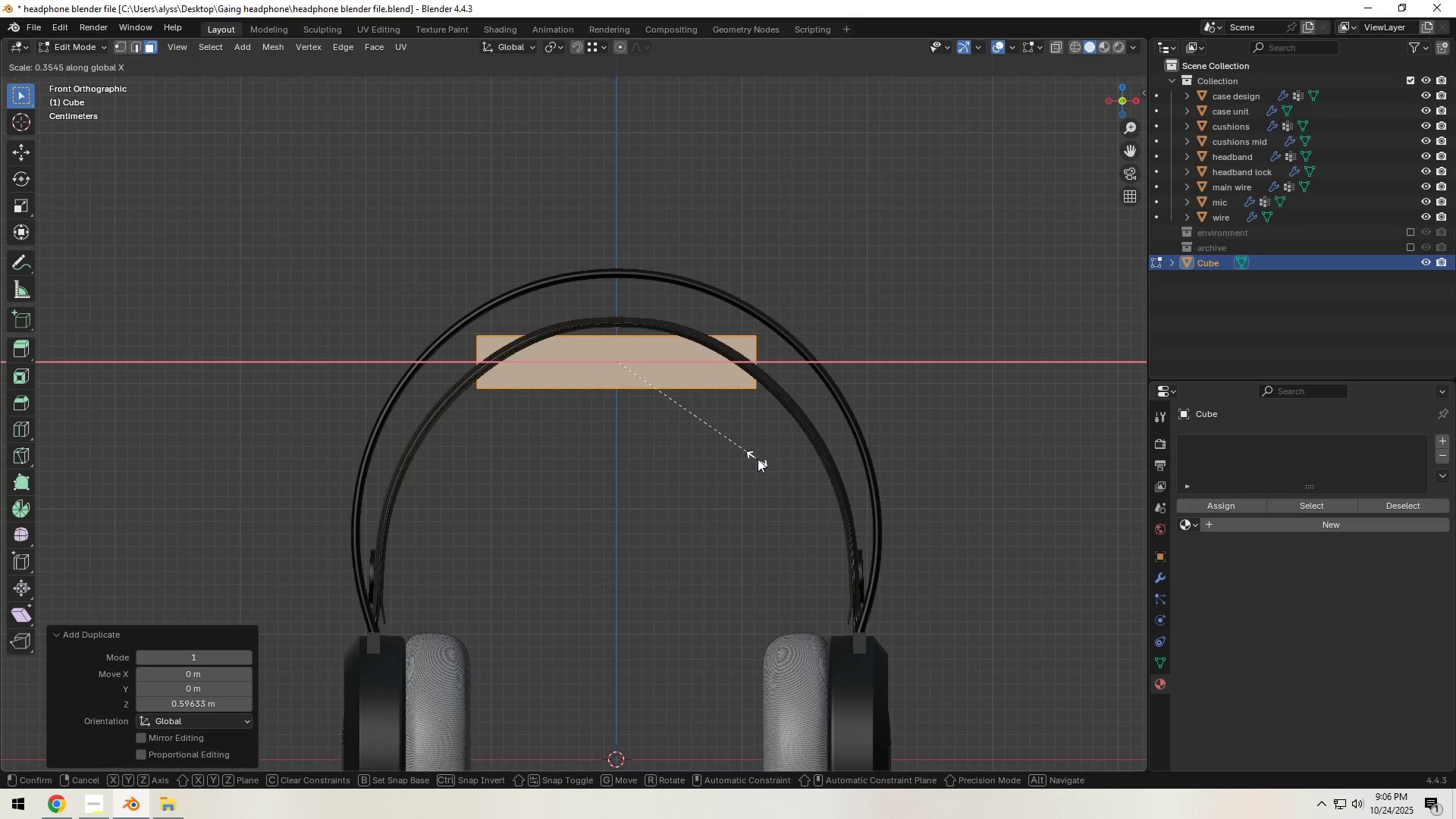 
left_click([758, 459])
 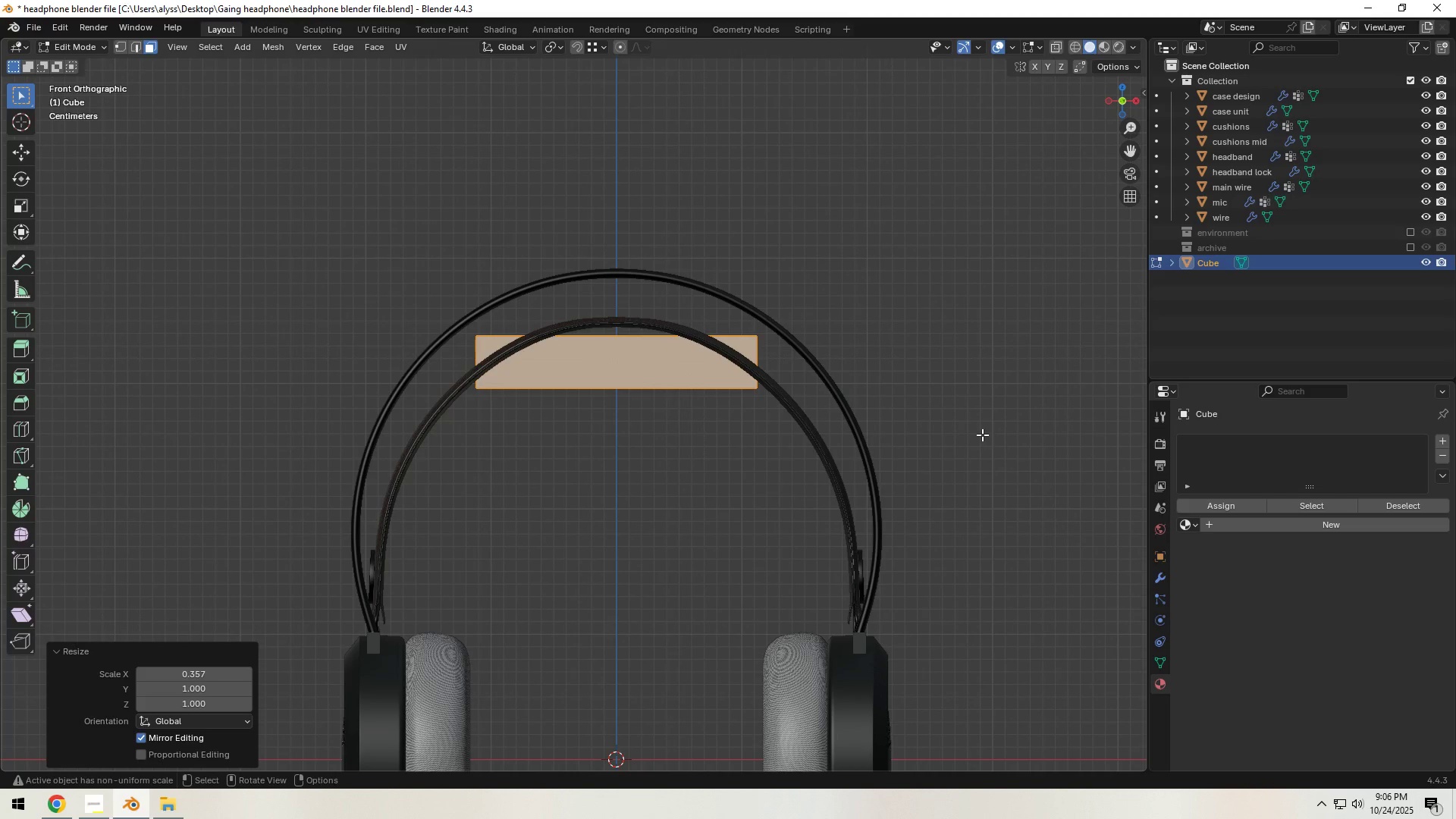 
type(sz)
 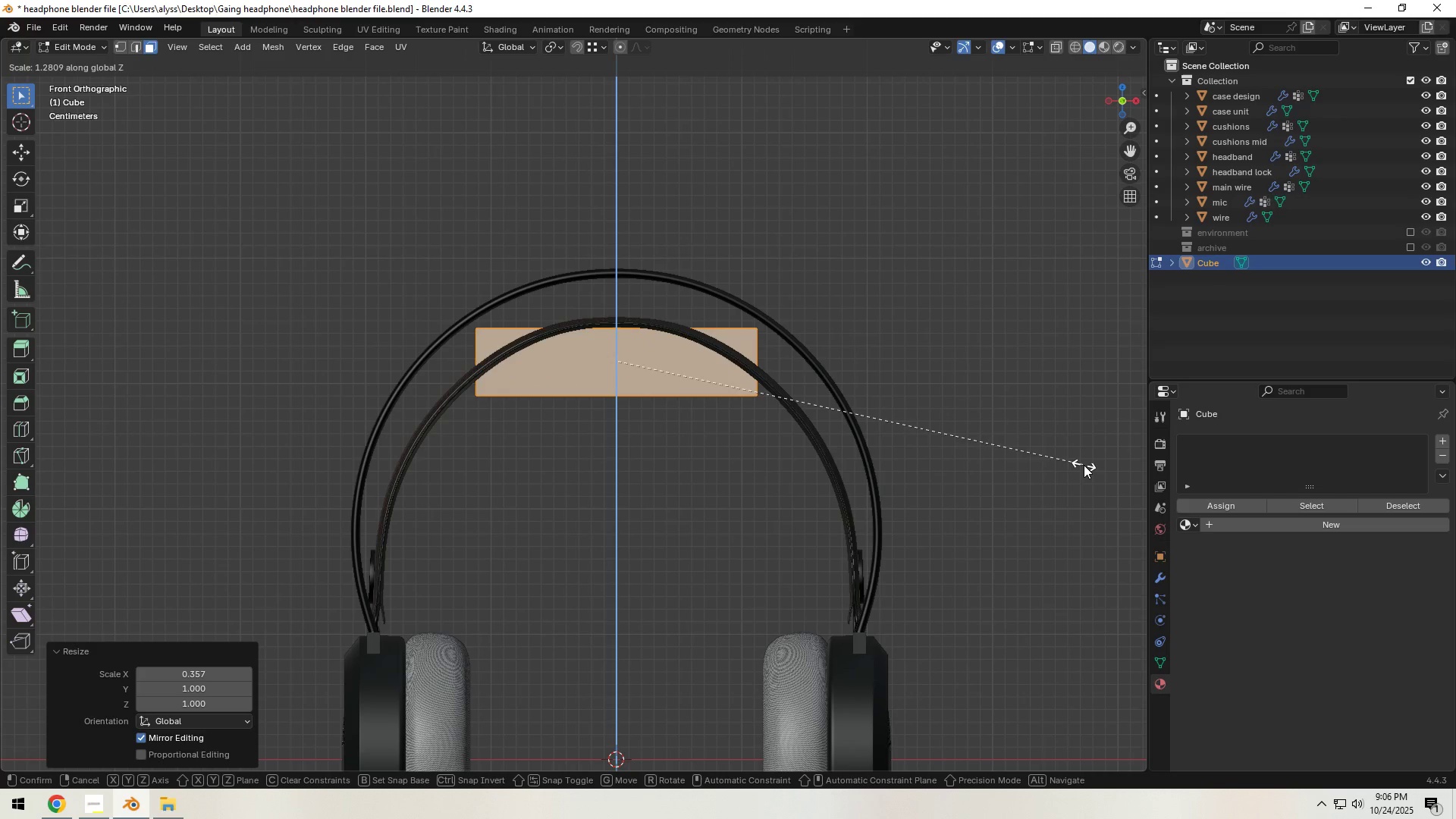 
left_click([1084, 465])
 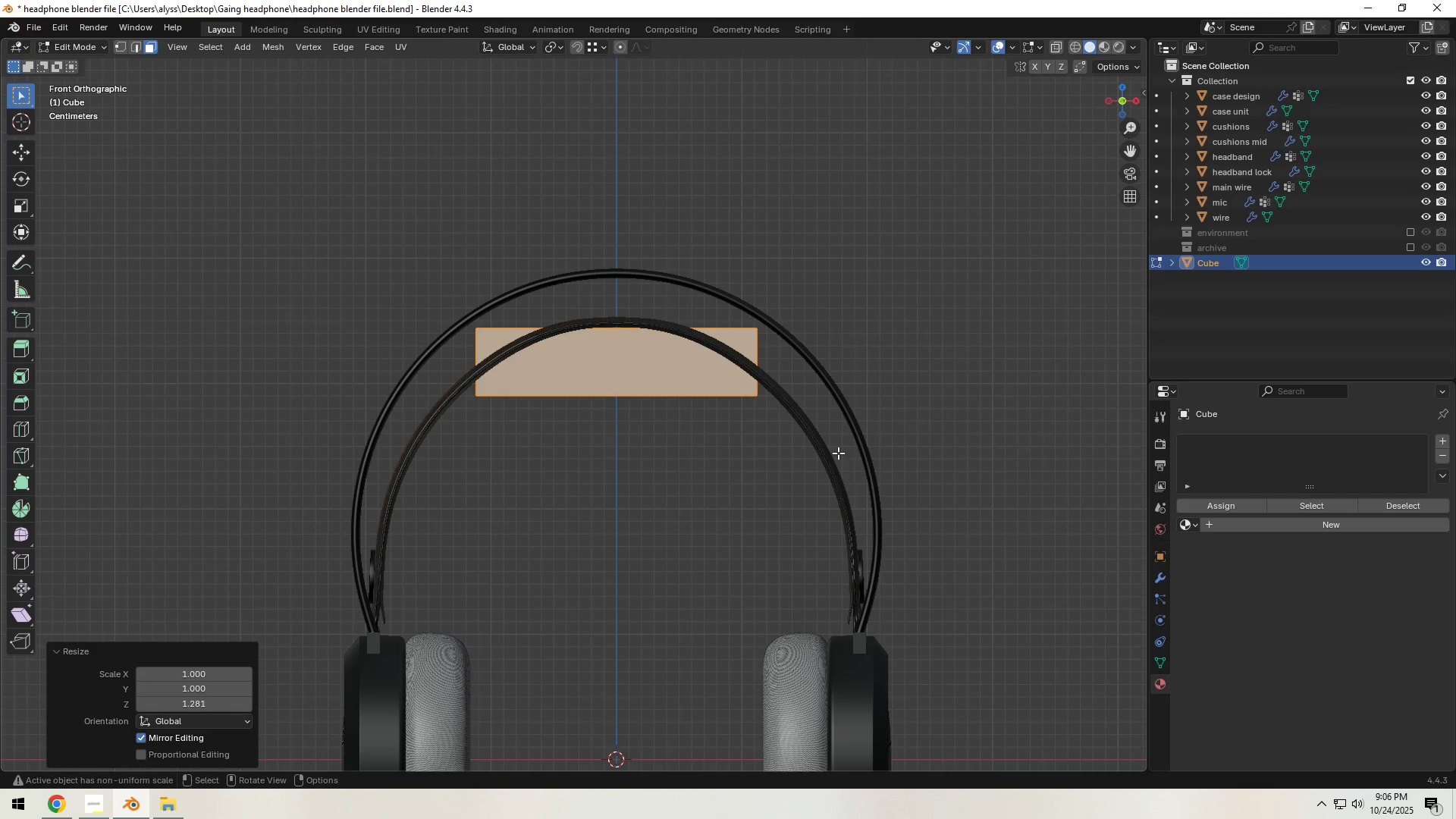 
hold_key(key=ShiftLeft, duration=0.42)
 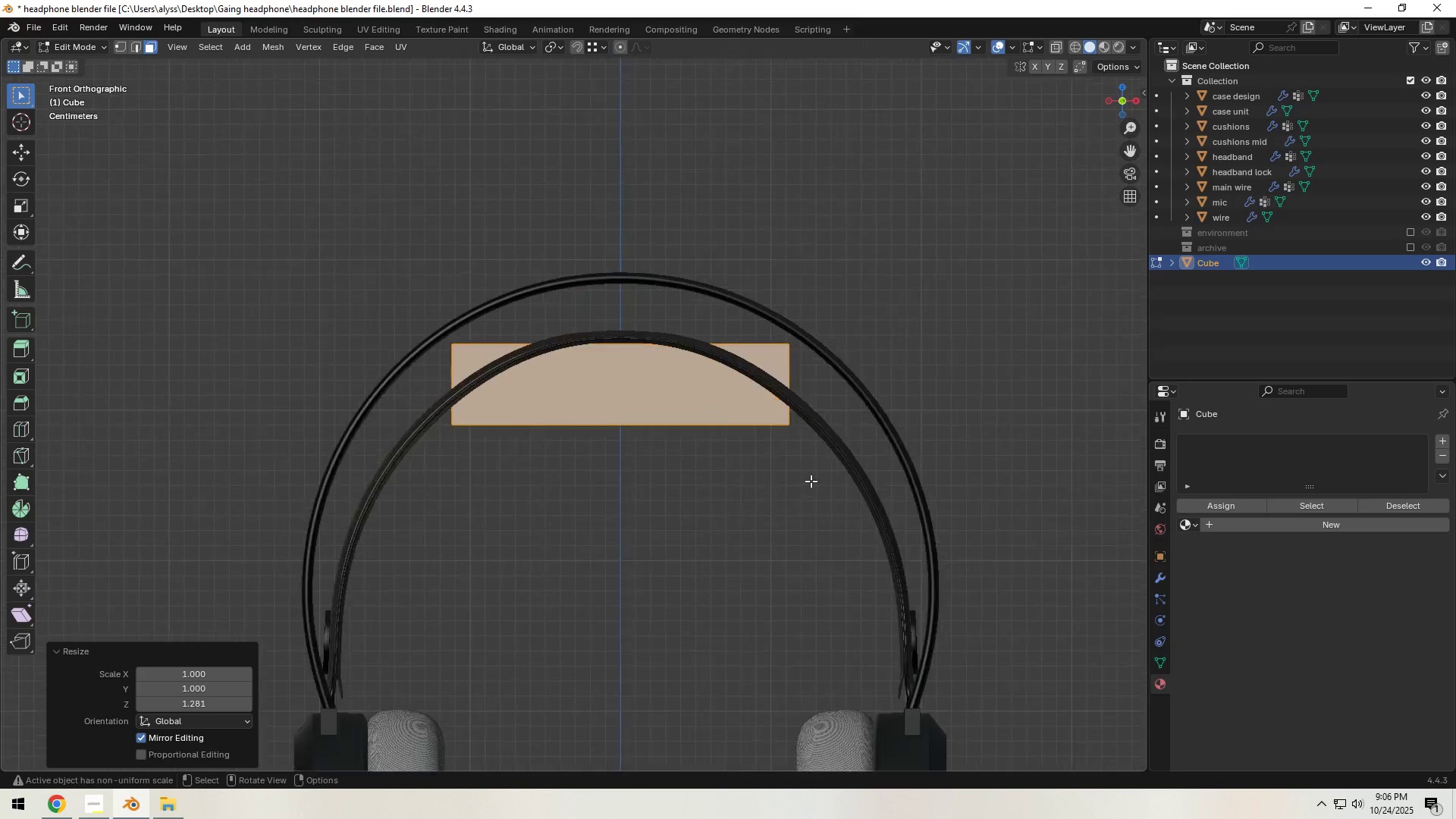 
scroll: coordinate [811, 481], scroll_direction: up, amount: 2.0
 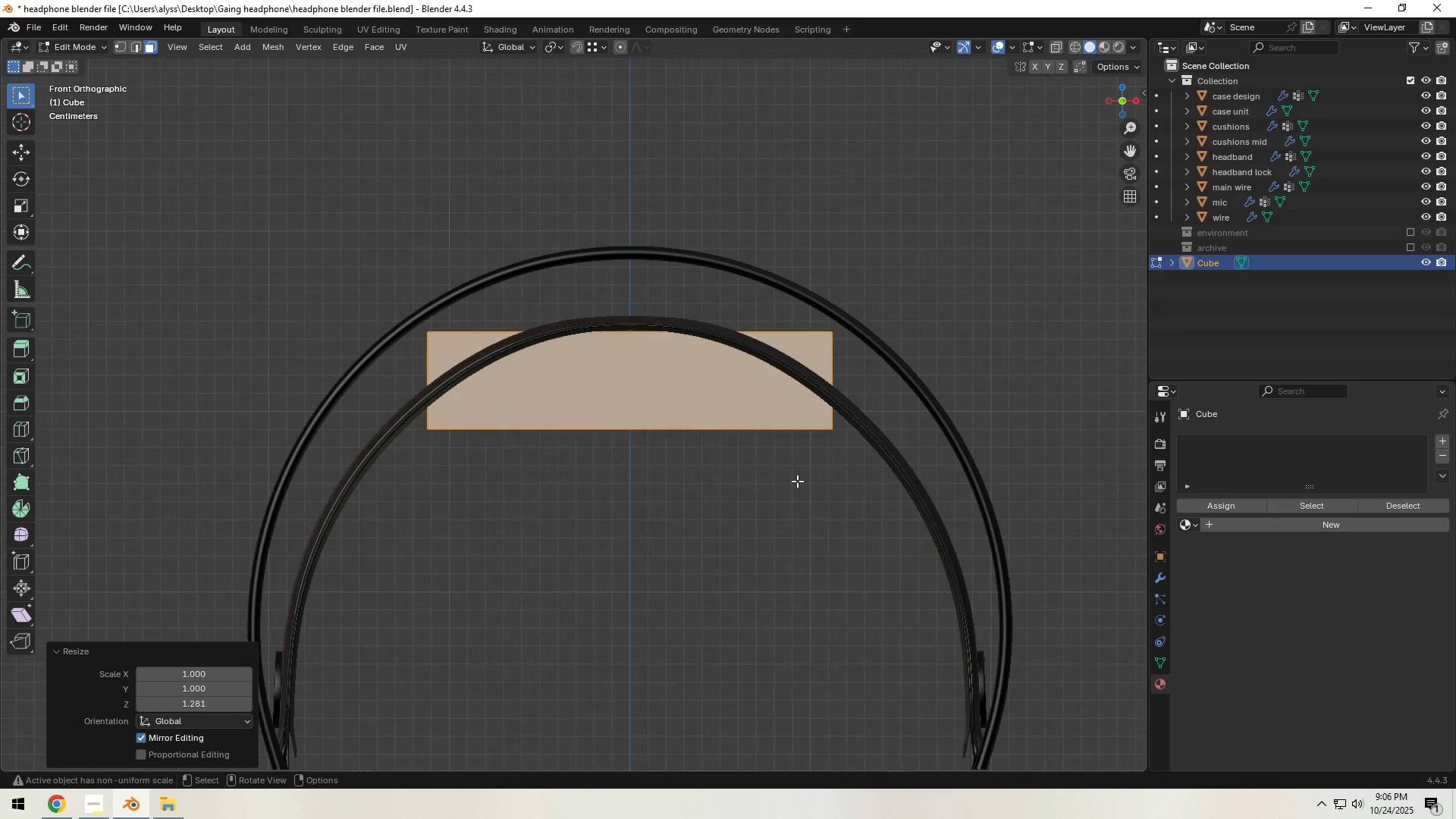 
key(Tab)
 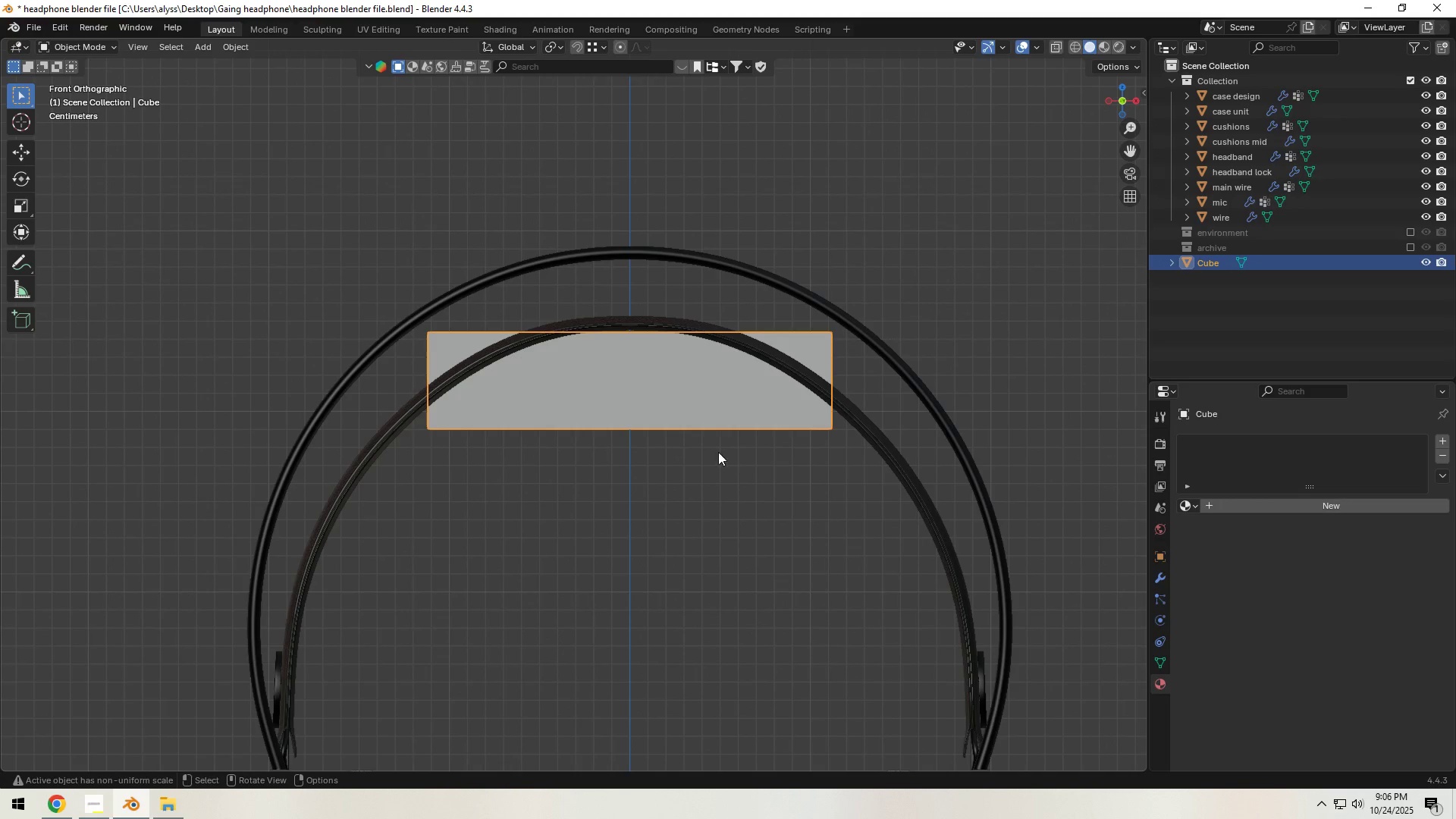 
key(Control+A)
 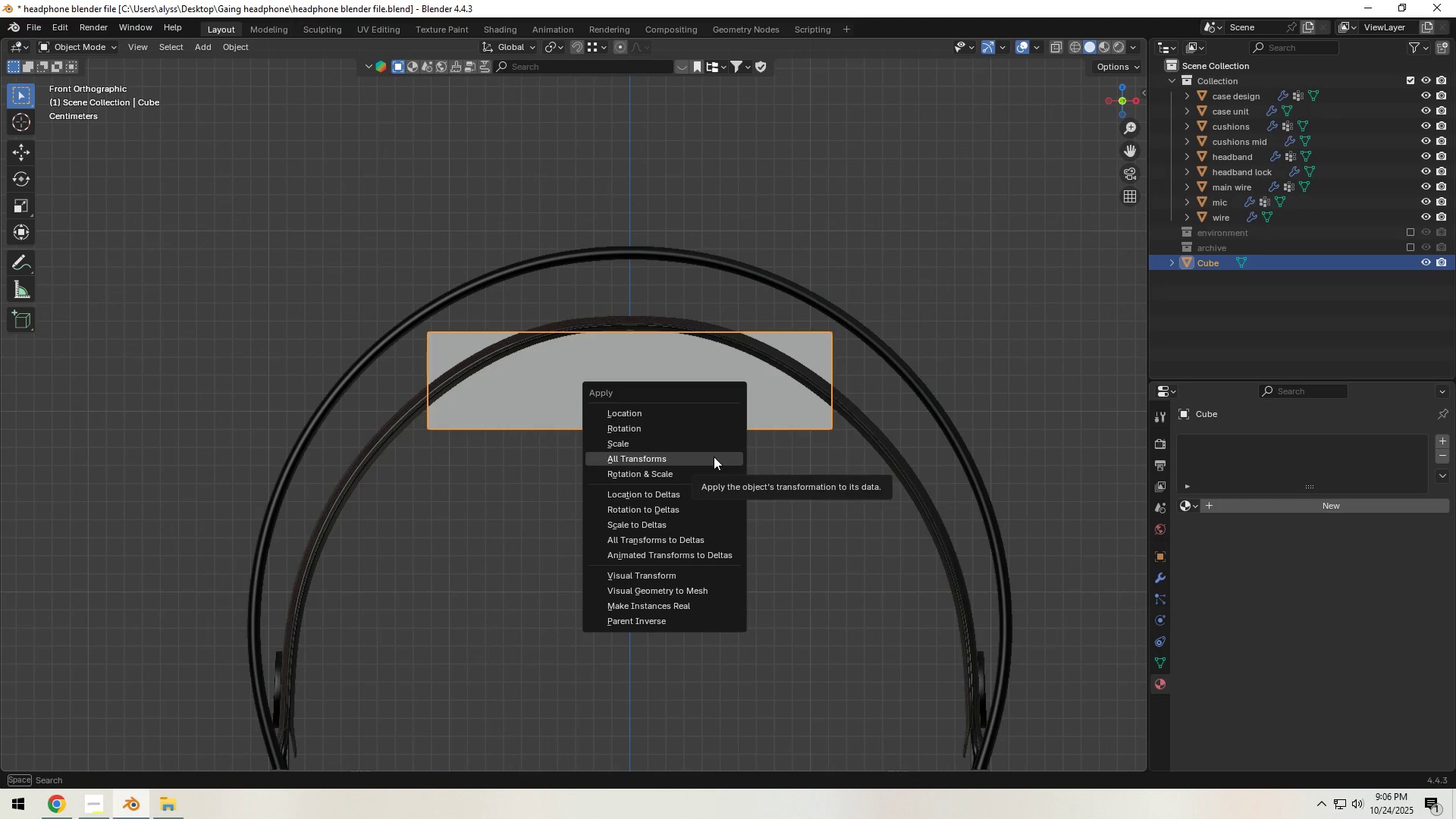 
left_click([714, 457])
 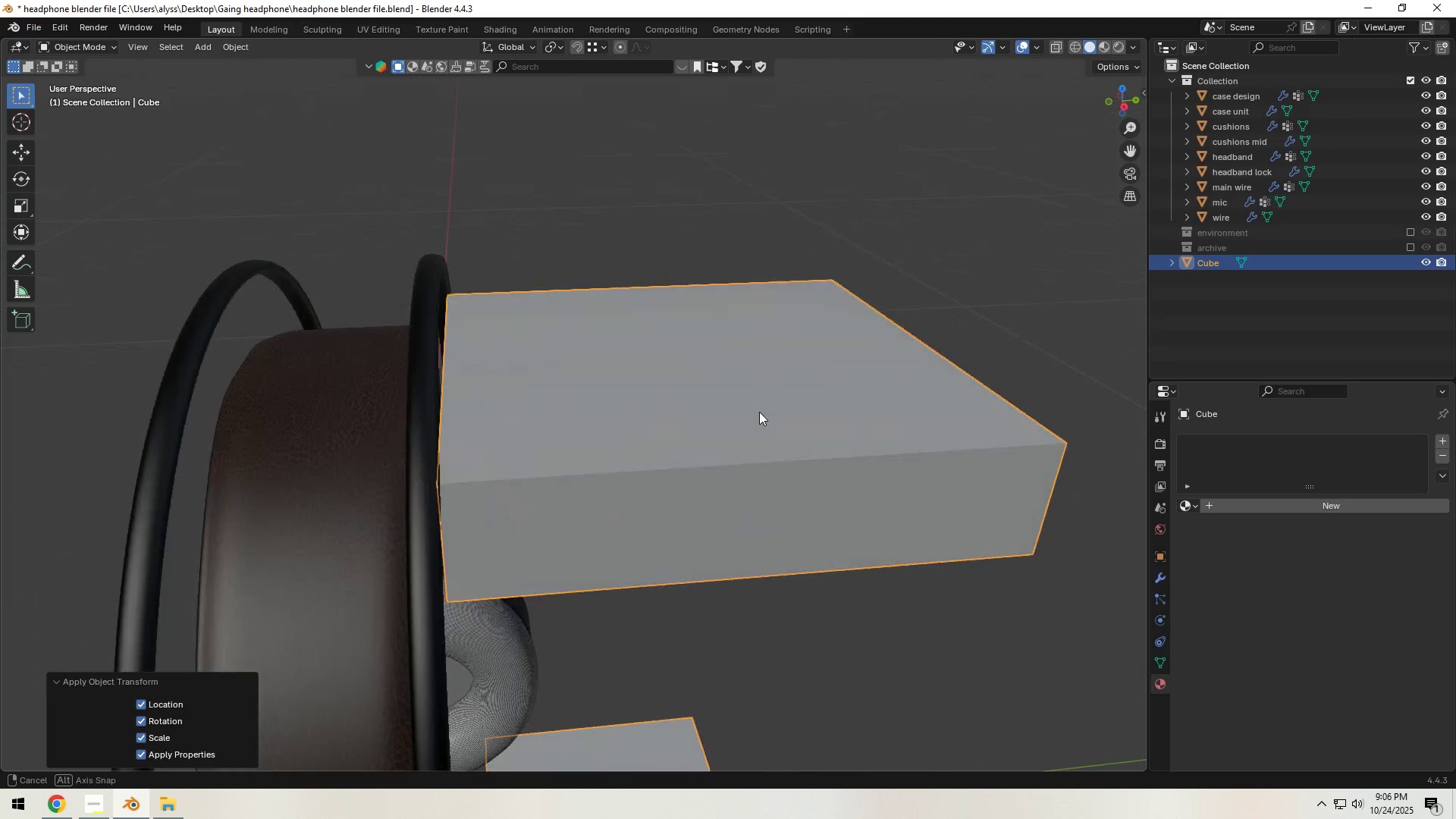 
hold_key(key=Backquote, duration=0.36)
 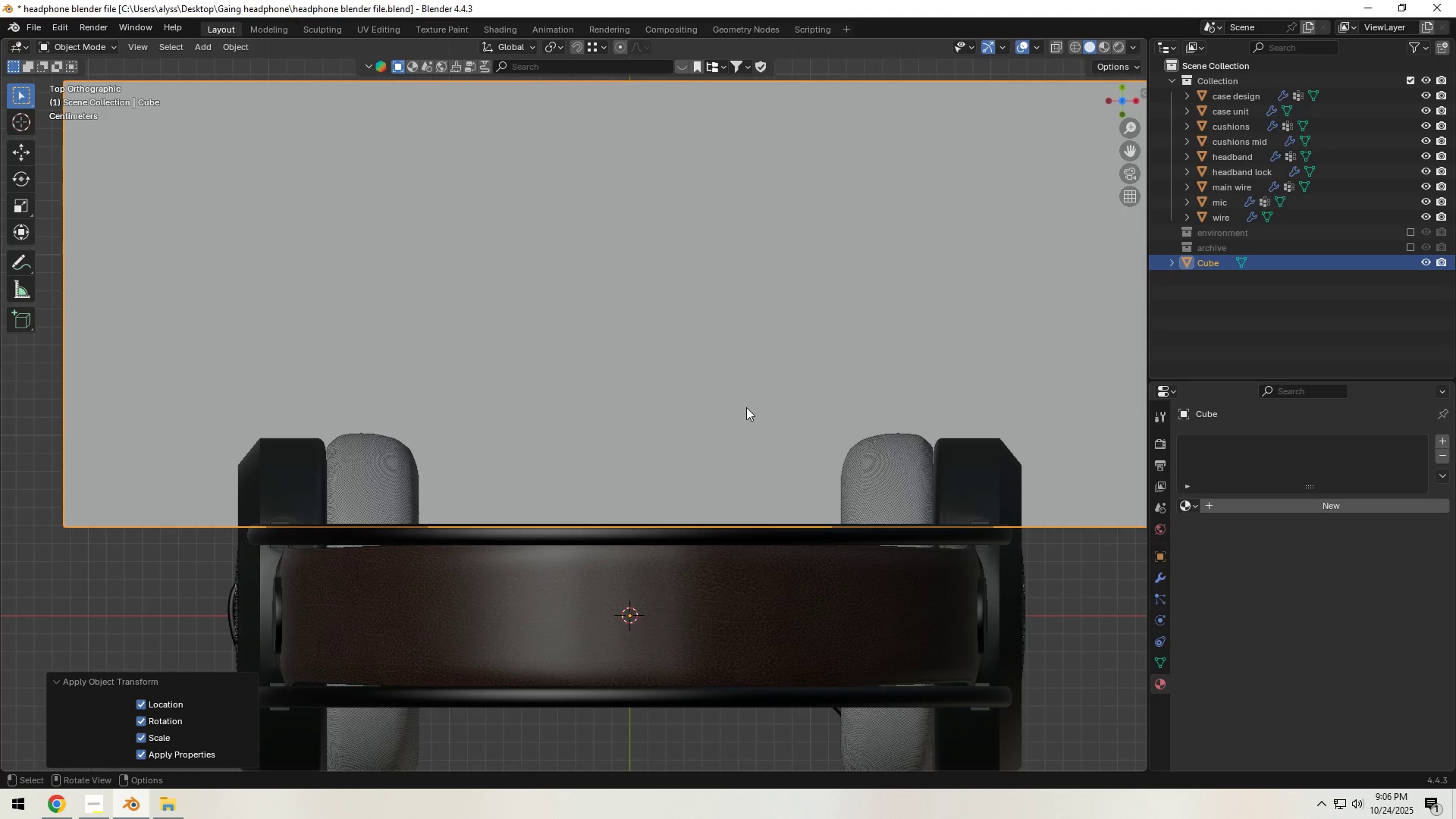 
scroll: coordinate [745, 410], scroll_direction: down, amount: 4.0
 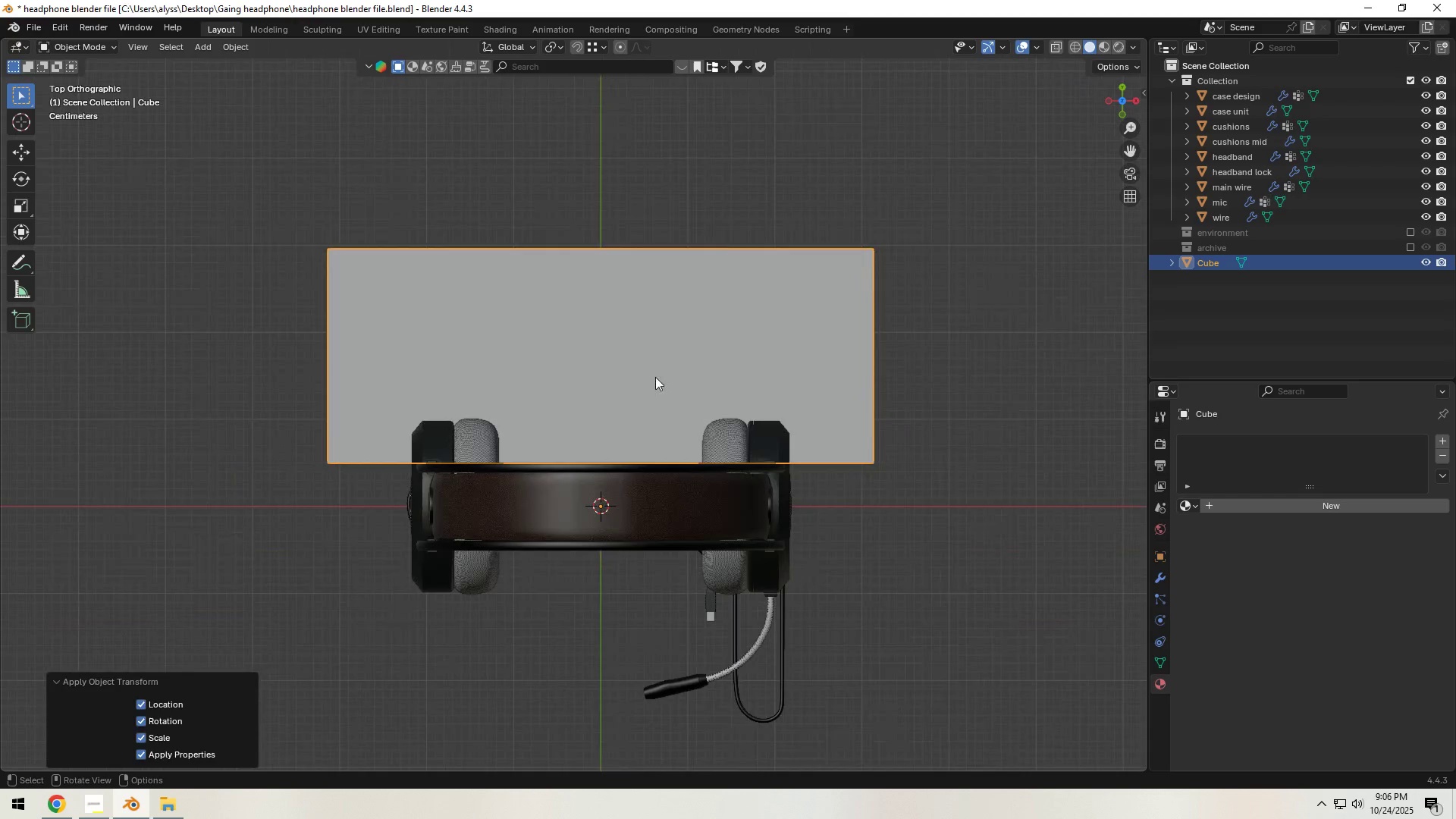 
left_click([652, 375])
 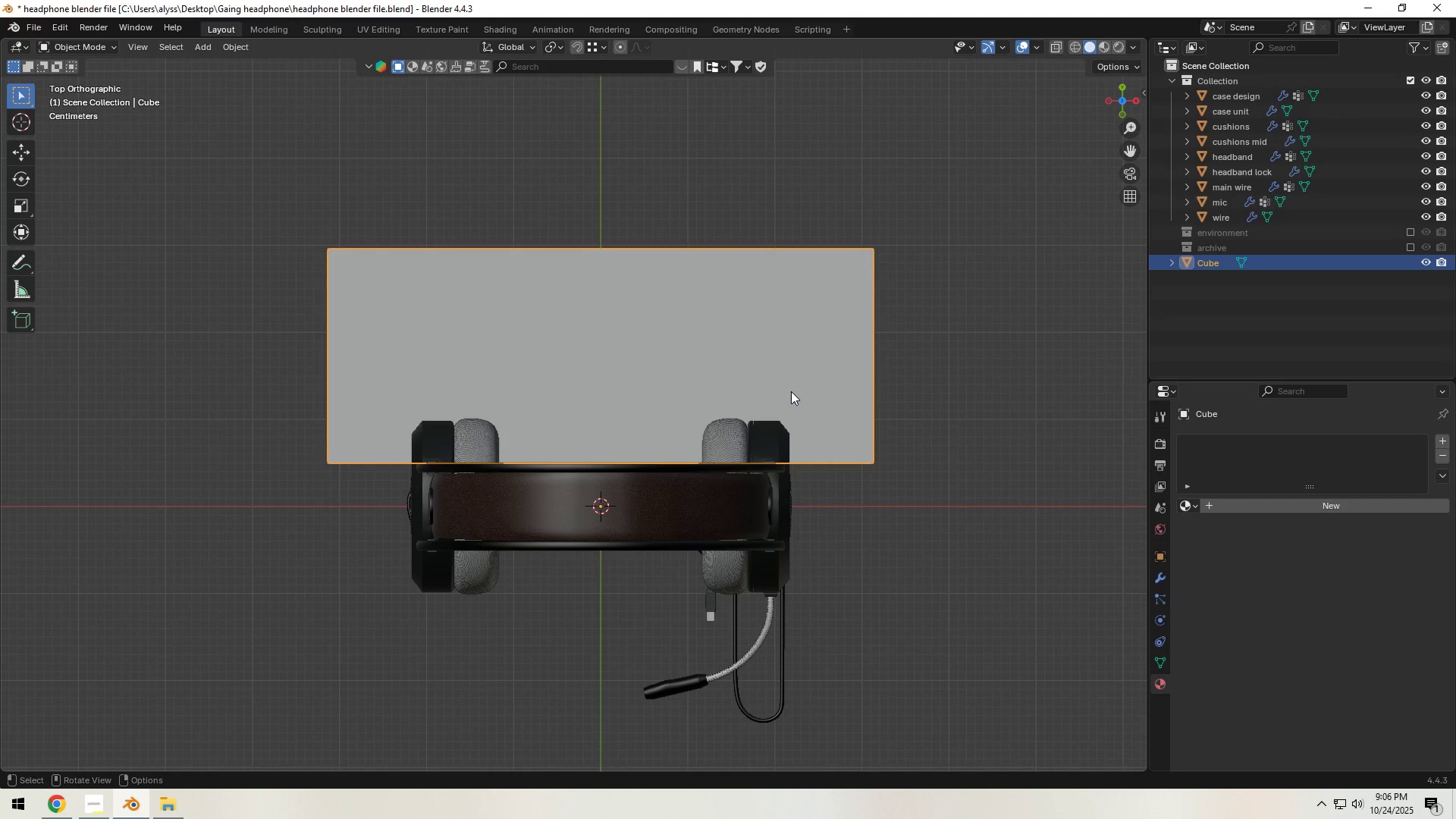 
type(gy)
 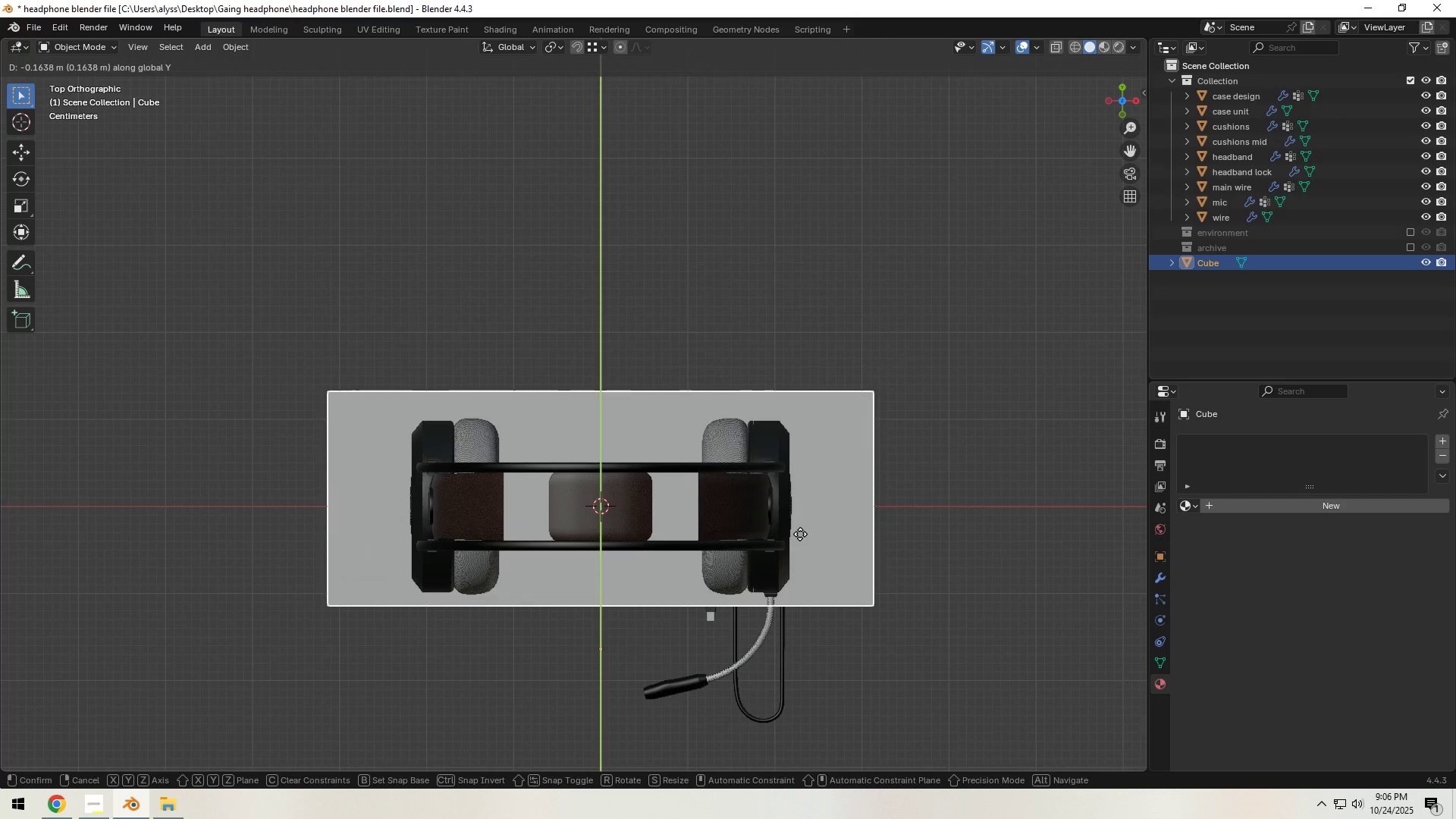 
left_click([800, 534])
 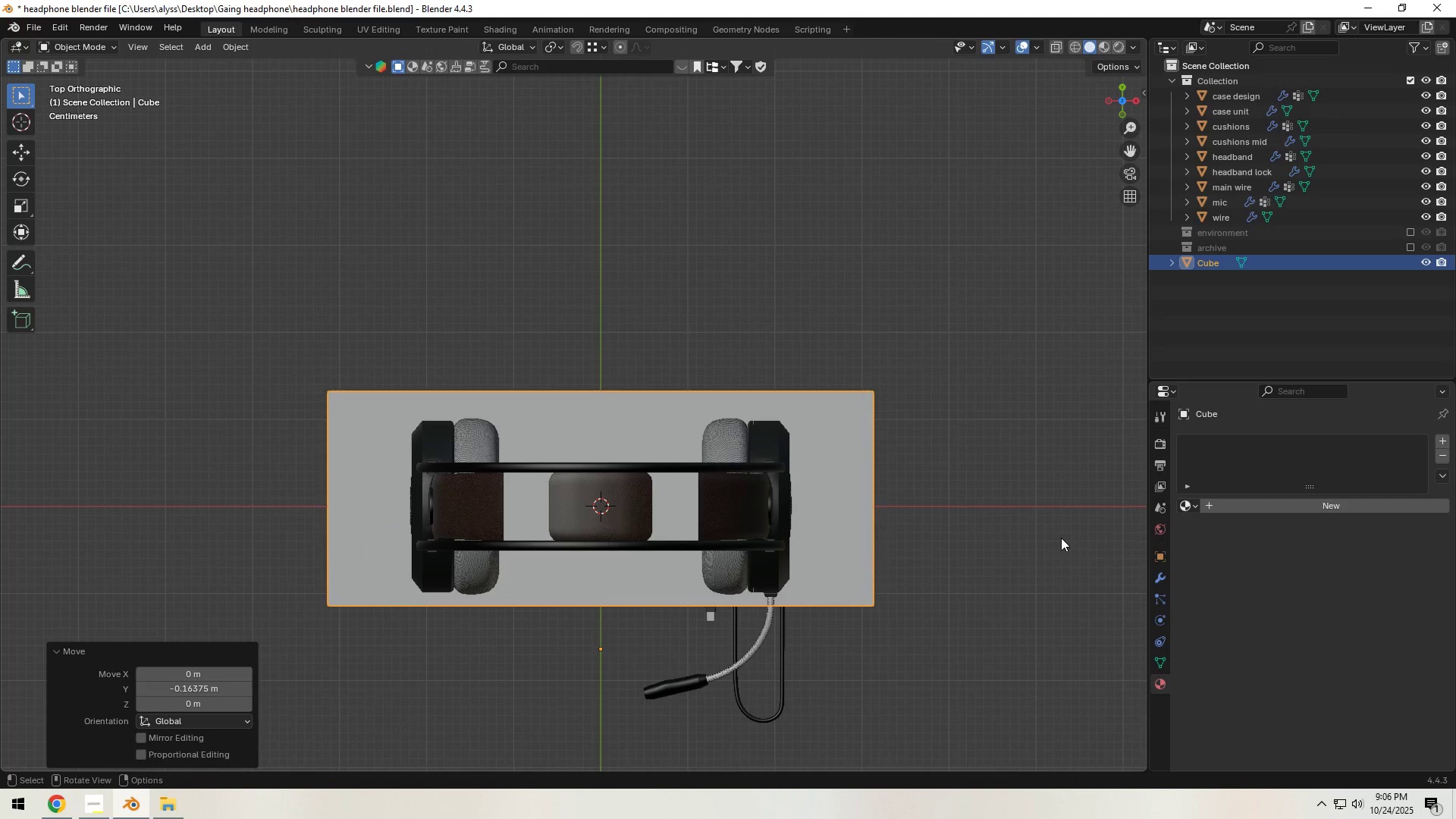 
type(sy)
 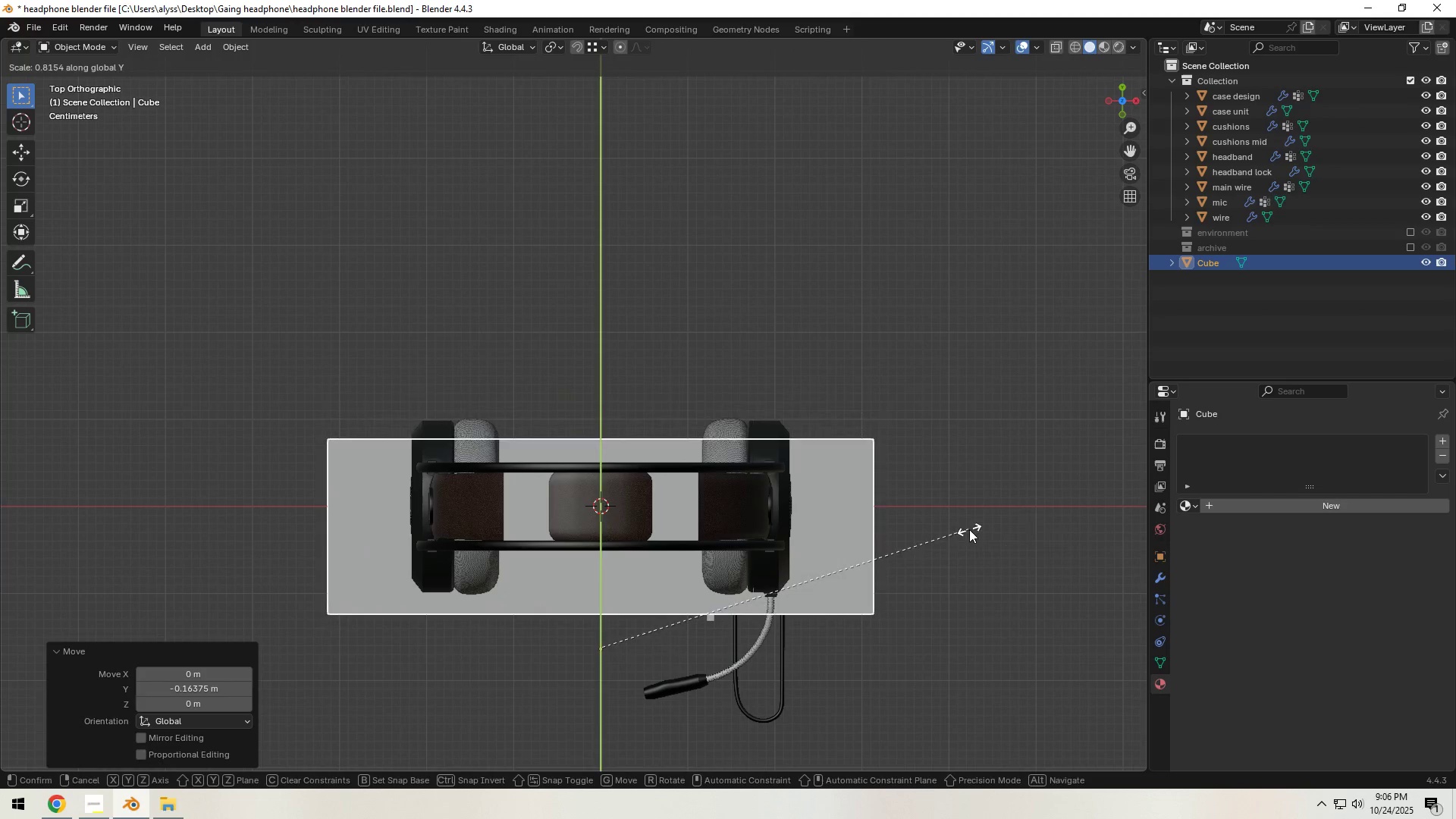 
right_click([969, 529])
 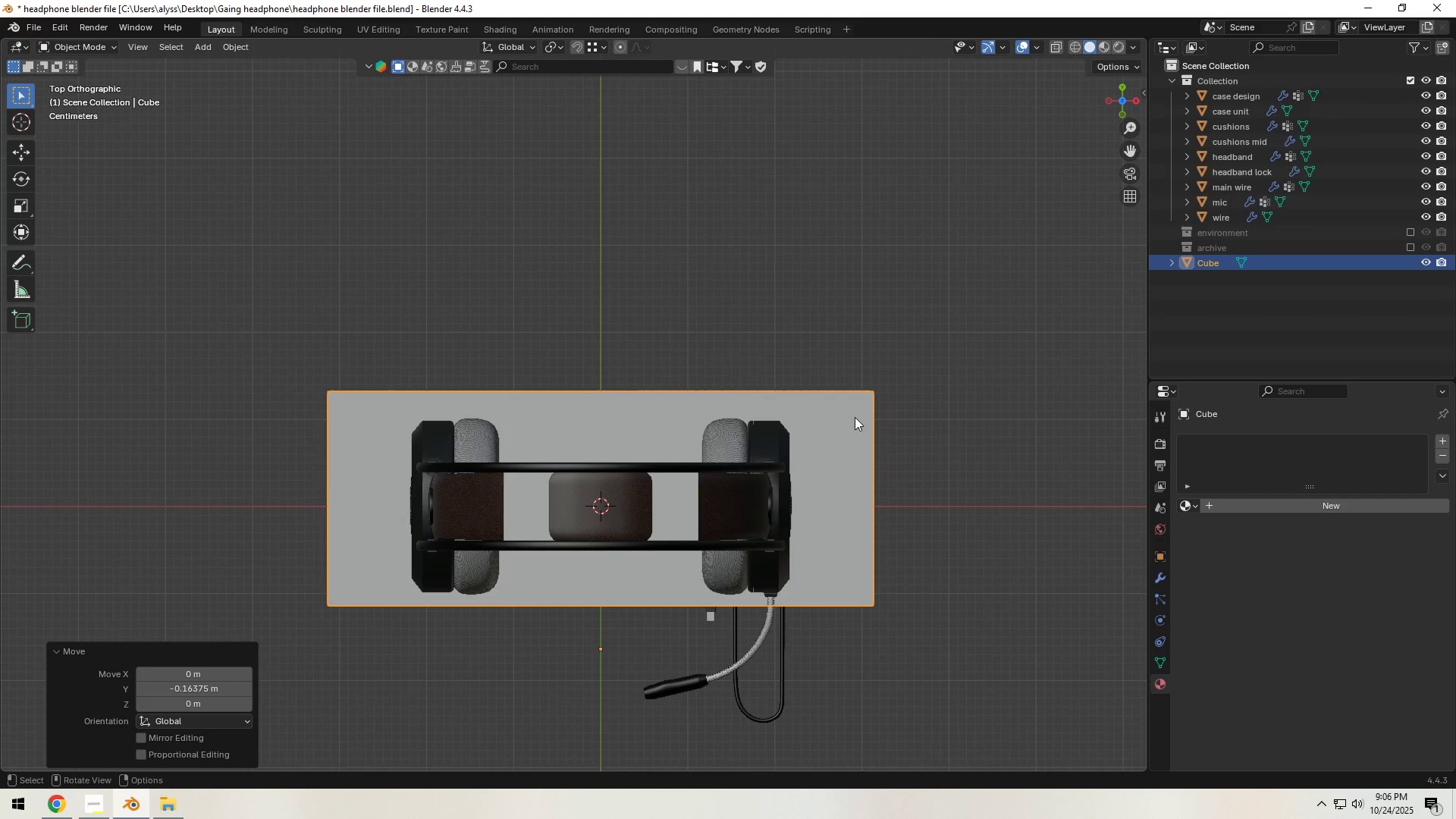 
key(Control+Z)
 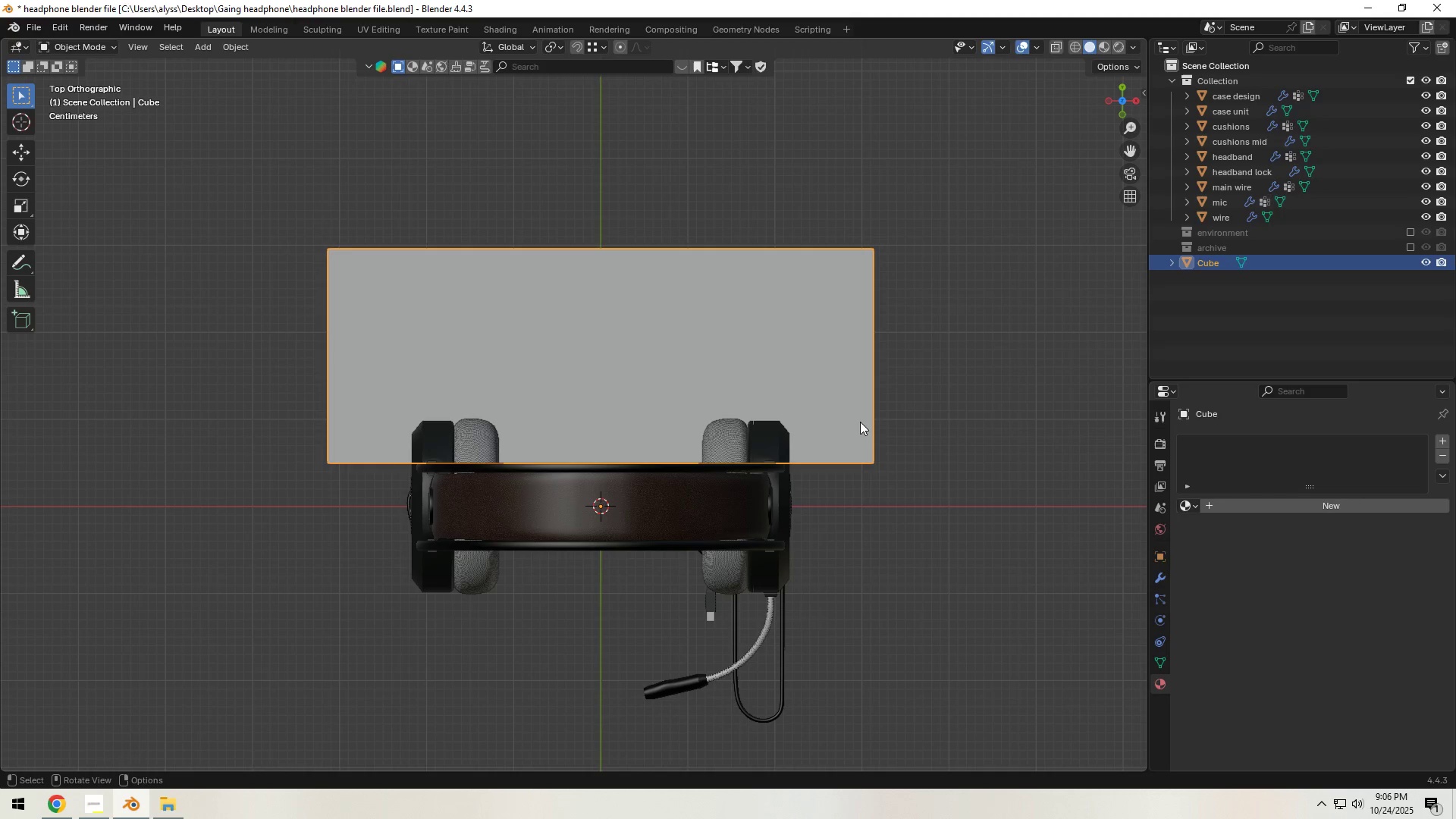 
key(Tab)
 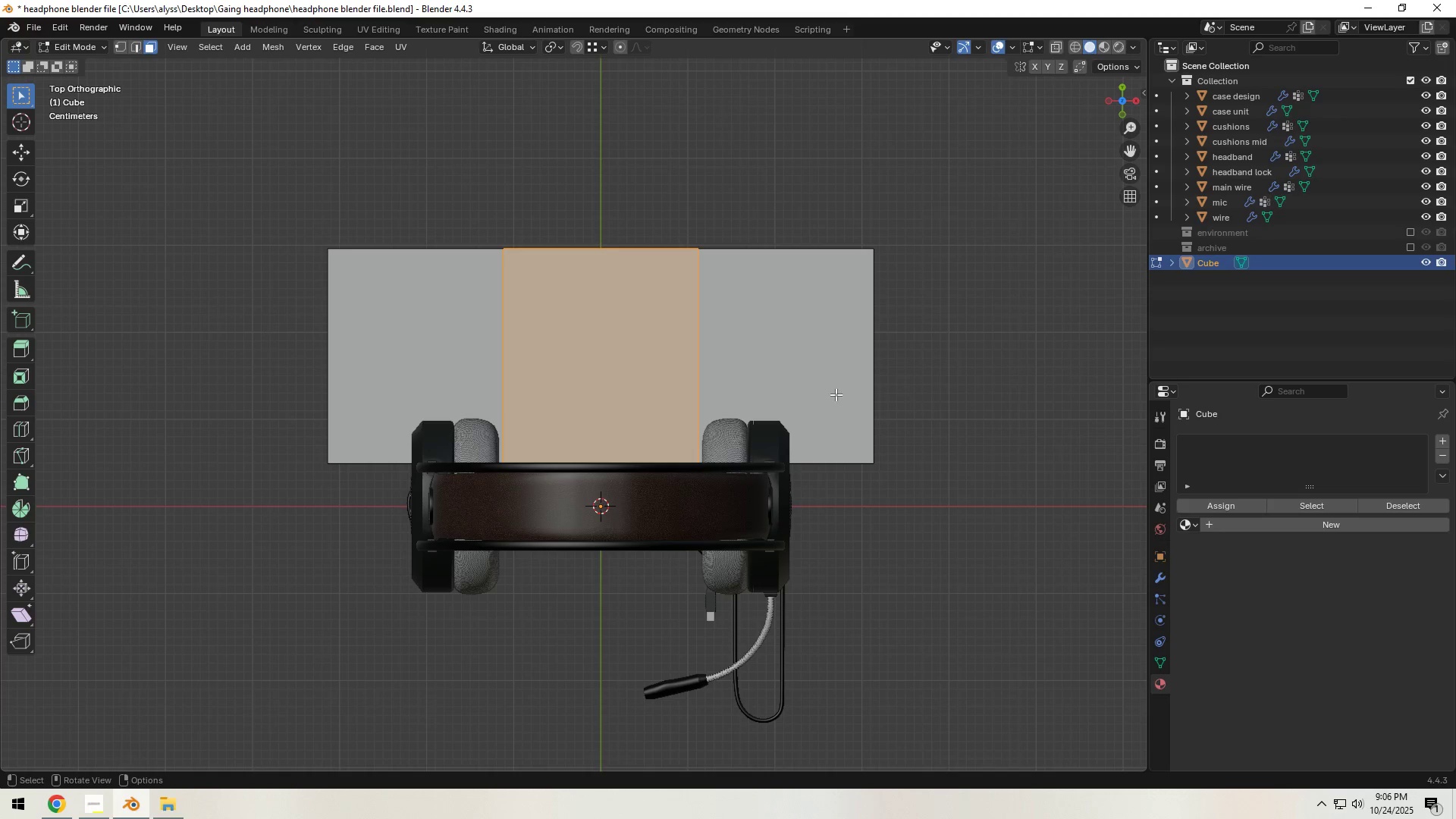 
type(gy)
 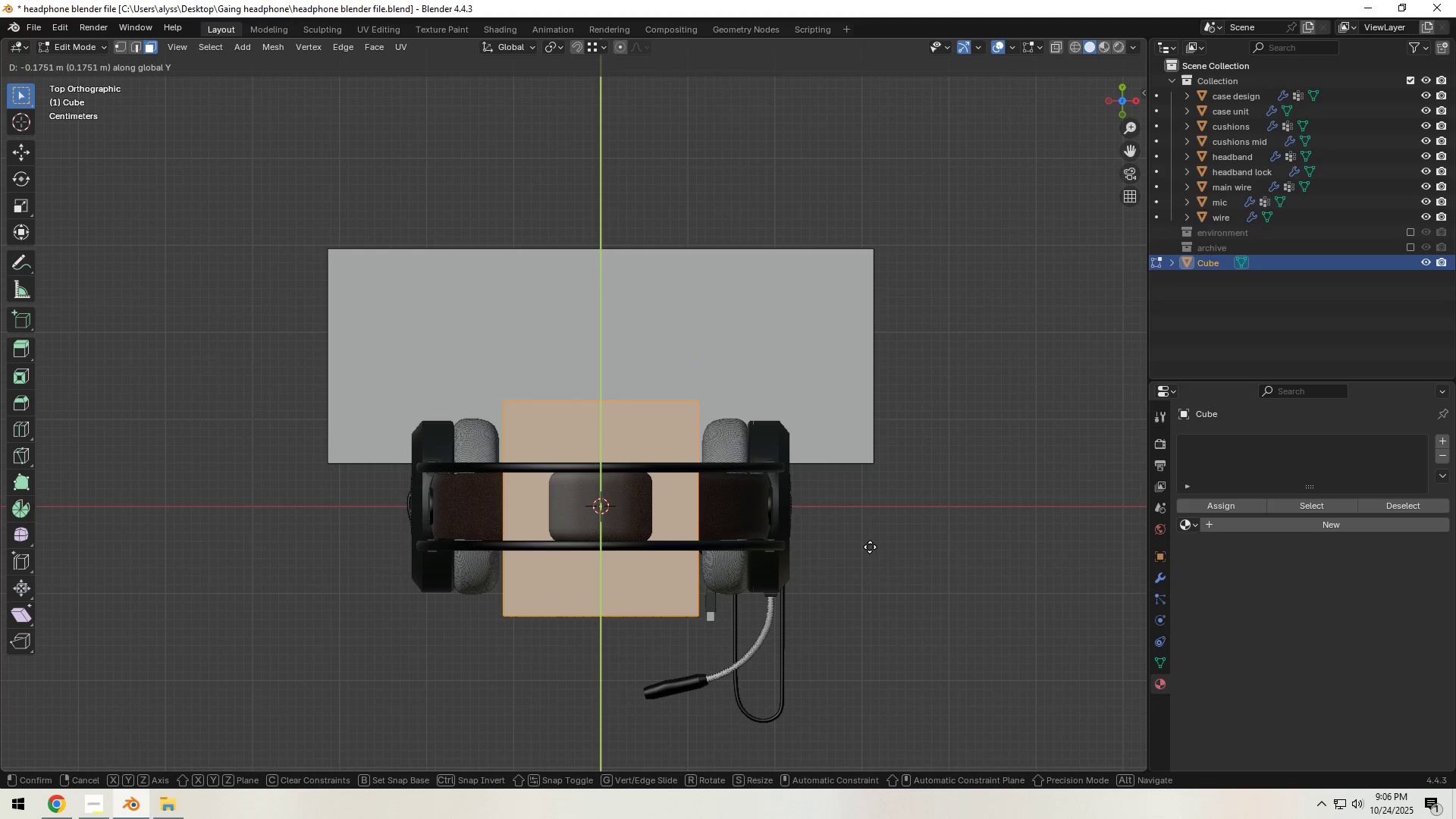 
left_click([870, 546])
 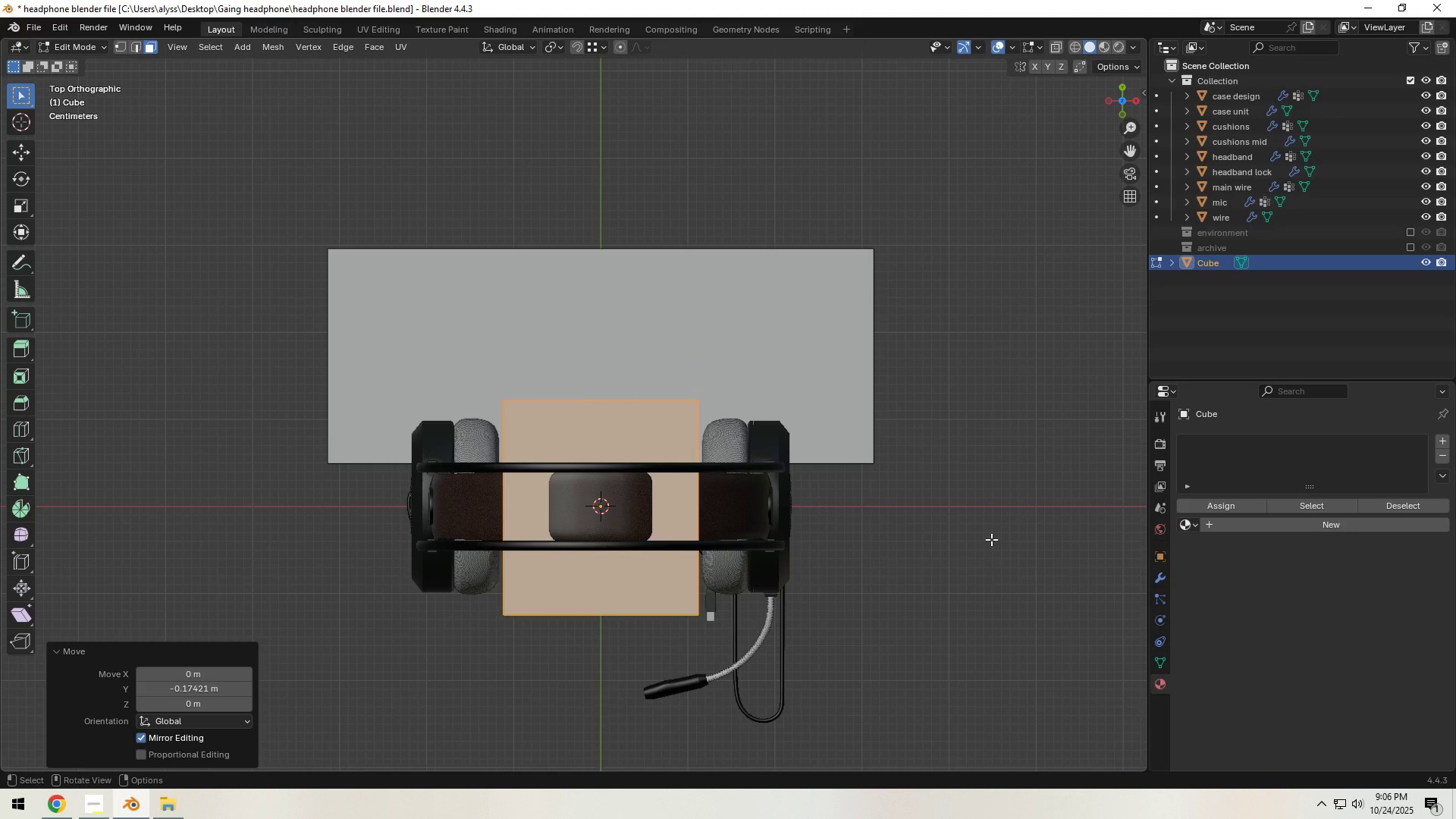 
type(sy)
 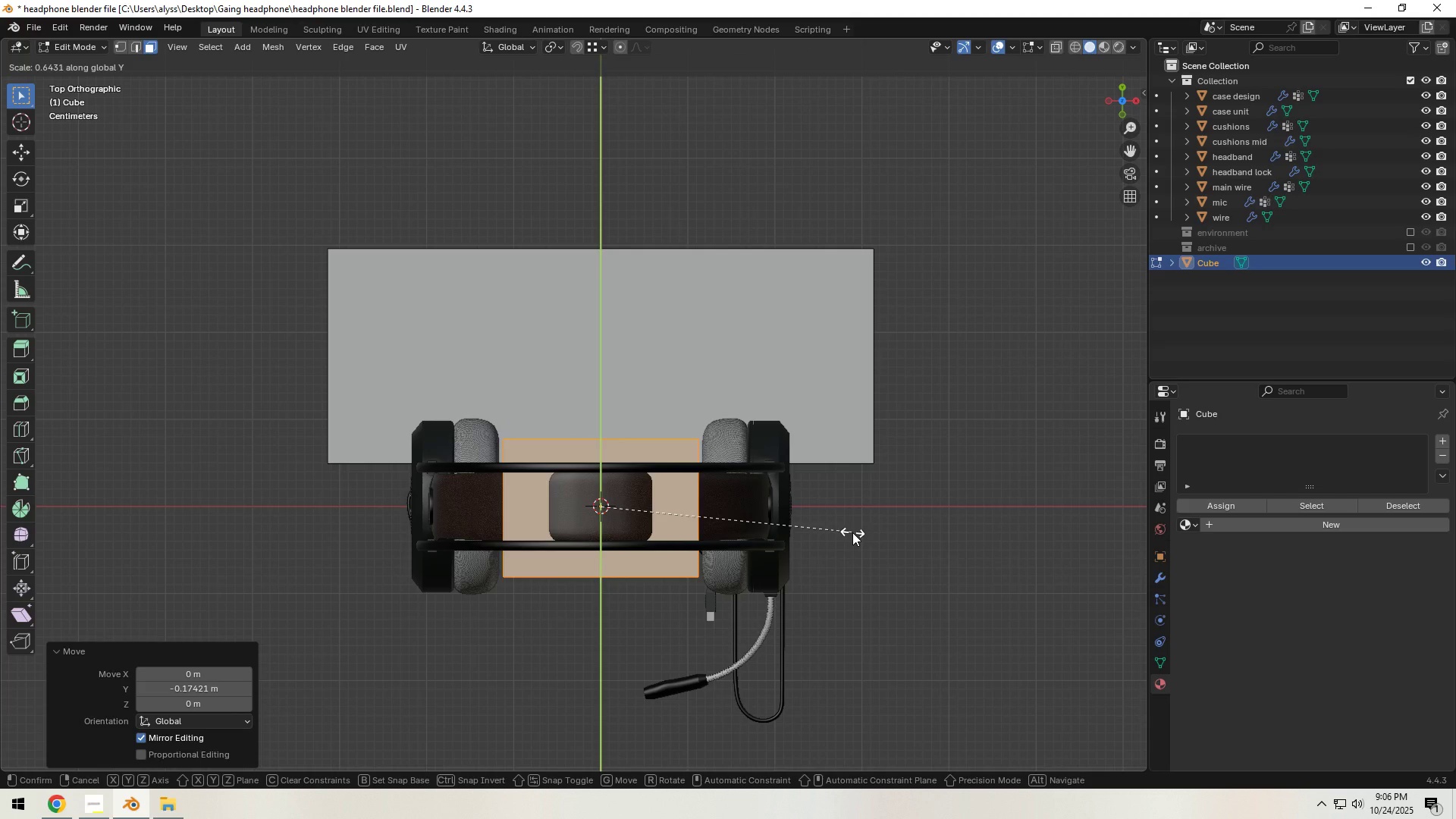 
left_click([852, 532])
 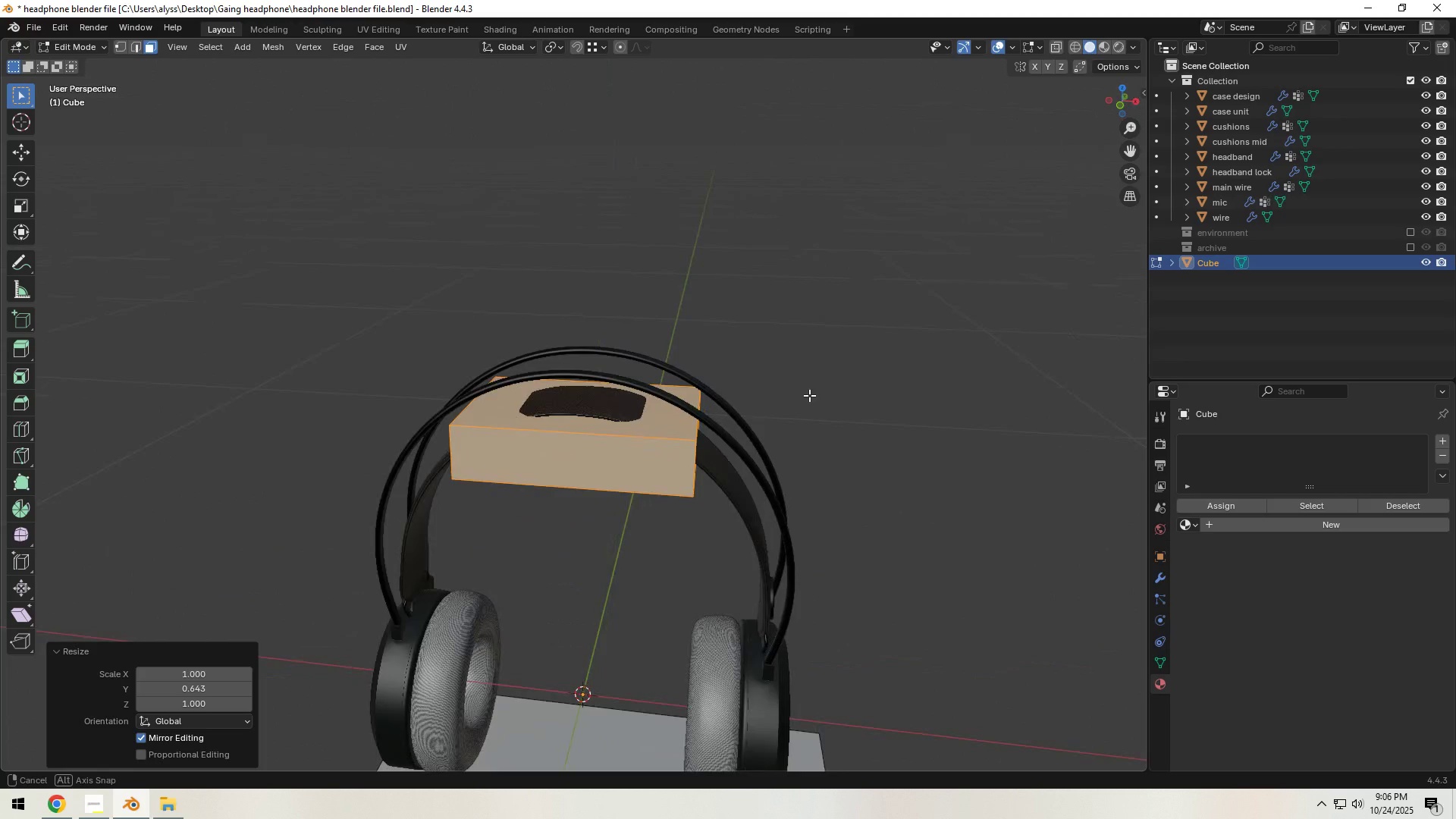 
scroll: coordinate [652, 428], scroll_direction: up, amount: 2.0
 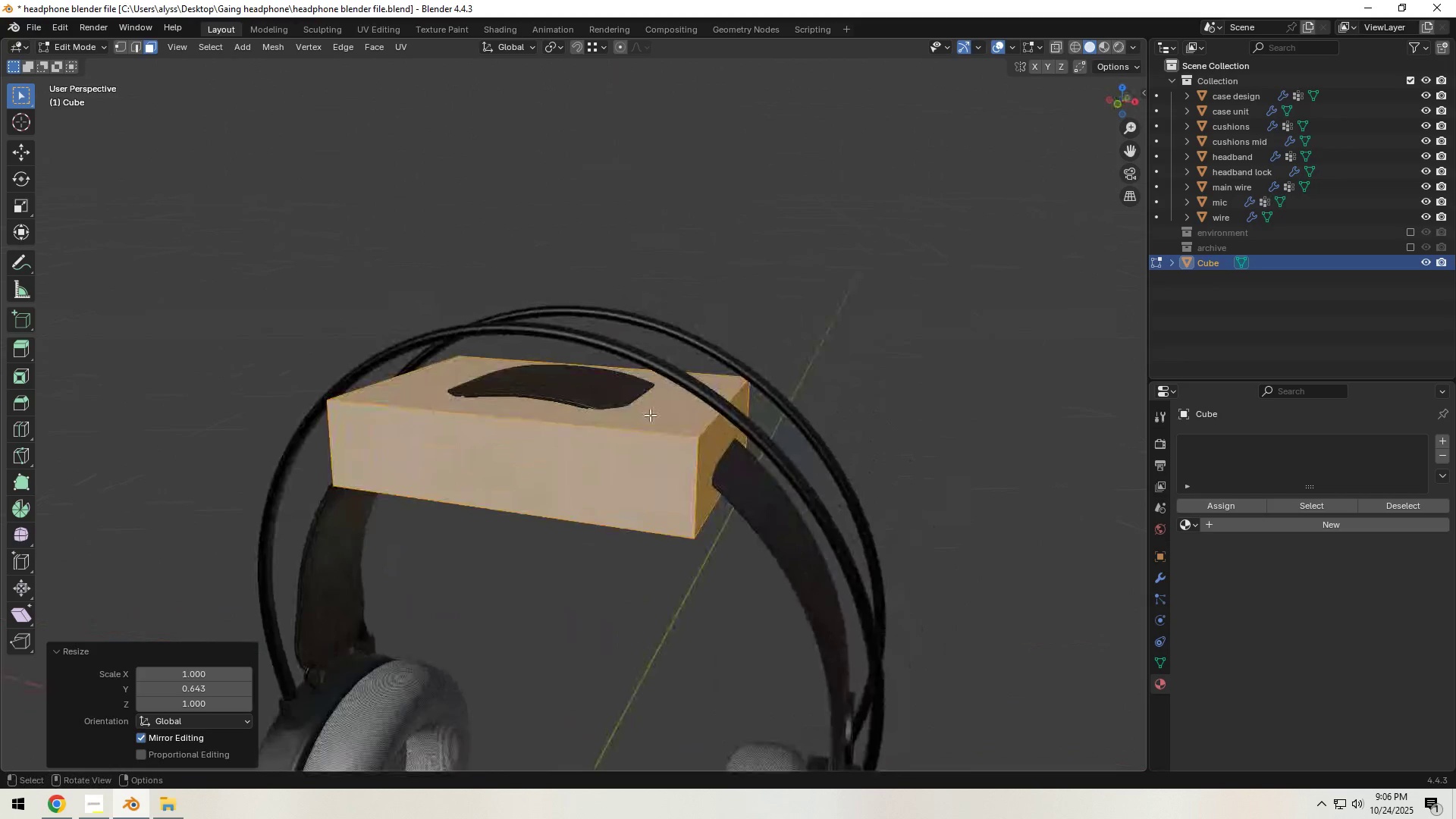 
left_click([712, 420])
 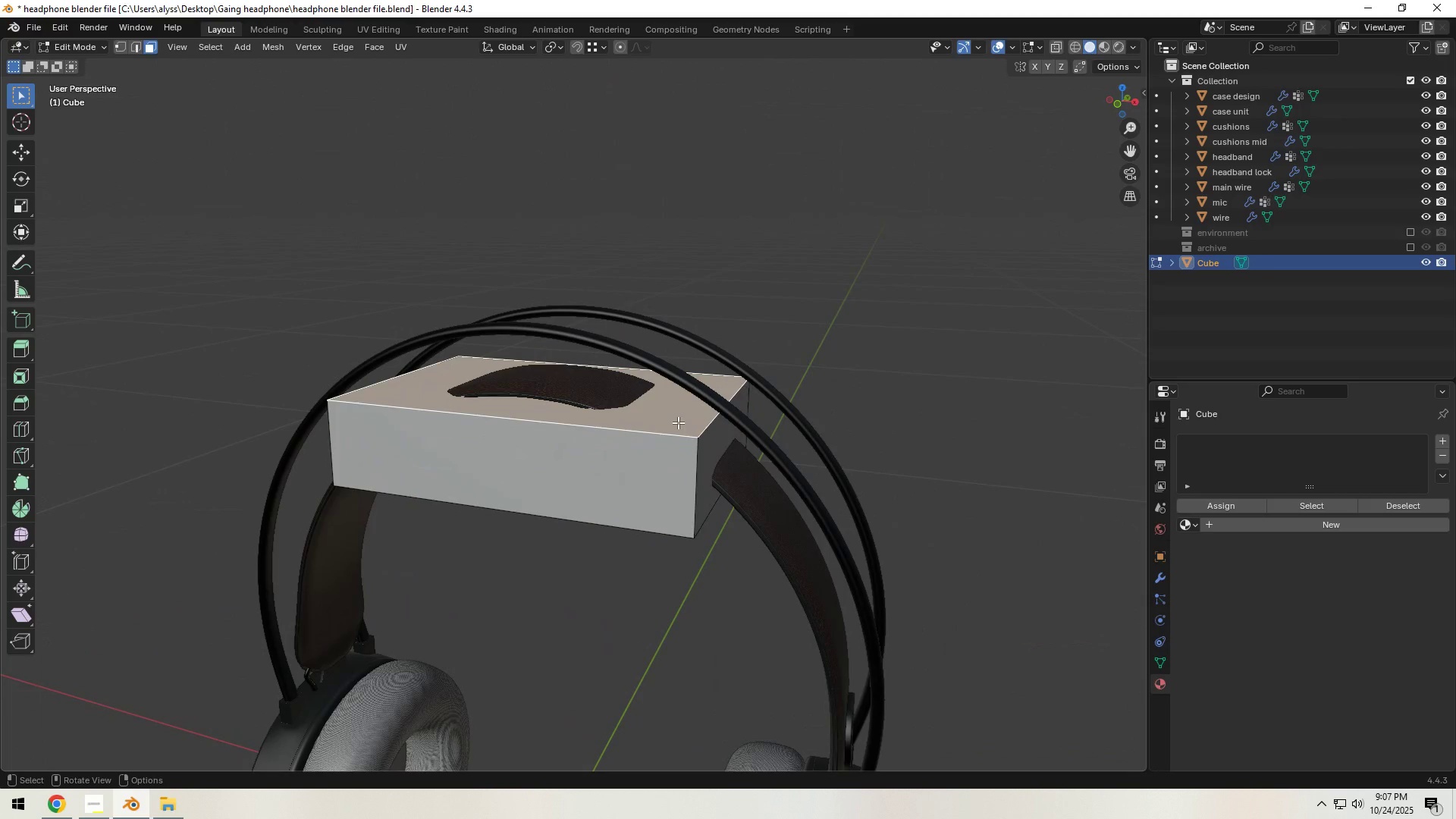 
key(1)
 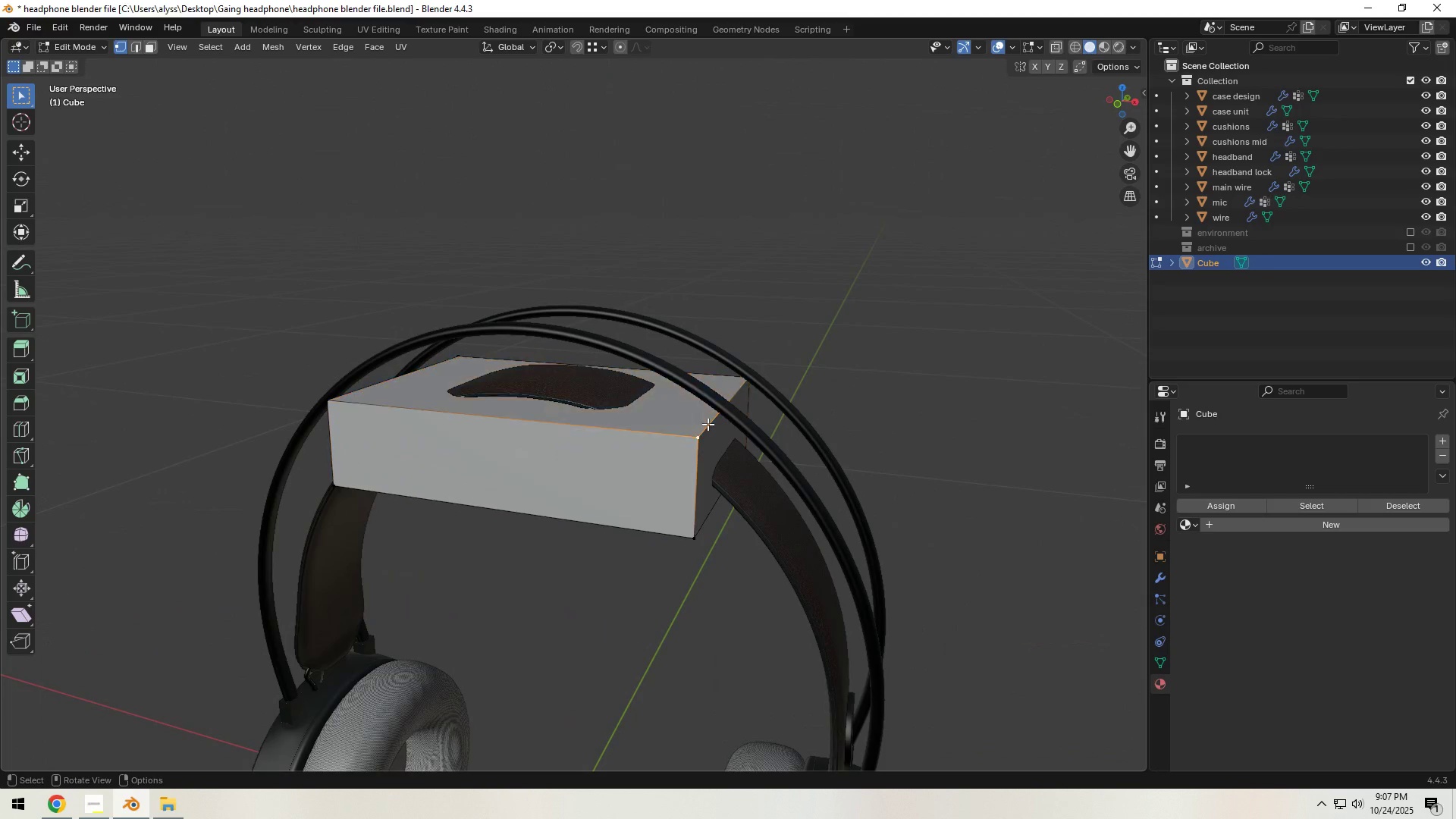 
left_click([708, 424])
 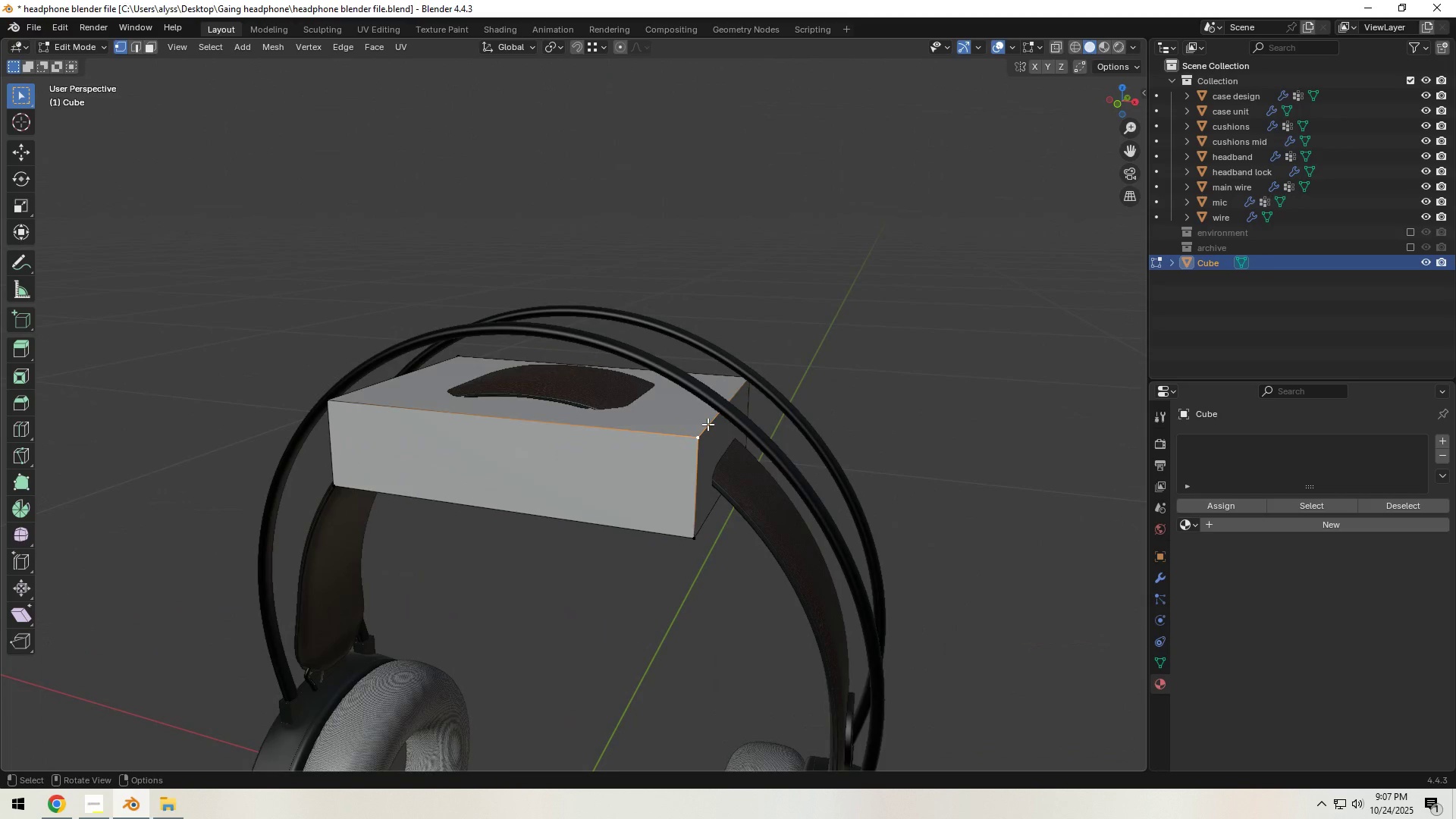 
key(2)
 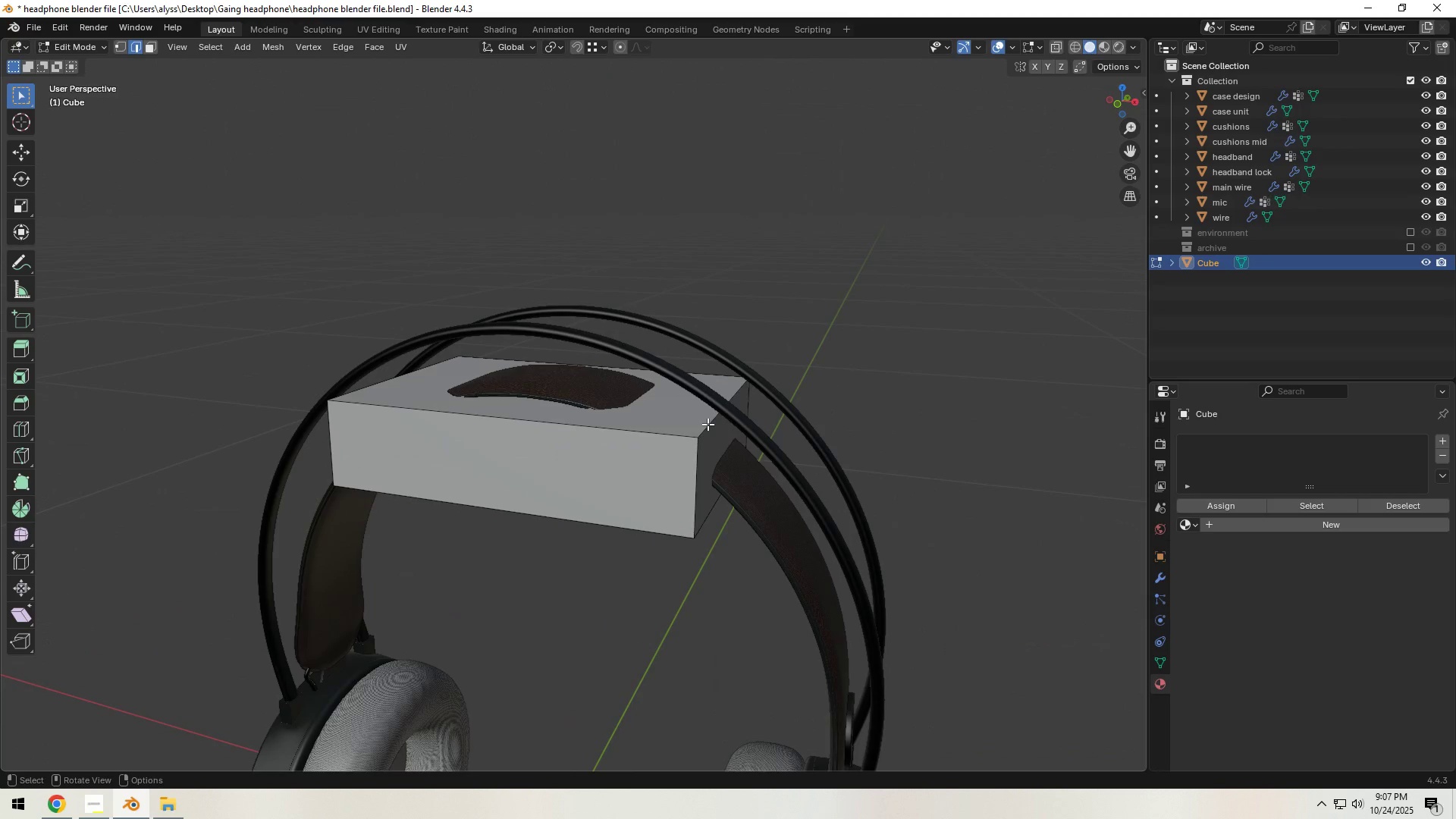 
left_click([708, 424])
 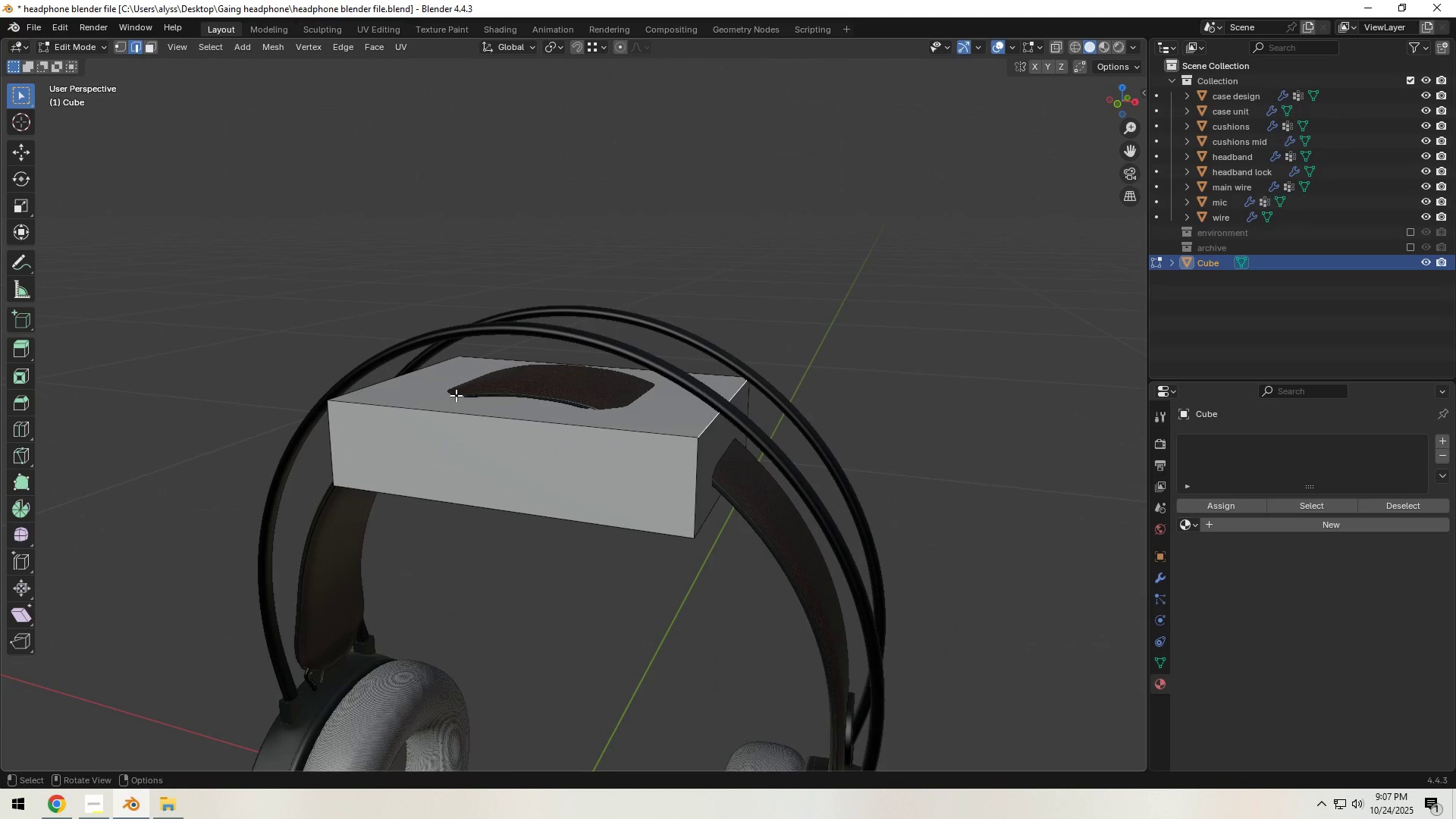 
hold_key(key=ShiftLeft, duration=0.51)
left_click([397, 376])
 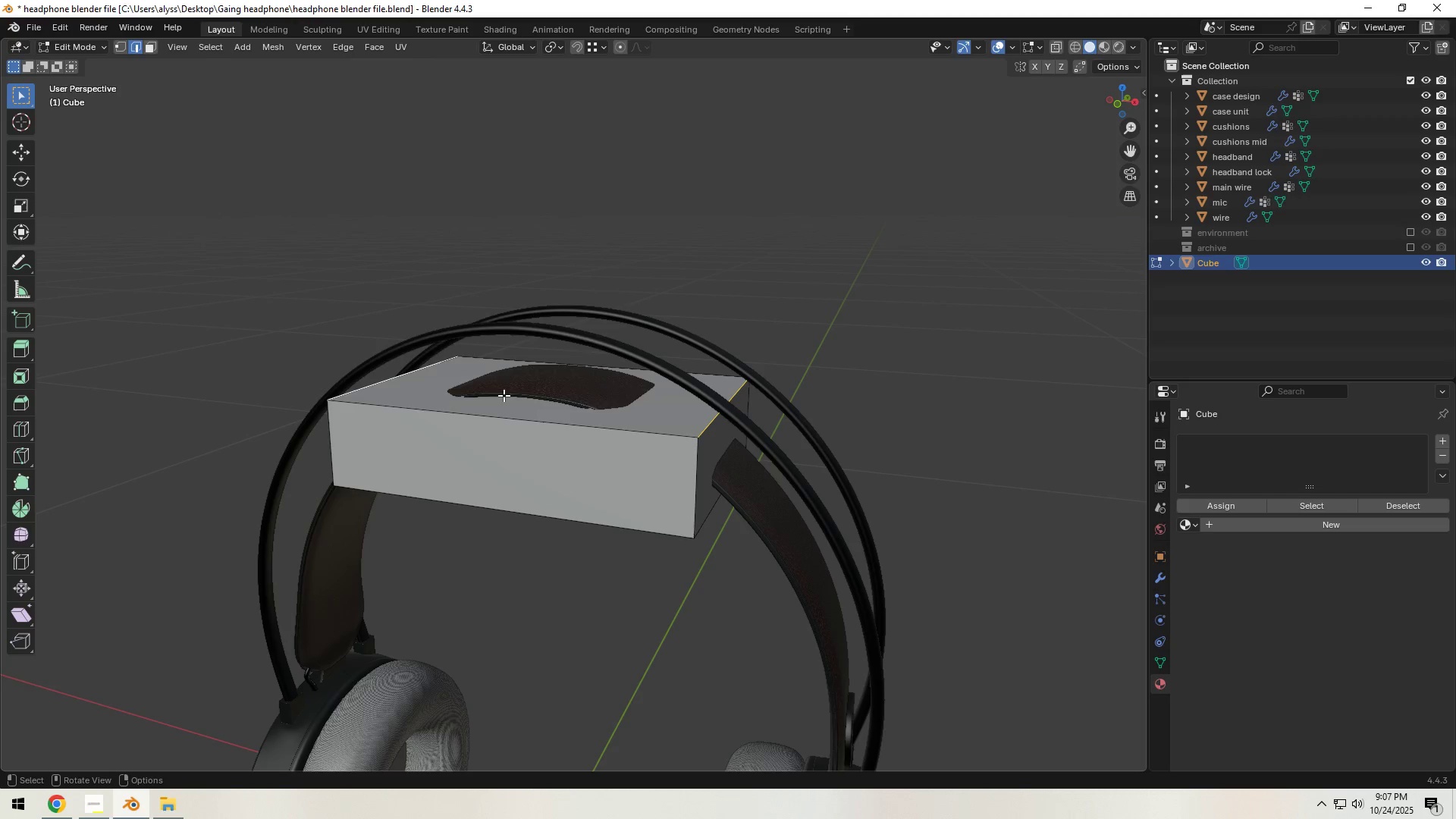 
hold_key(key=Backquote, duration=0.32)
 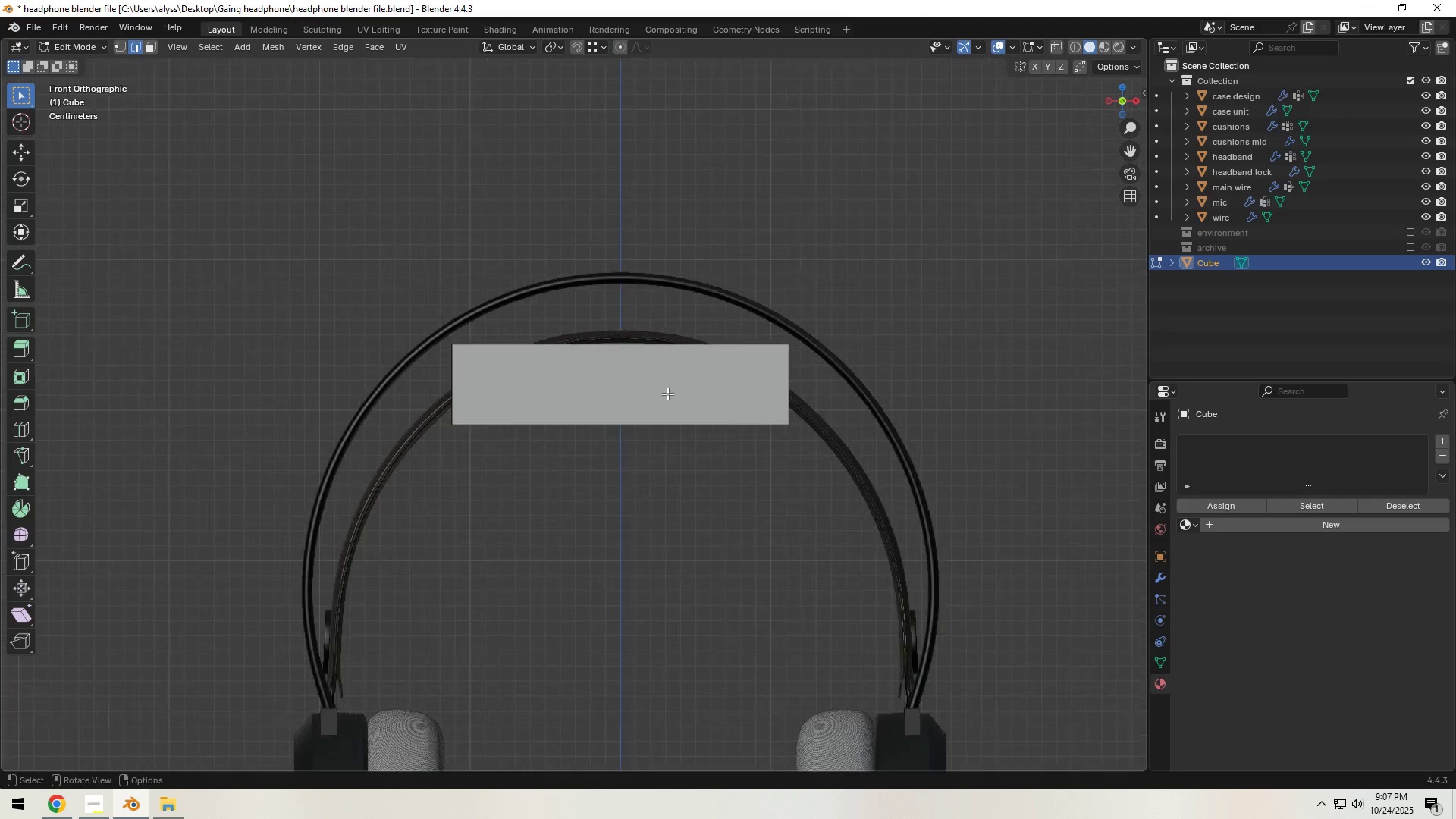 
scroll: coordinate [667, 394], scroll_direction: up, amount: 2.0
 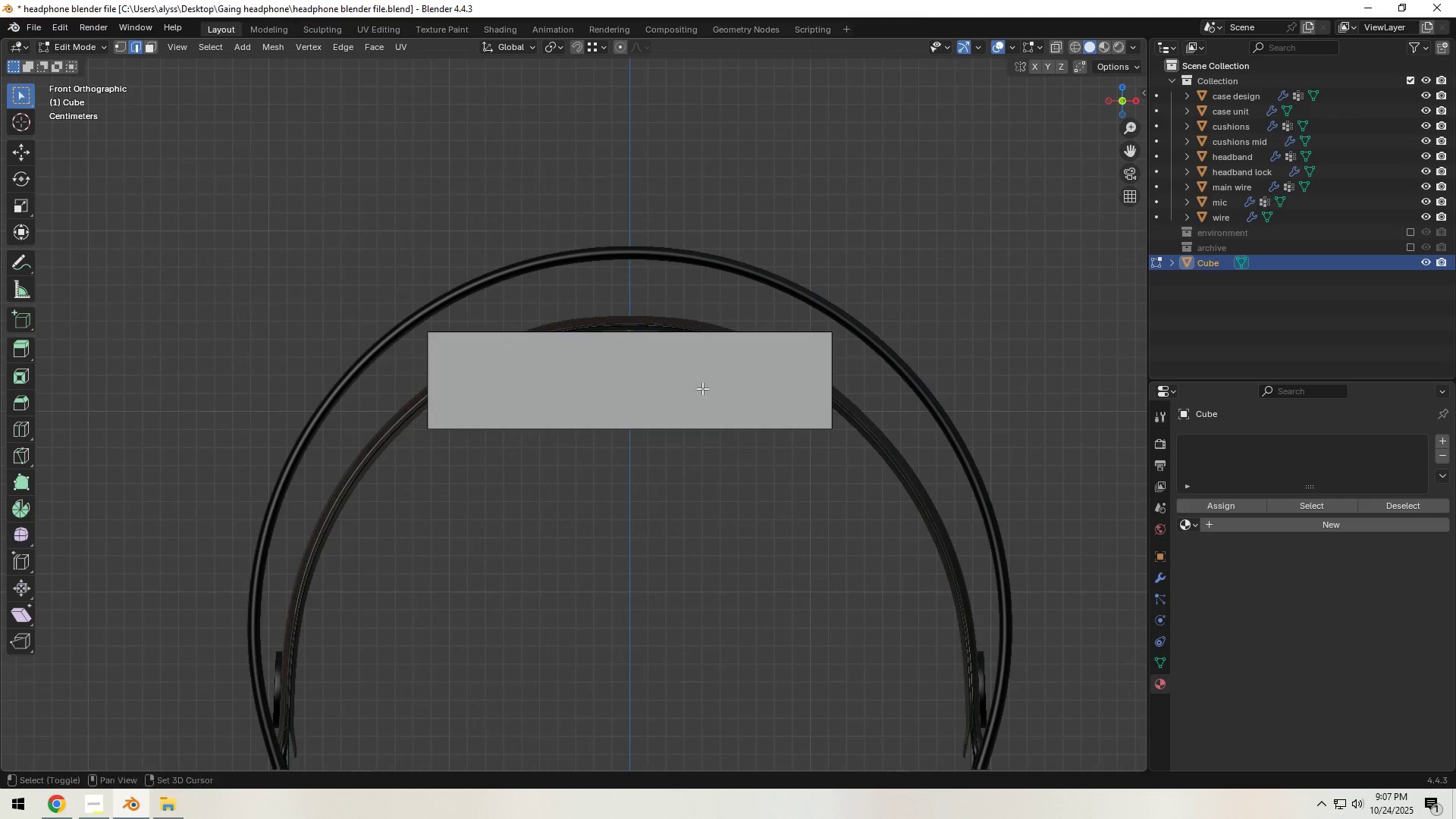 
key(Shift+ShiftLeft)
 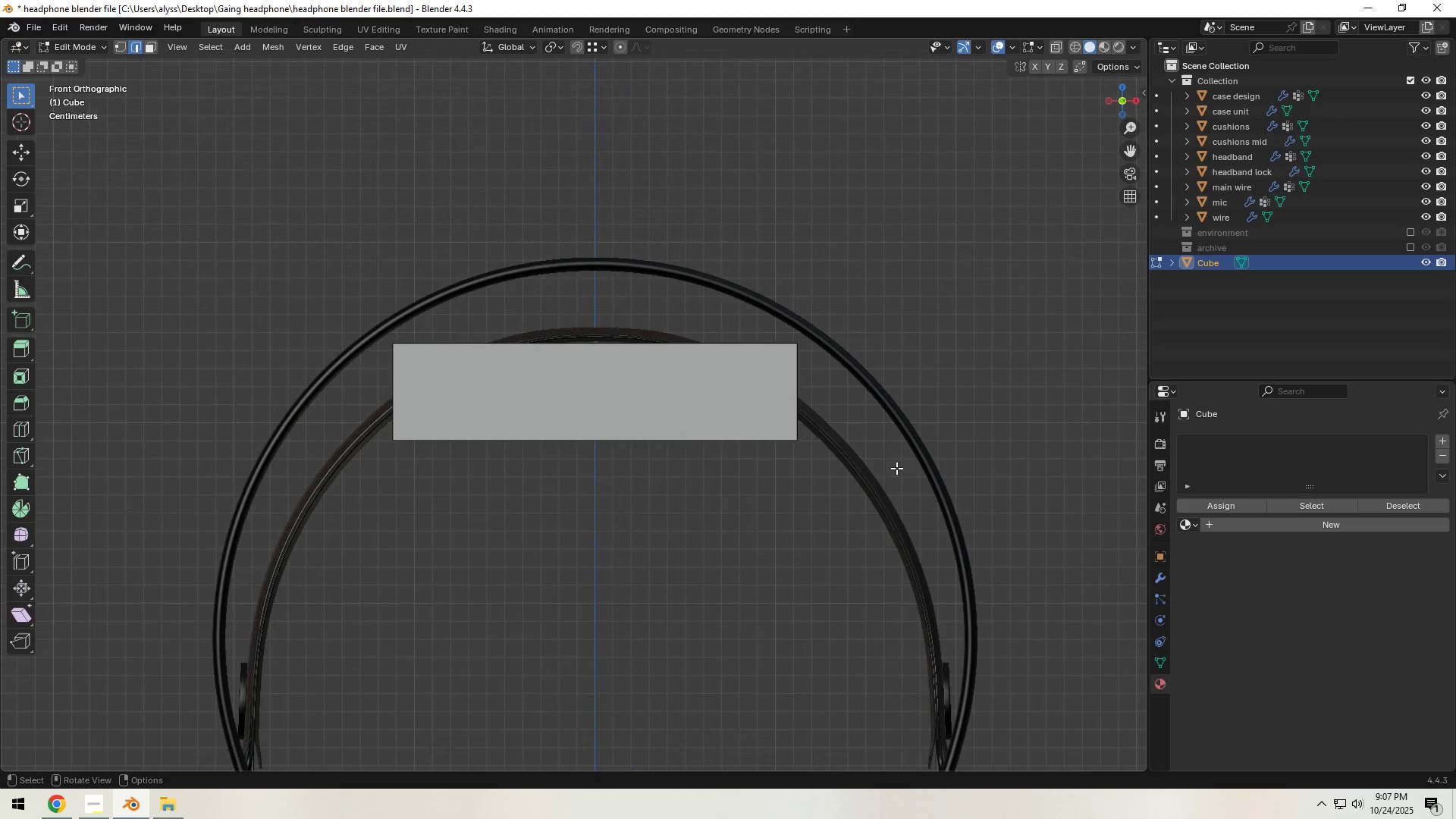 
key(Control+ControlLeft)
 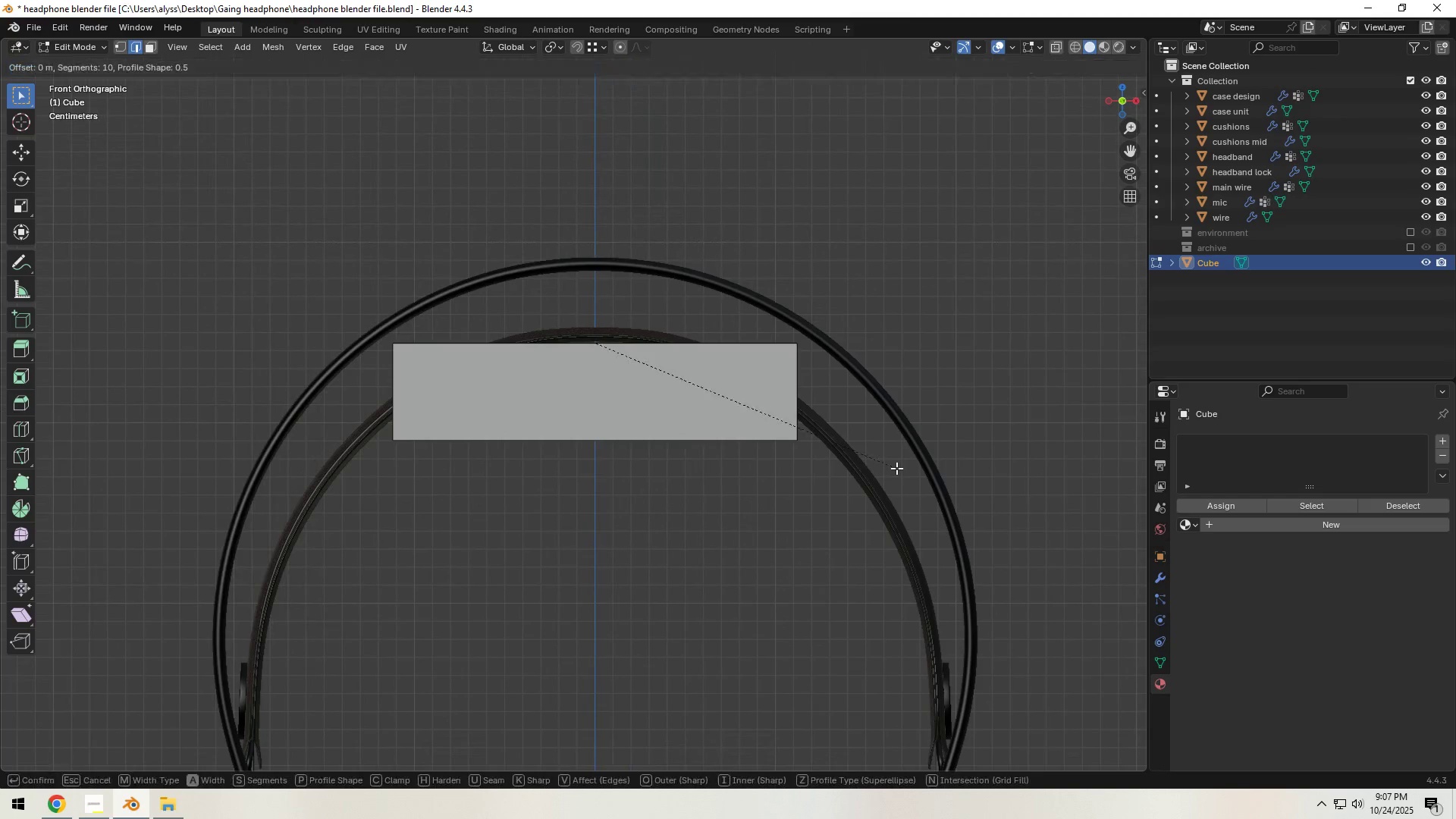 
key(Control+B)
 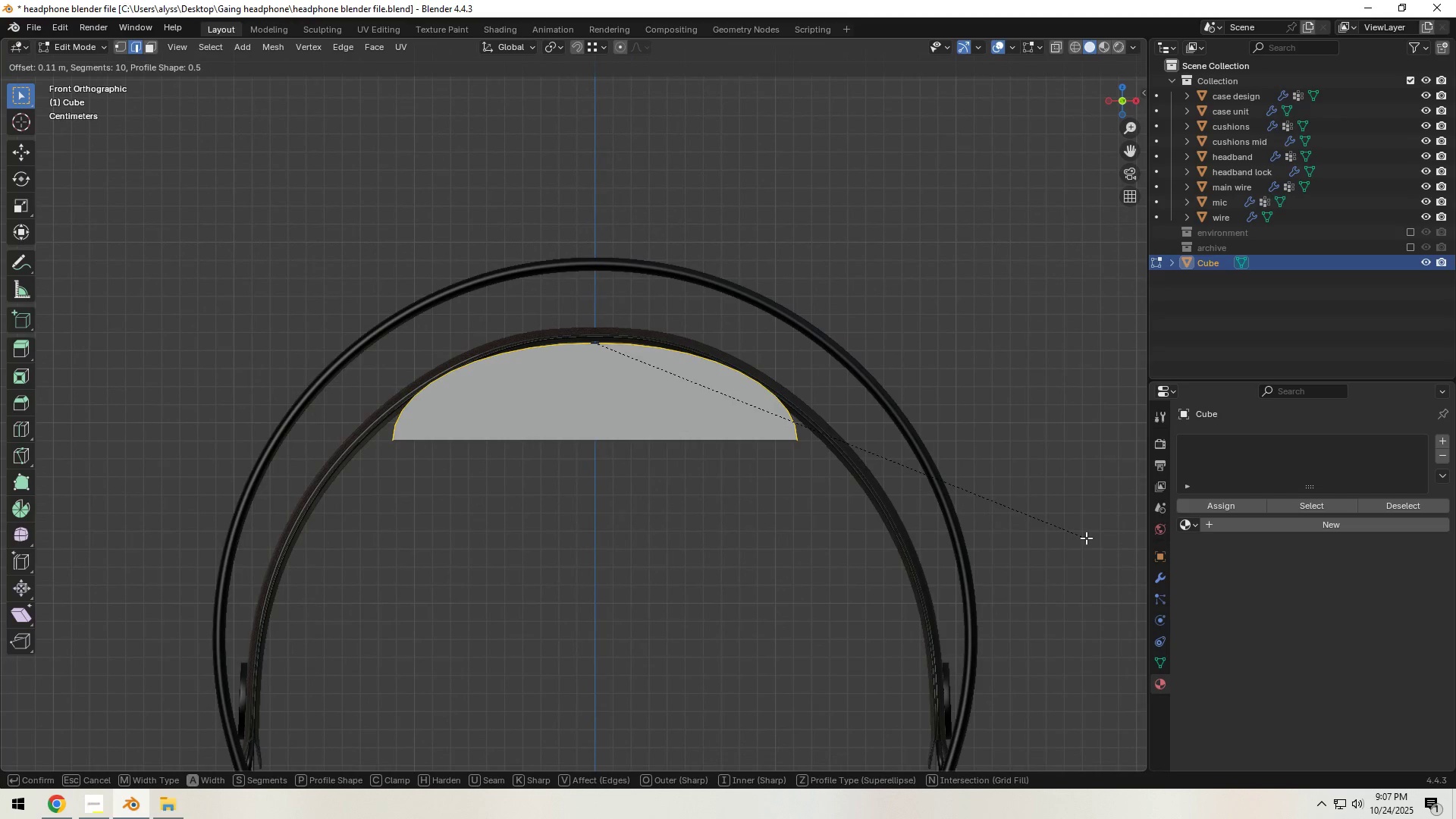 
left_click([1086, 538])
 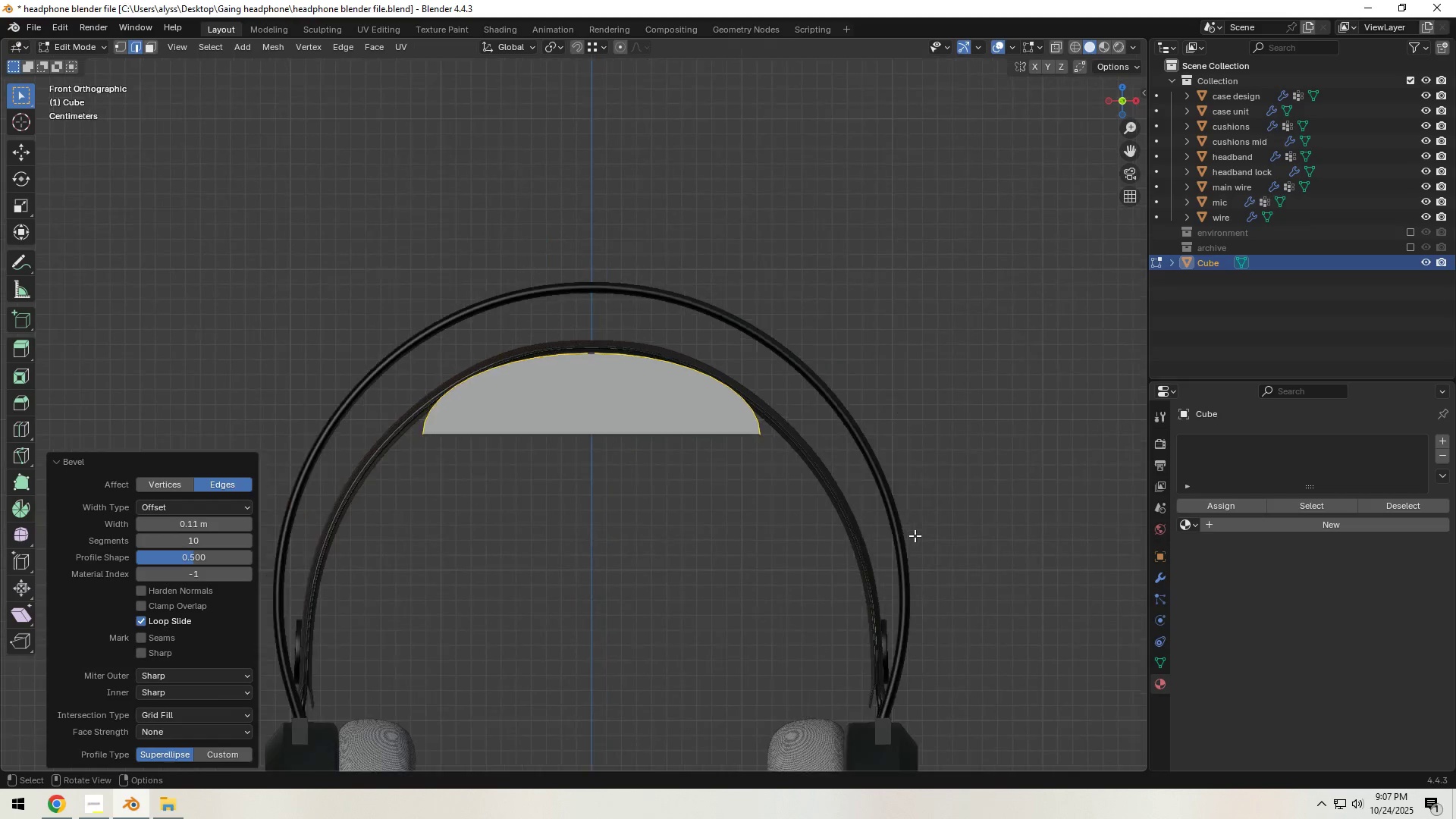 
scroll: coordinate [848, 536], scroll_direction: down, amount: 6.0
 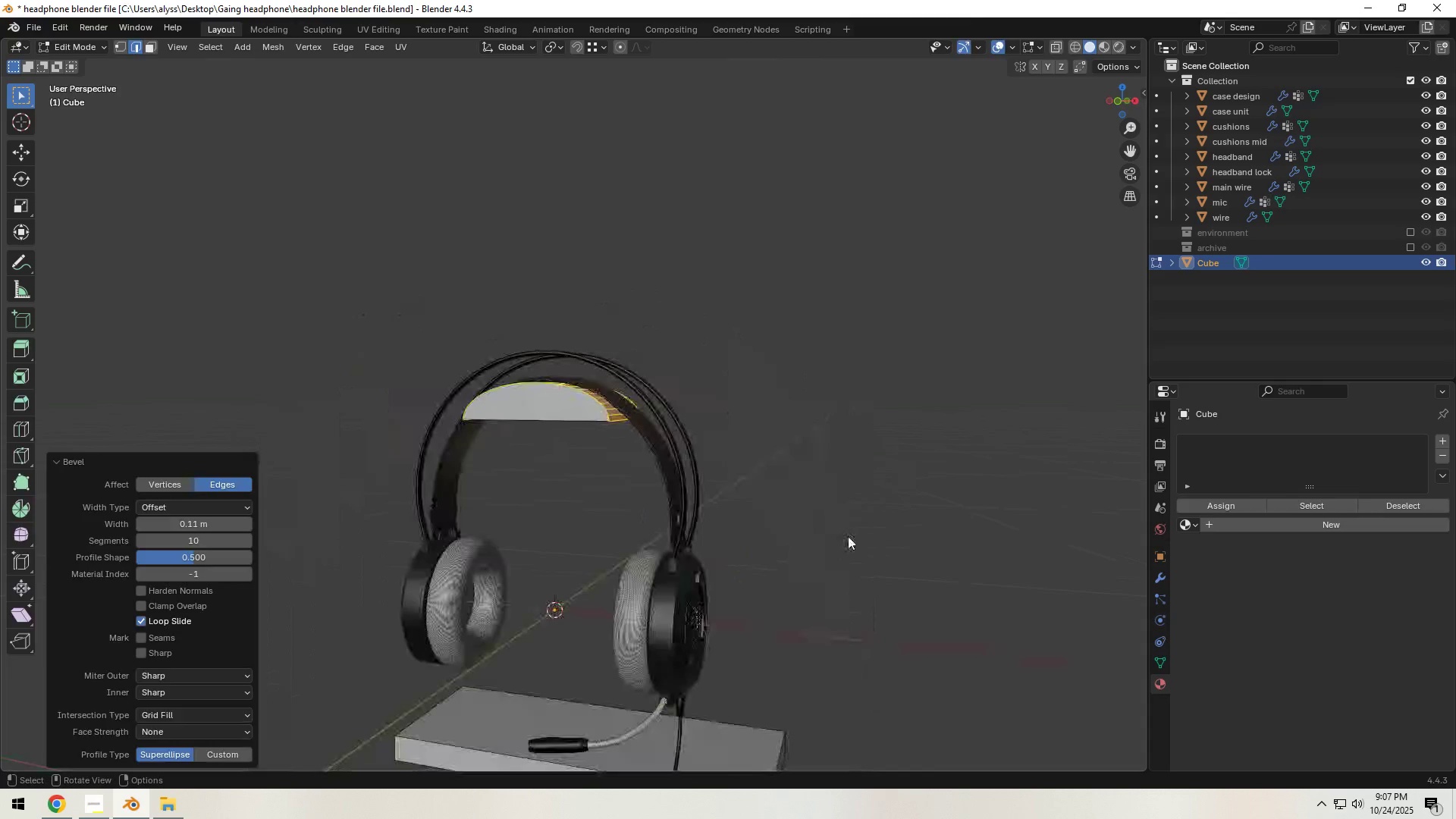 
key(Tab)
 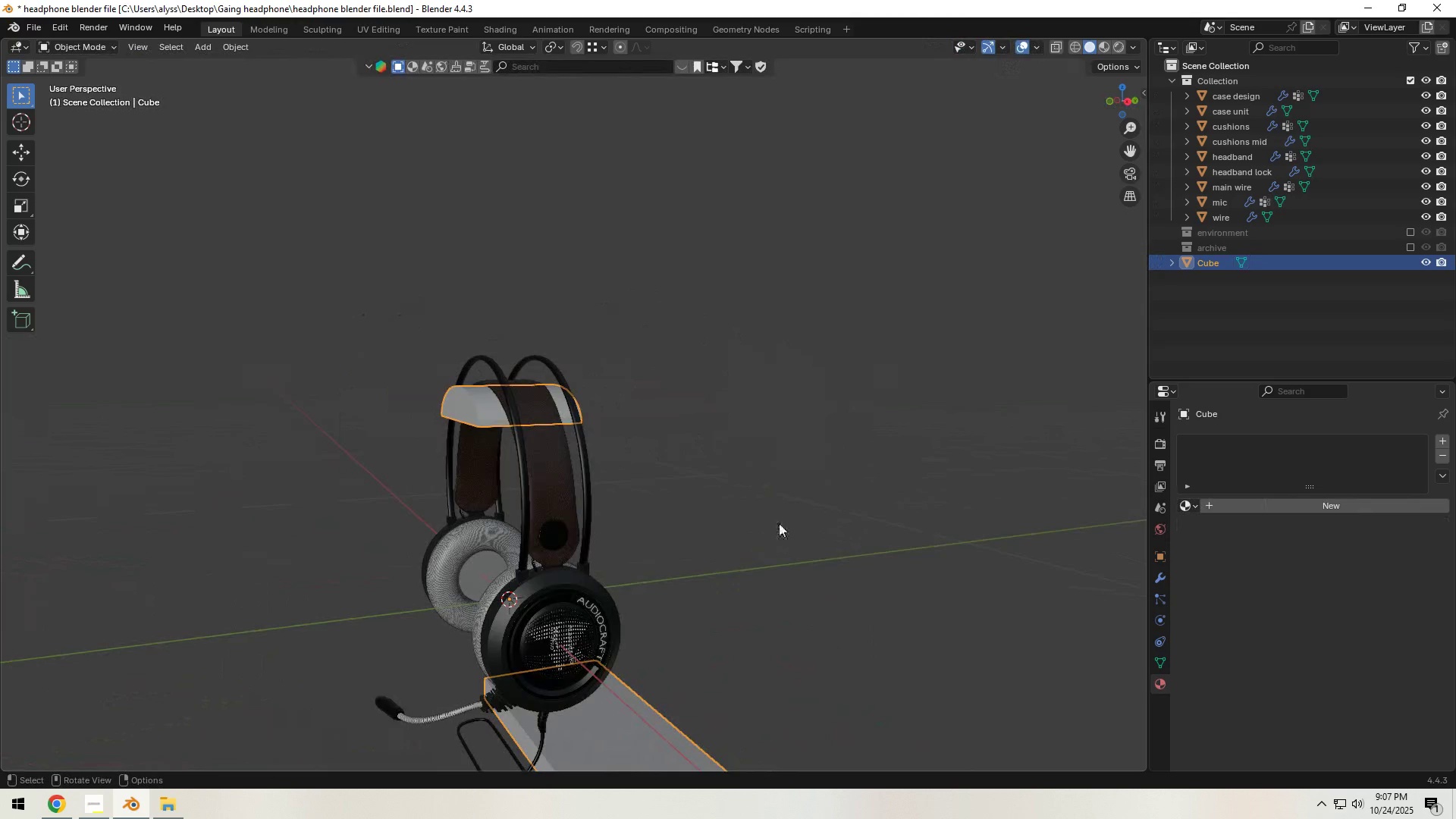 
left_click([779, 523])
 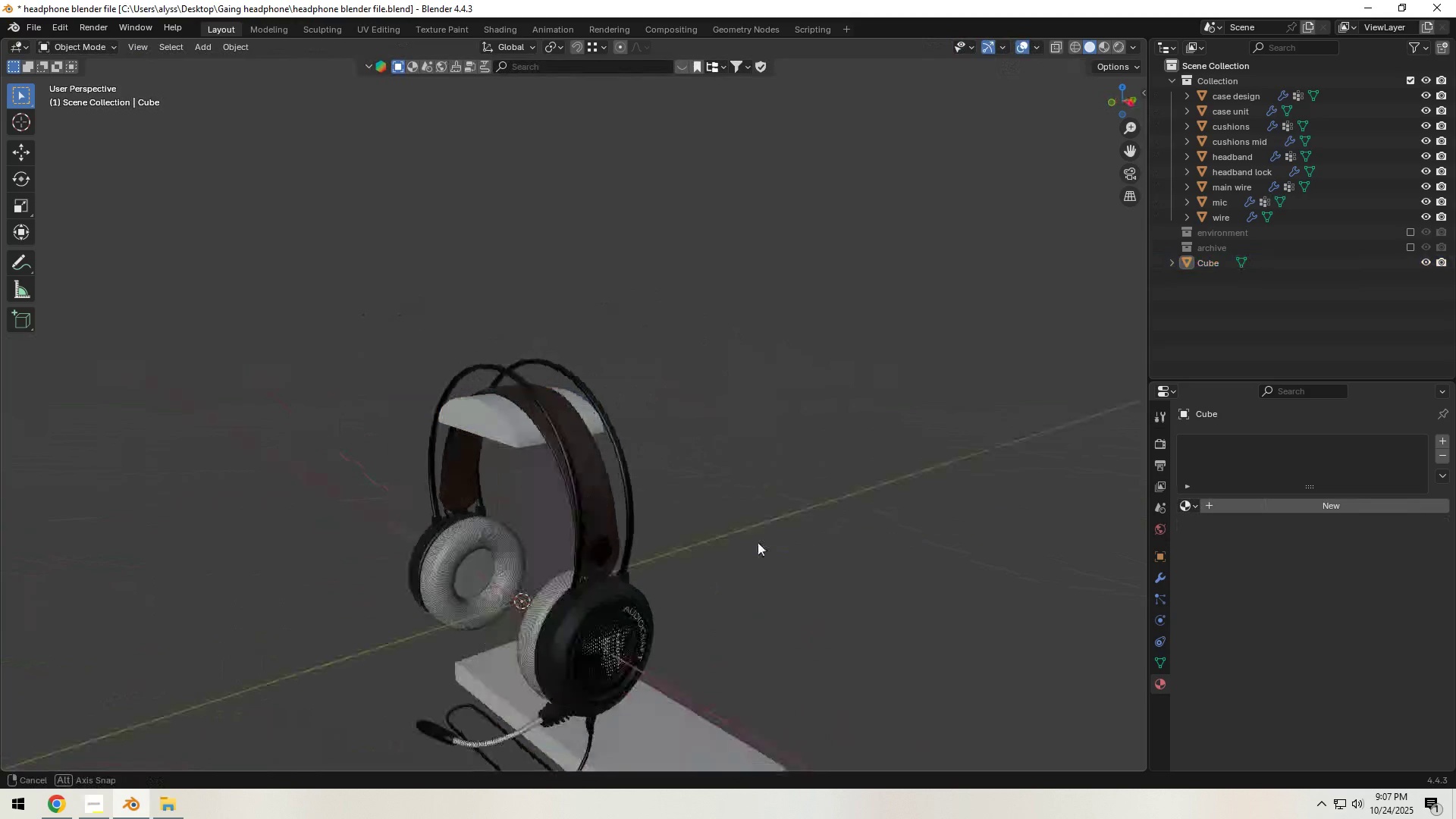 
scroll: coordinate [753, 544], scroll_direction: up, amount: 4.0
 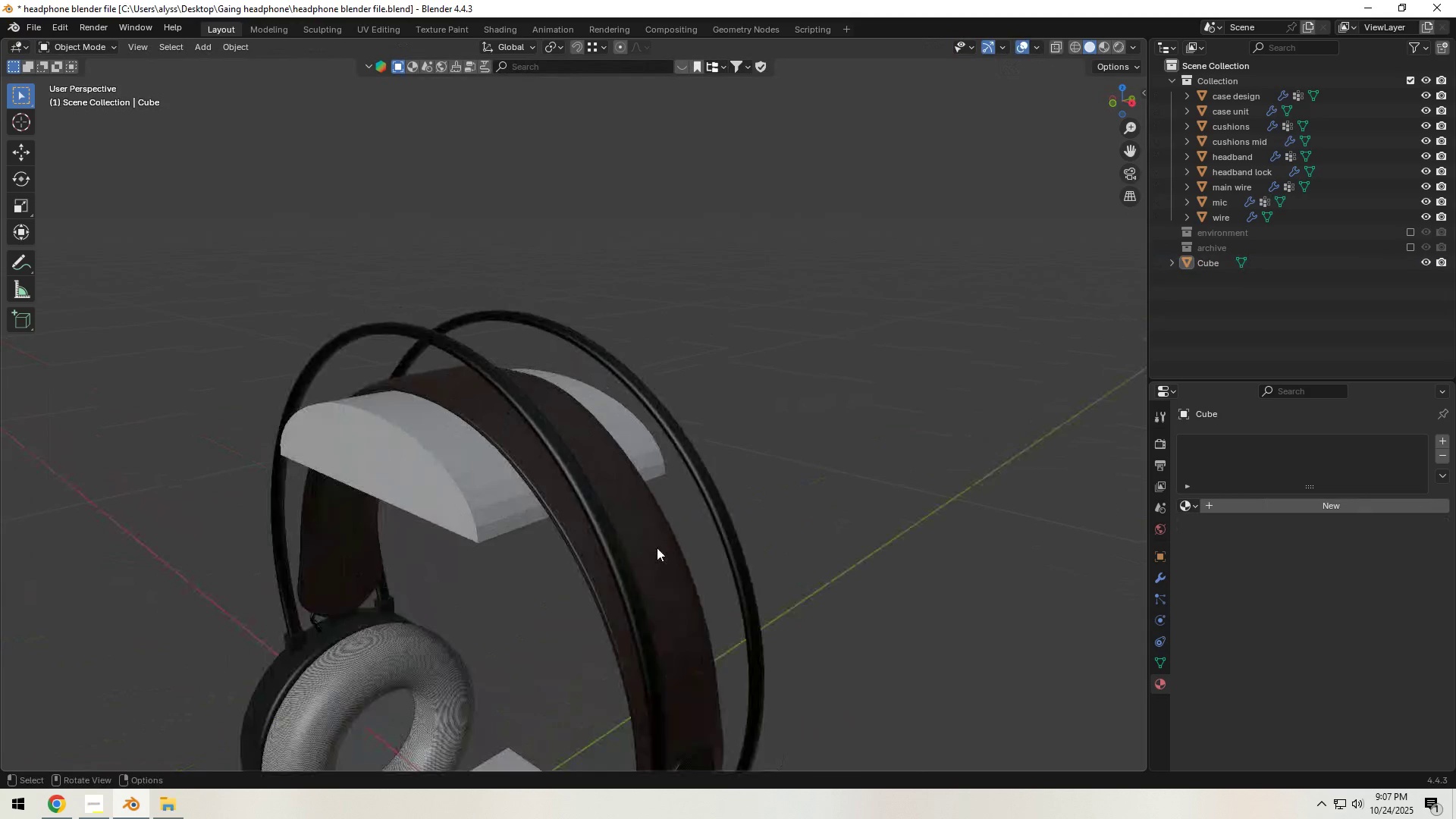 
hold_key(key=ShiftLeft, duration=0.38)
 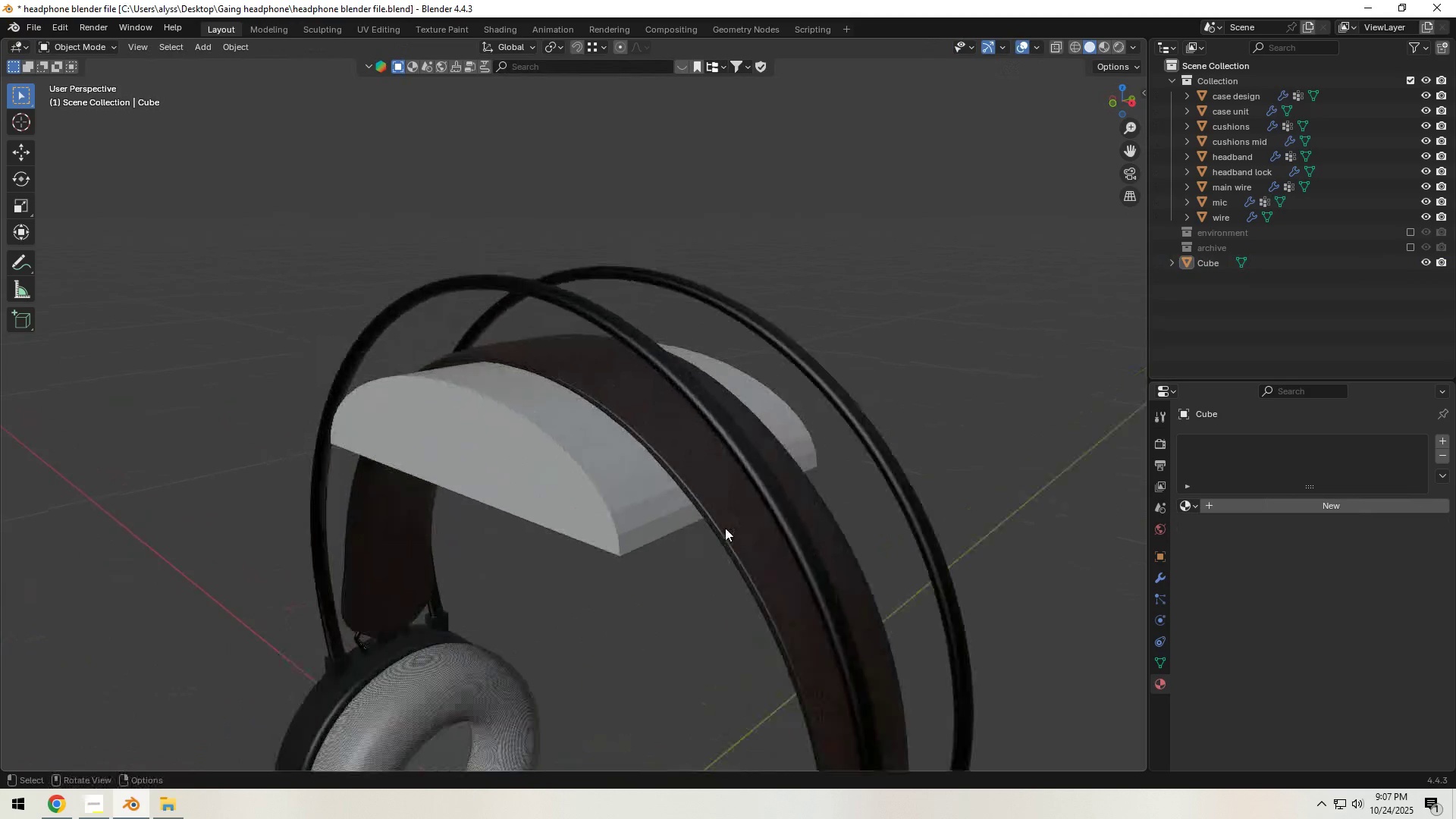 
scroll: coordinate [725, 528], scroll_direction: up, amount: 1.0
 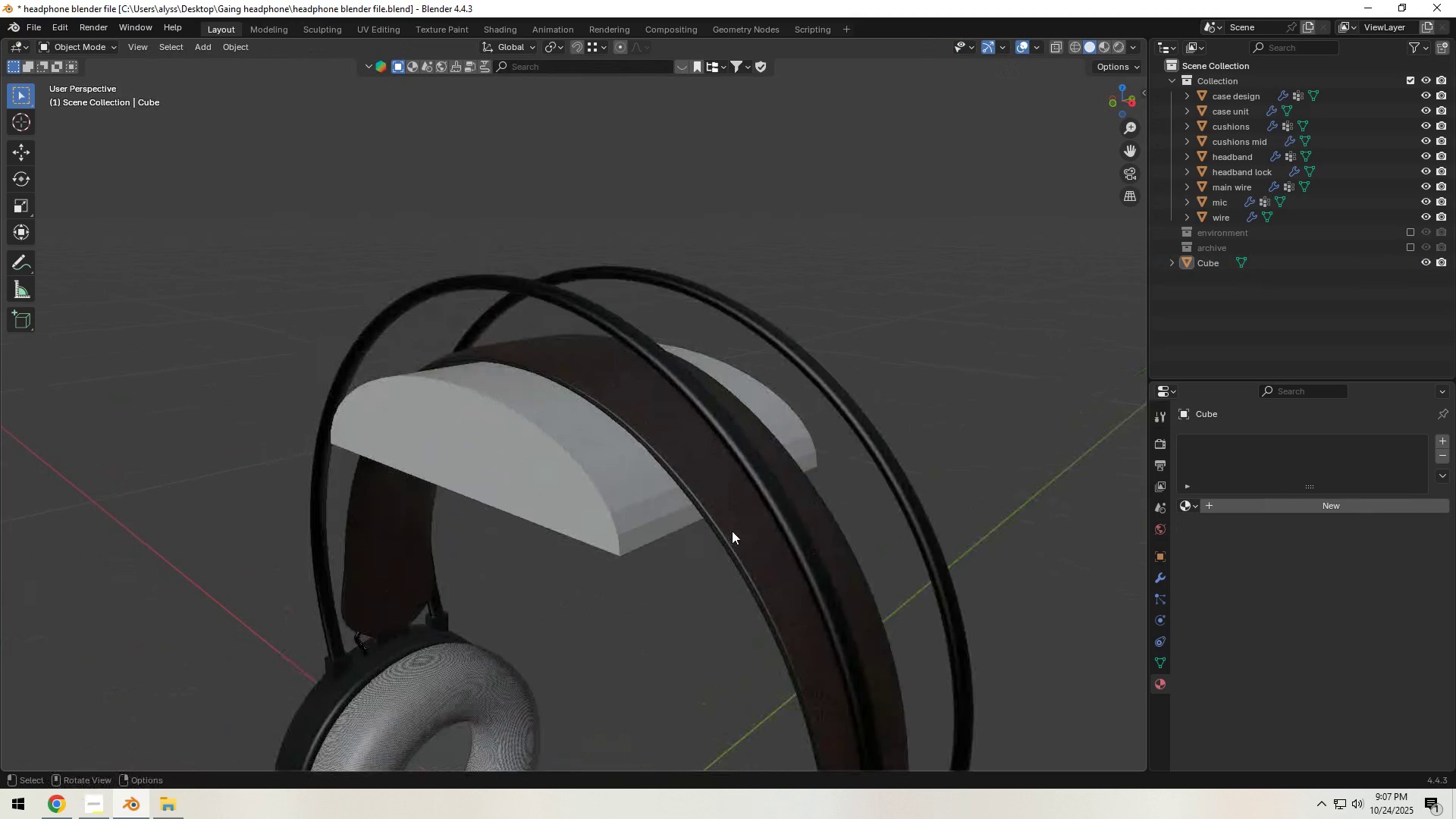 
hold_key(key=ShiftLeft, duration=0.38)
 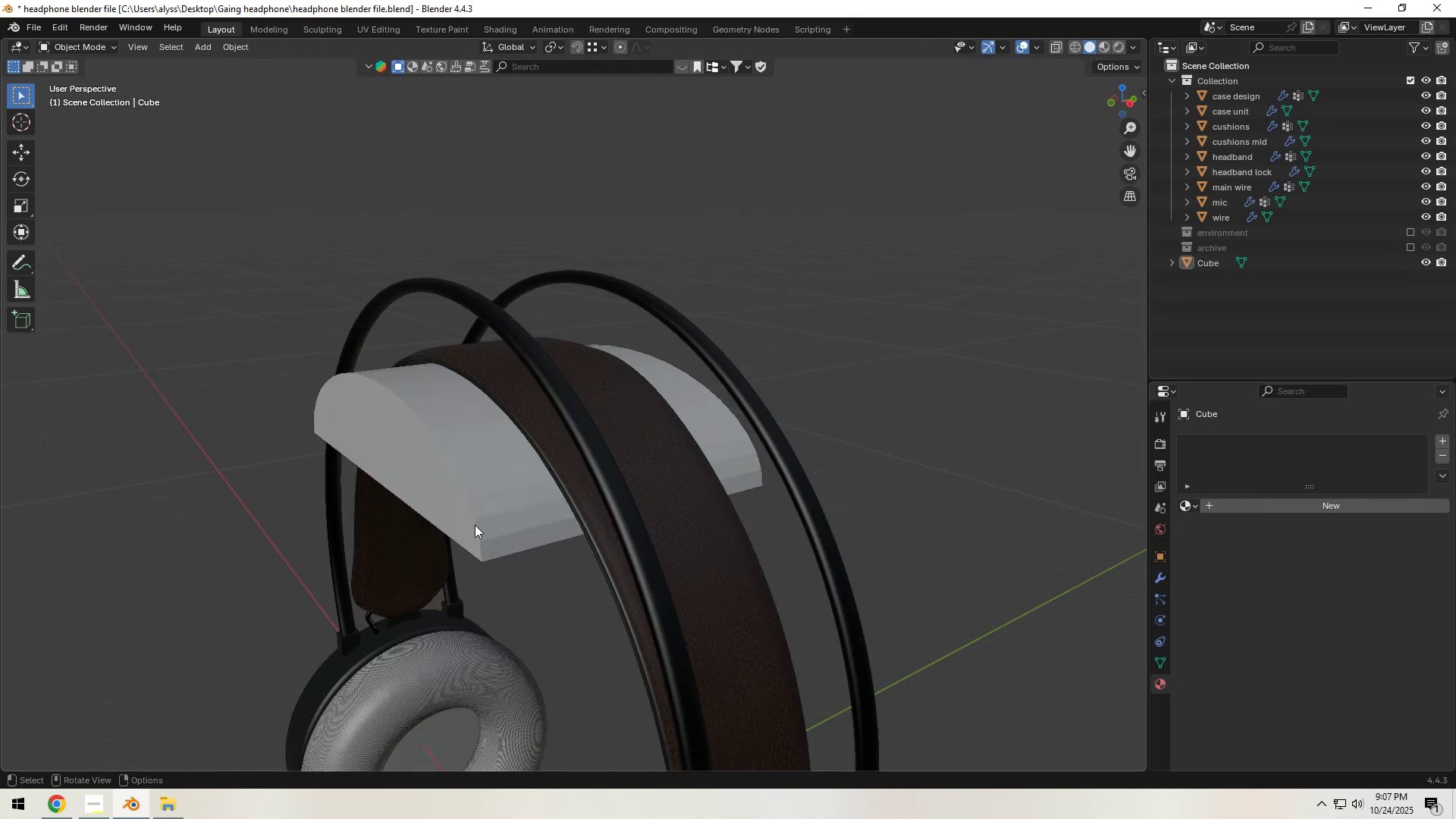 
hold_key(key=AltLeft, duration=0.41)
left_click([476, 525])
 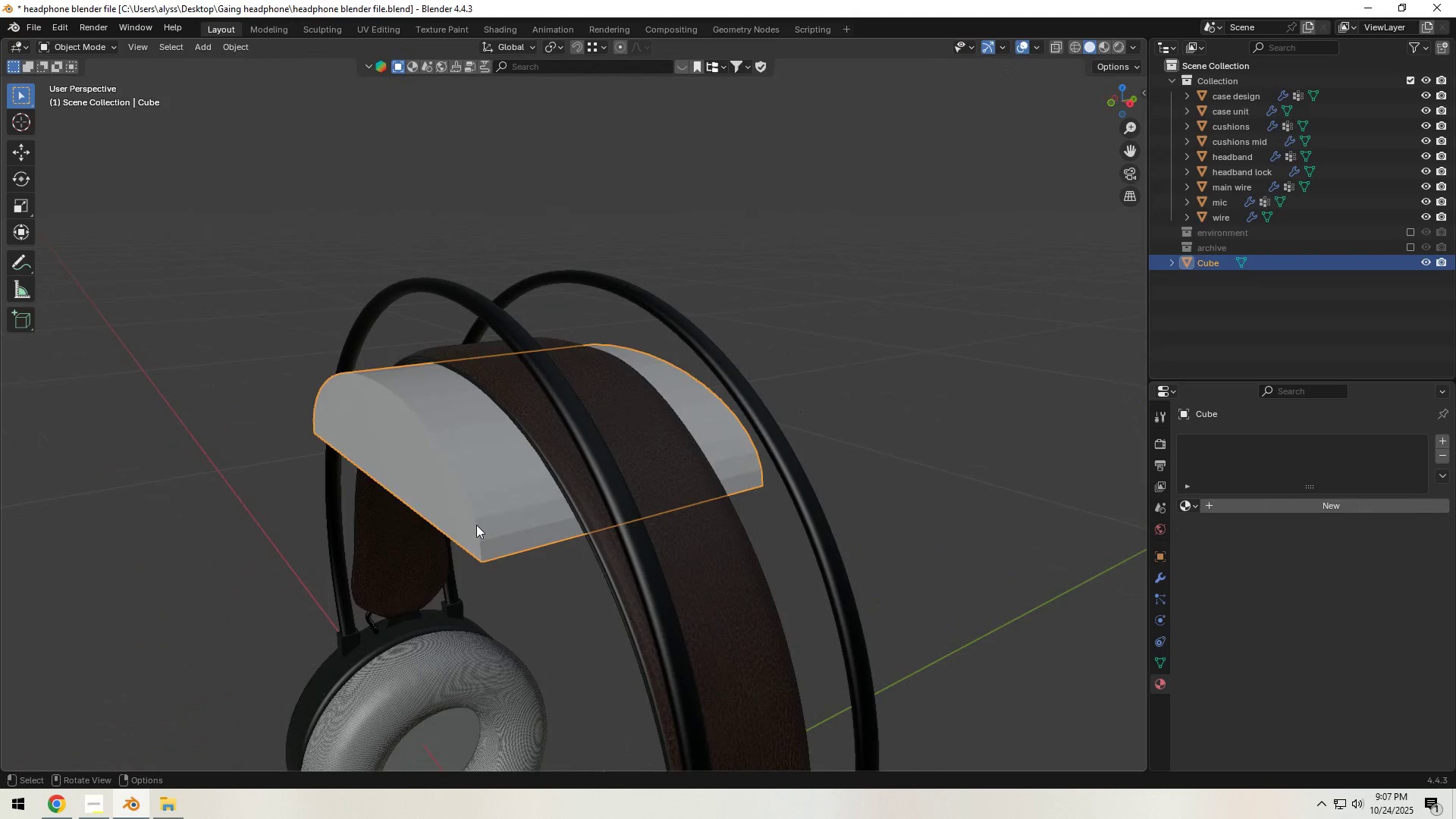 
key(Tab)
 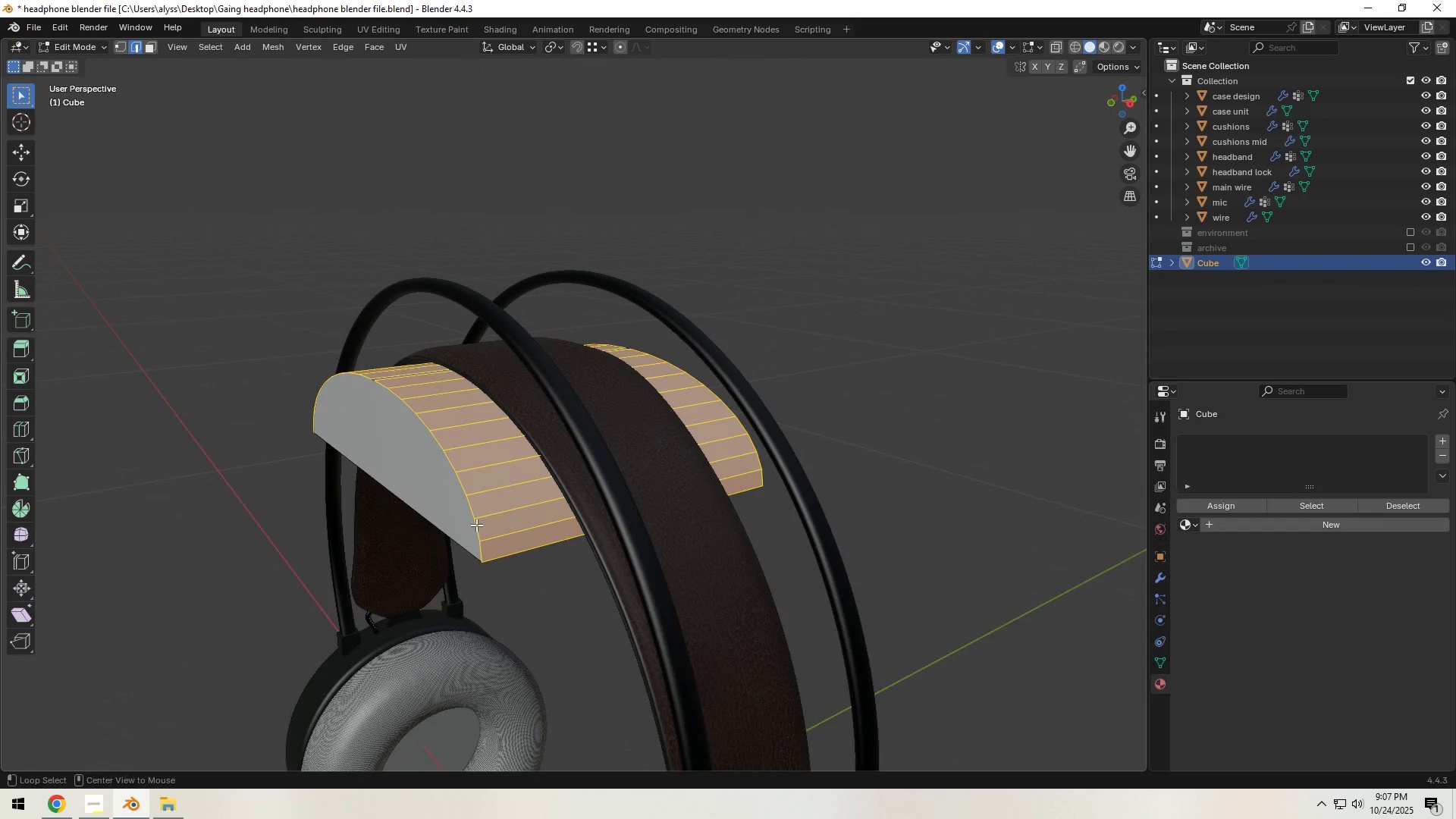 
hold_key(key=AltLeft, duration=0.5)
left_click([476, 525])
 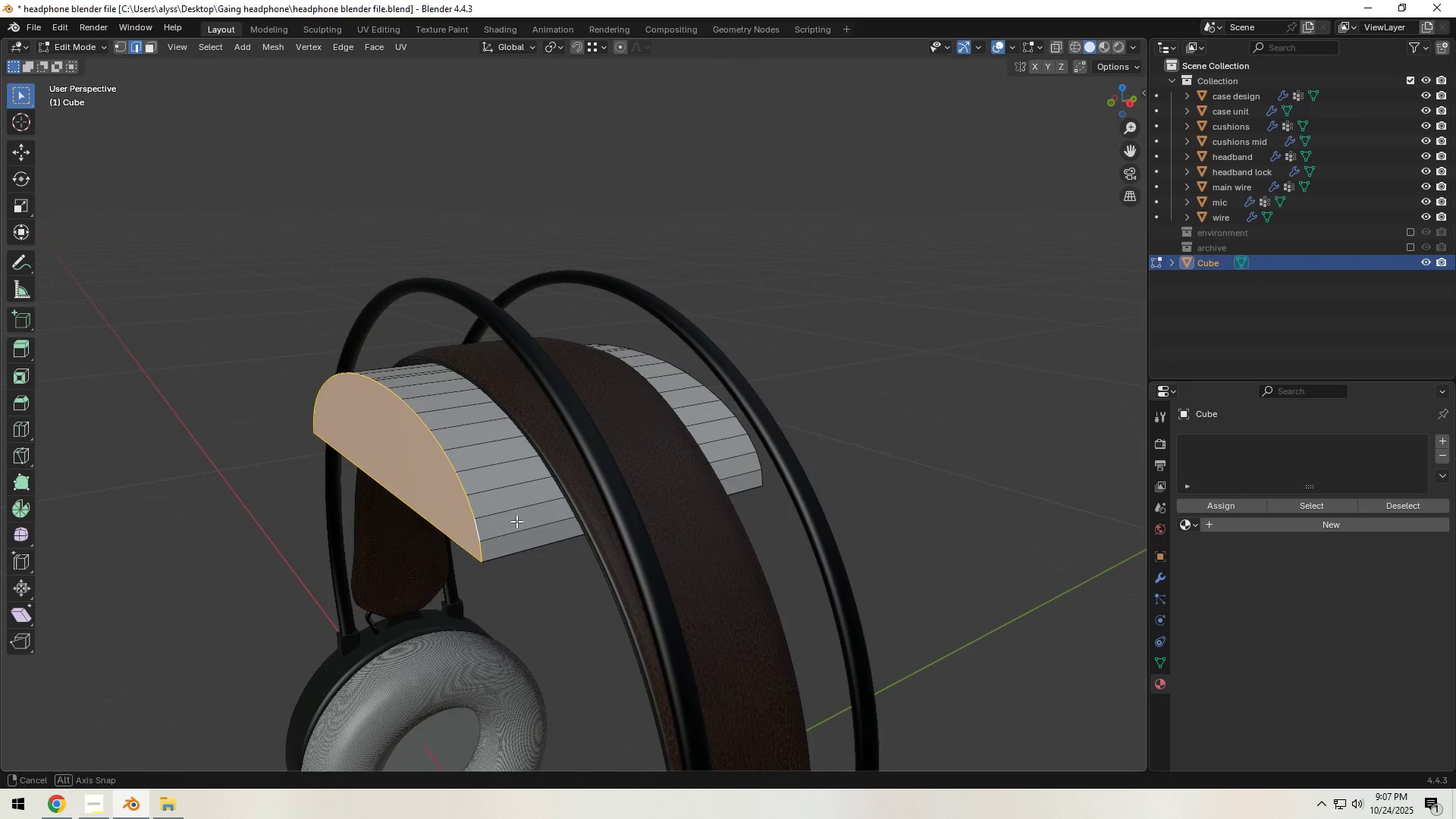 
middle_click([516, 521])
 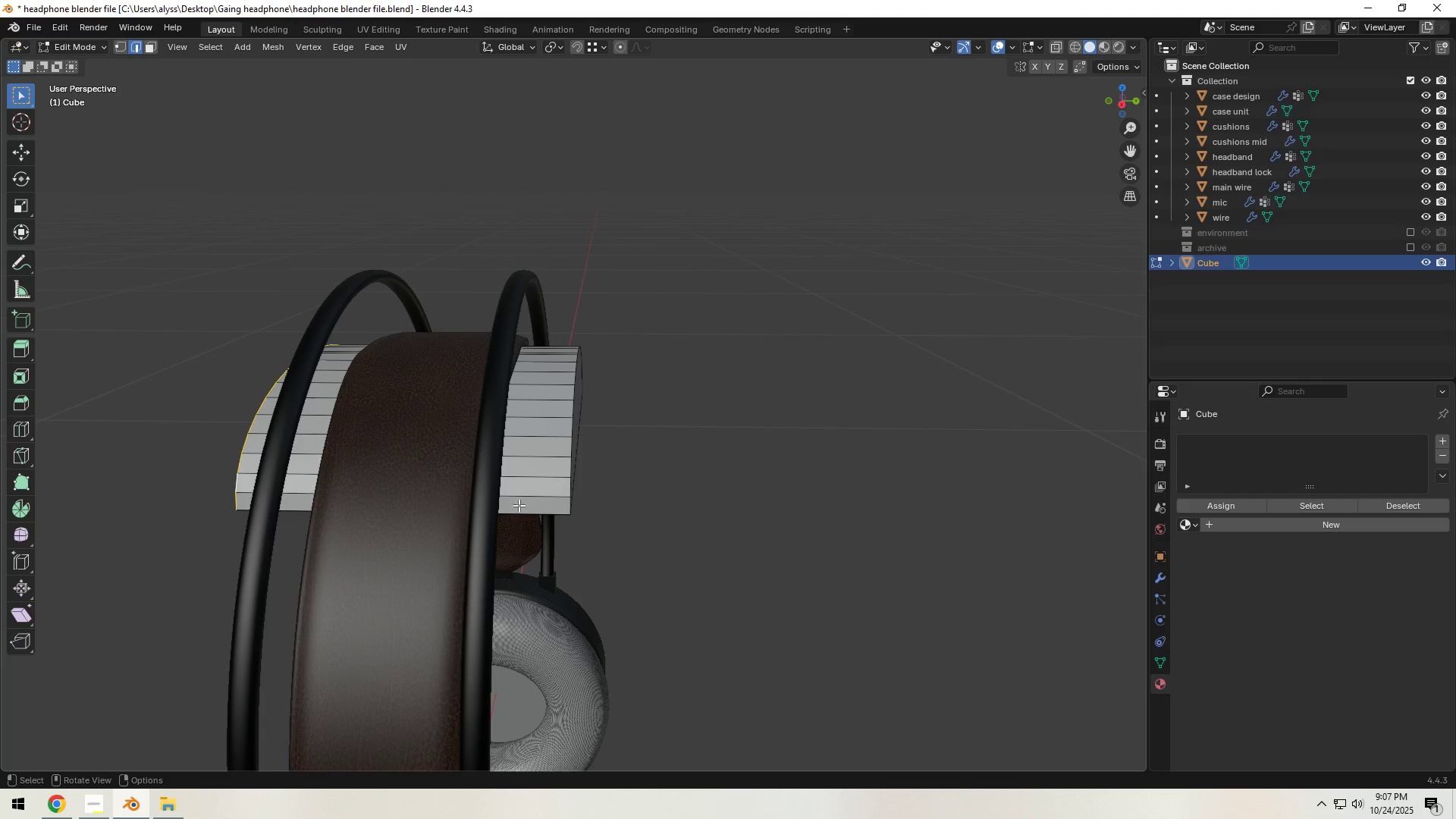 
scroll: coordinate [616, 495], scroll_direction: up, amount: 1.0
 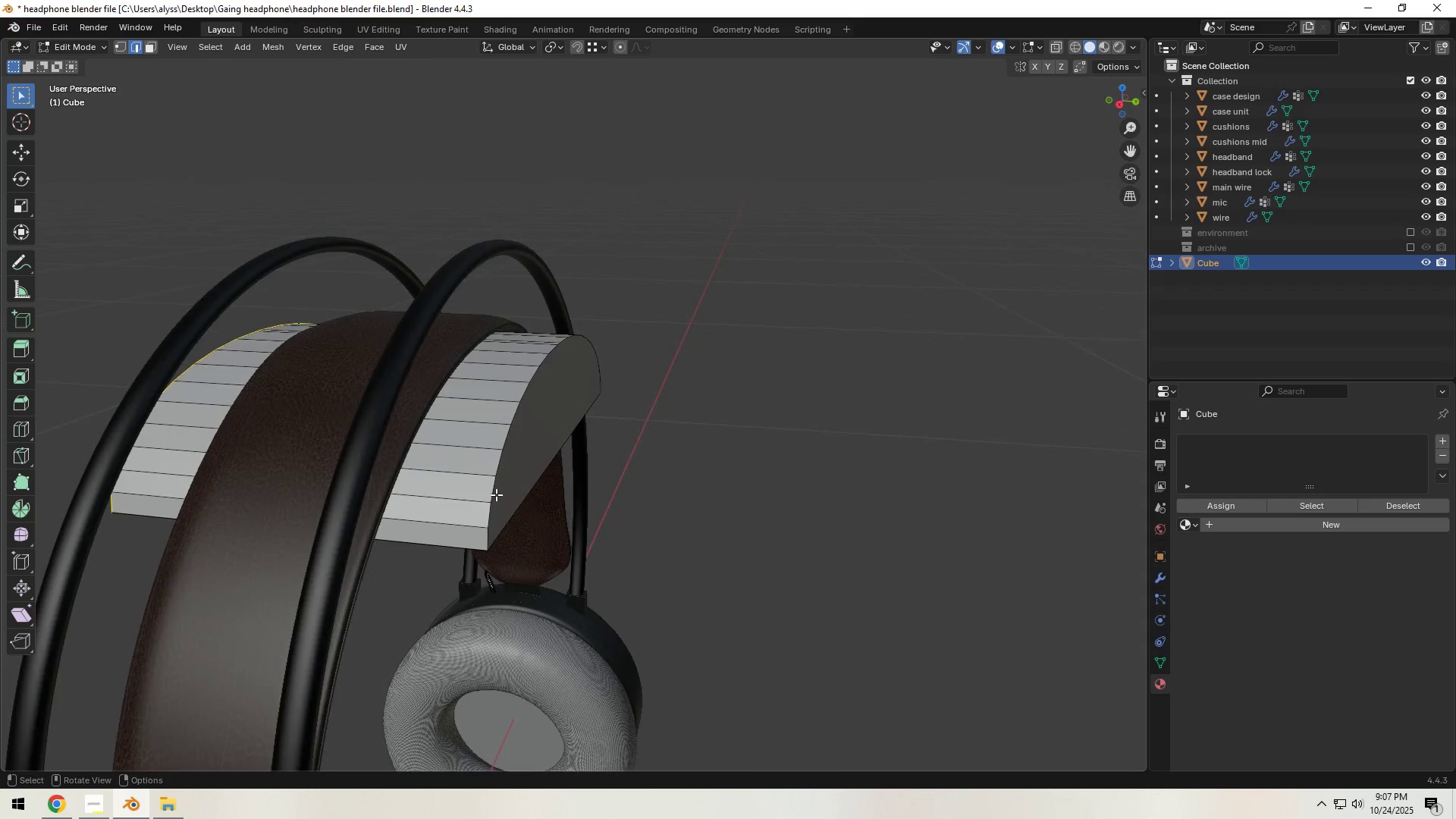 
hold_key(key=ShiftLeft, duration=0.77)
hold_key(key=AltLeft, duration=0.57)
left_click([494, 490])
 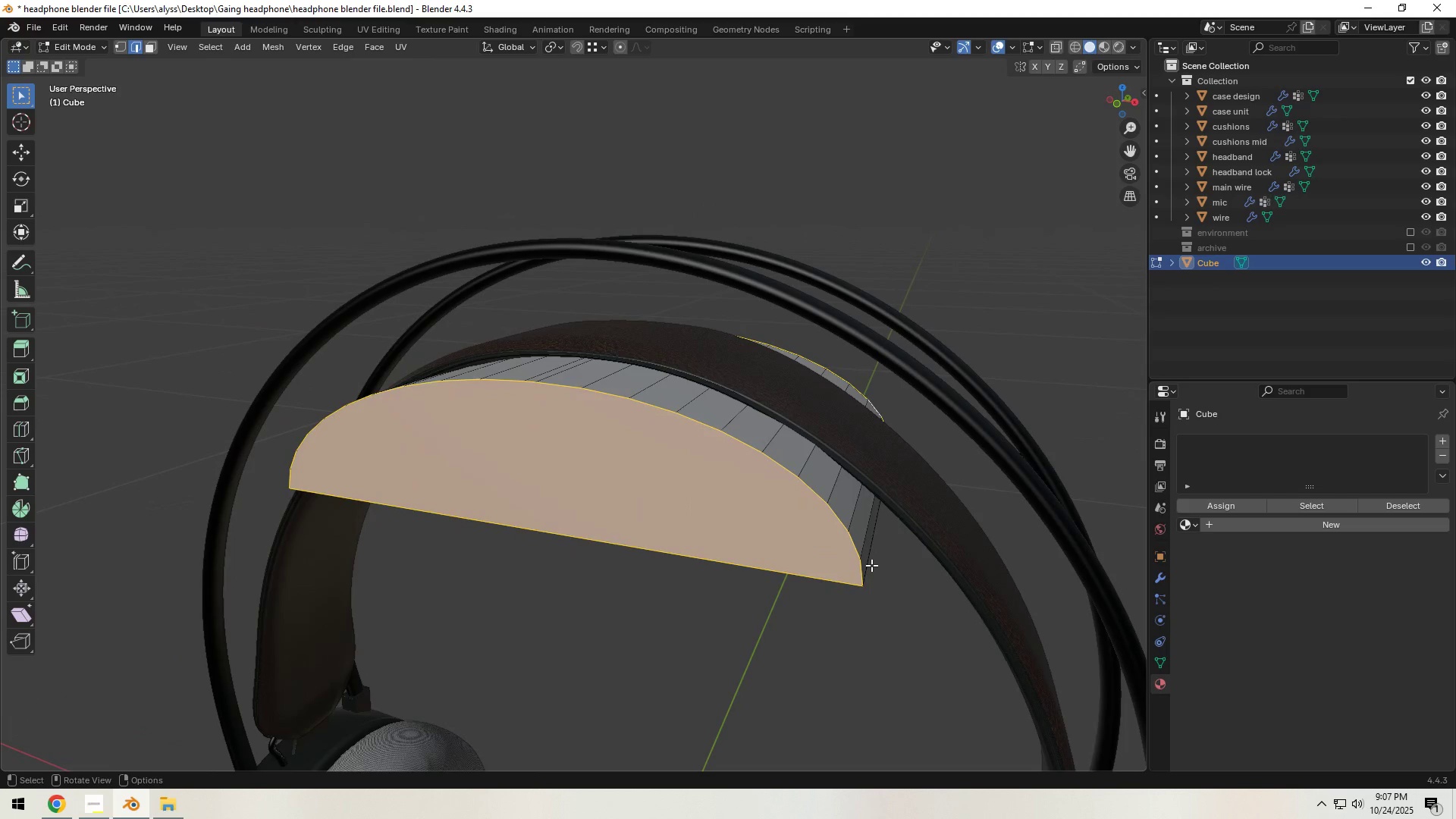 
key(Tab)
key(Tab)
type(1a[F3])
 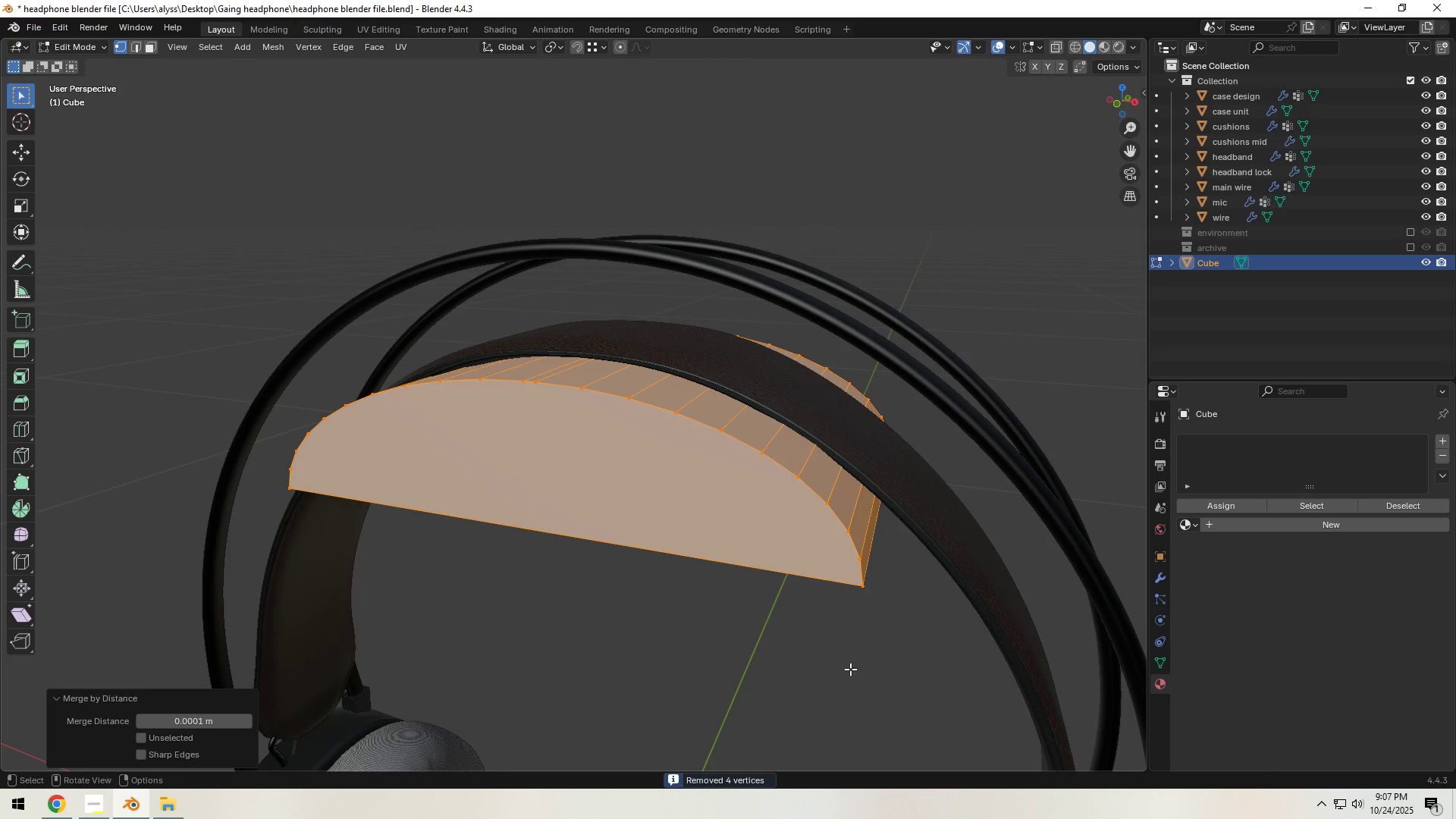 
left_click([850, 669])
 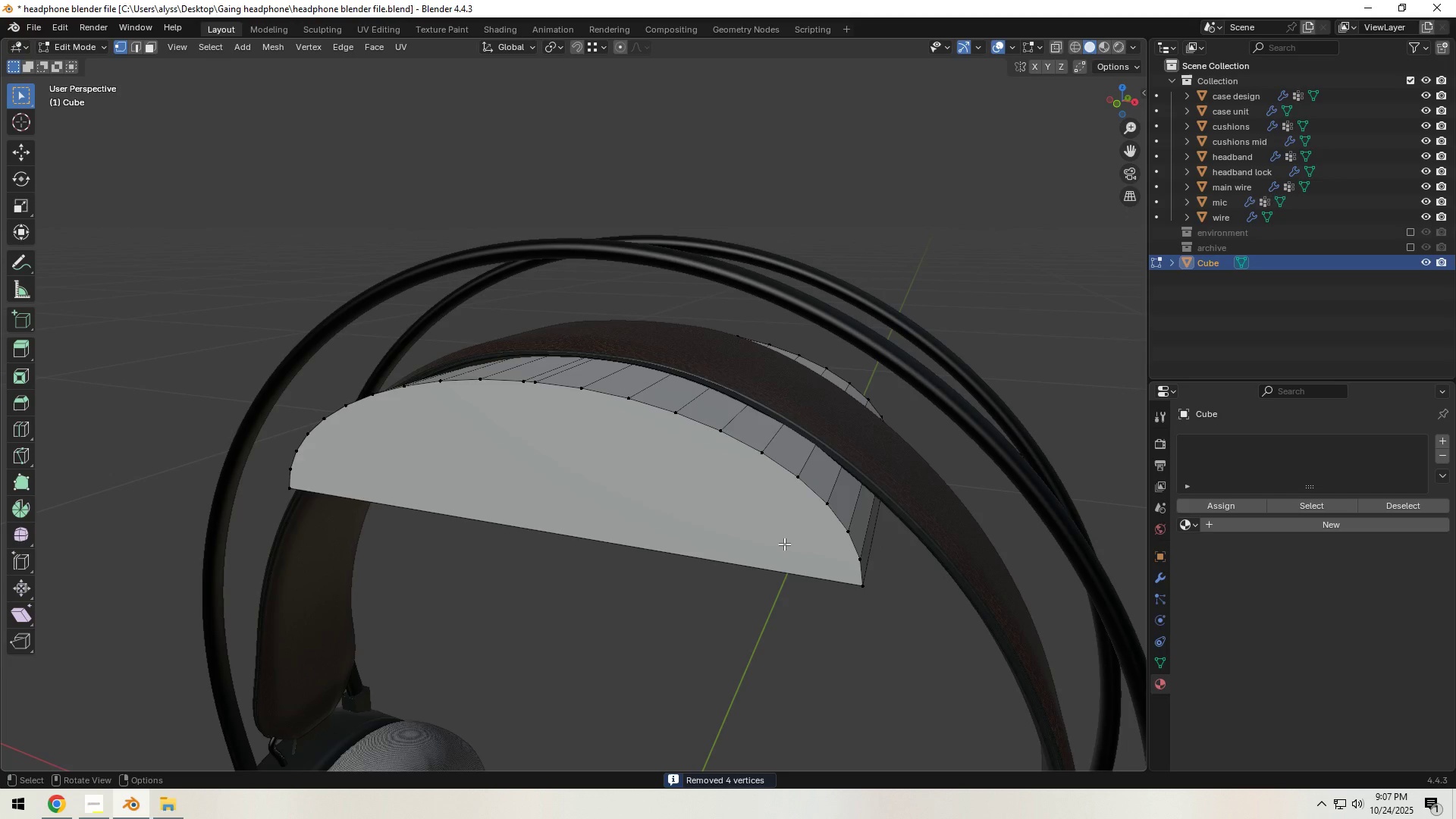 
key(3)
 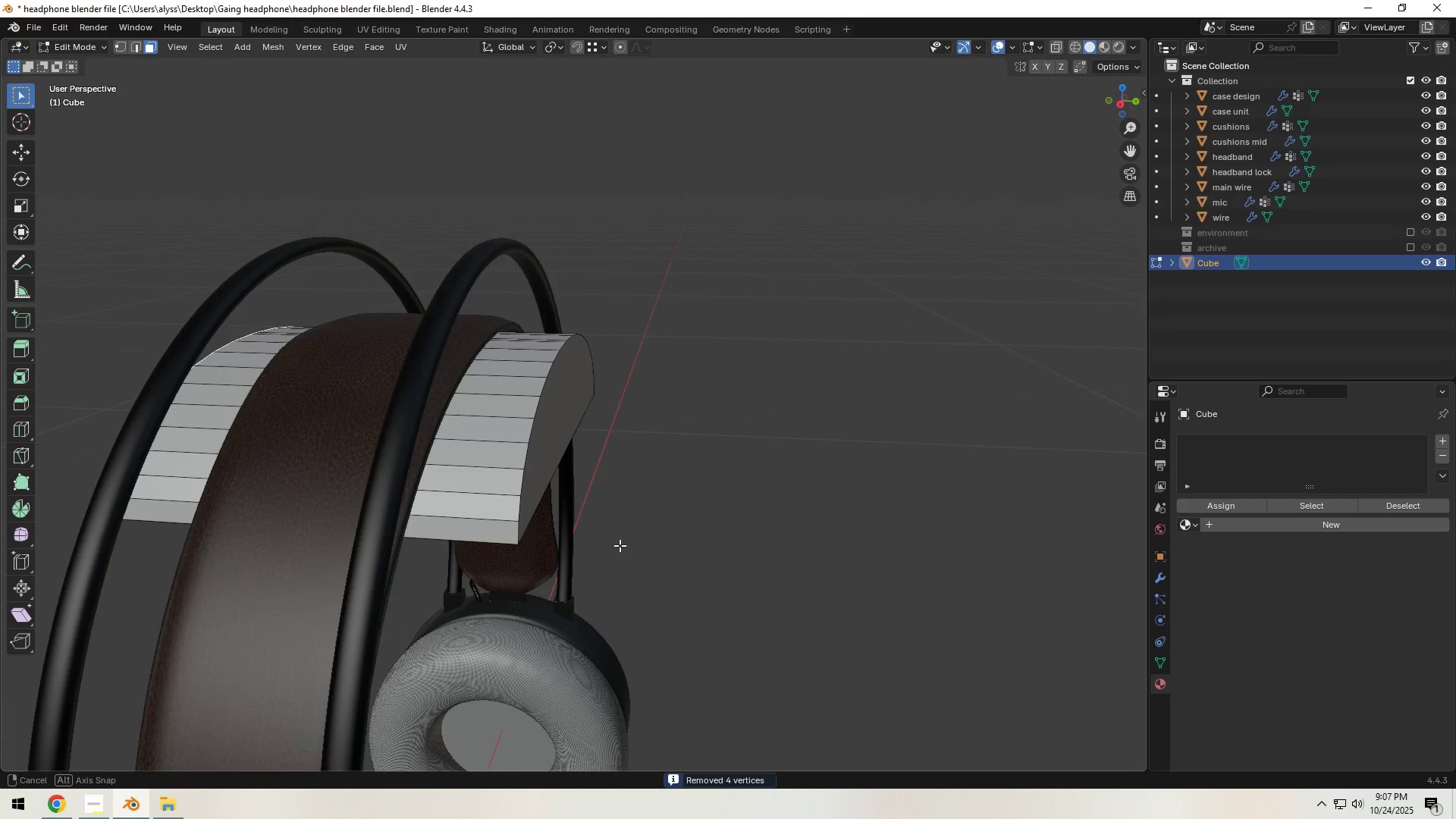 
hold_key(key=ShiftLeft, duration=0.46)
 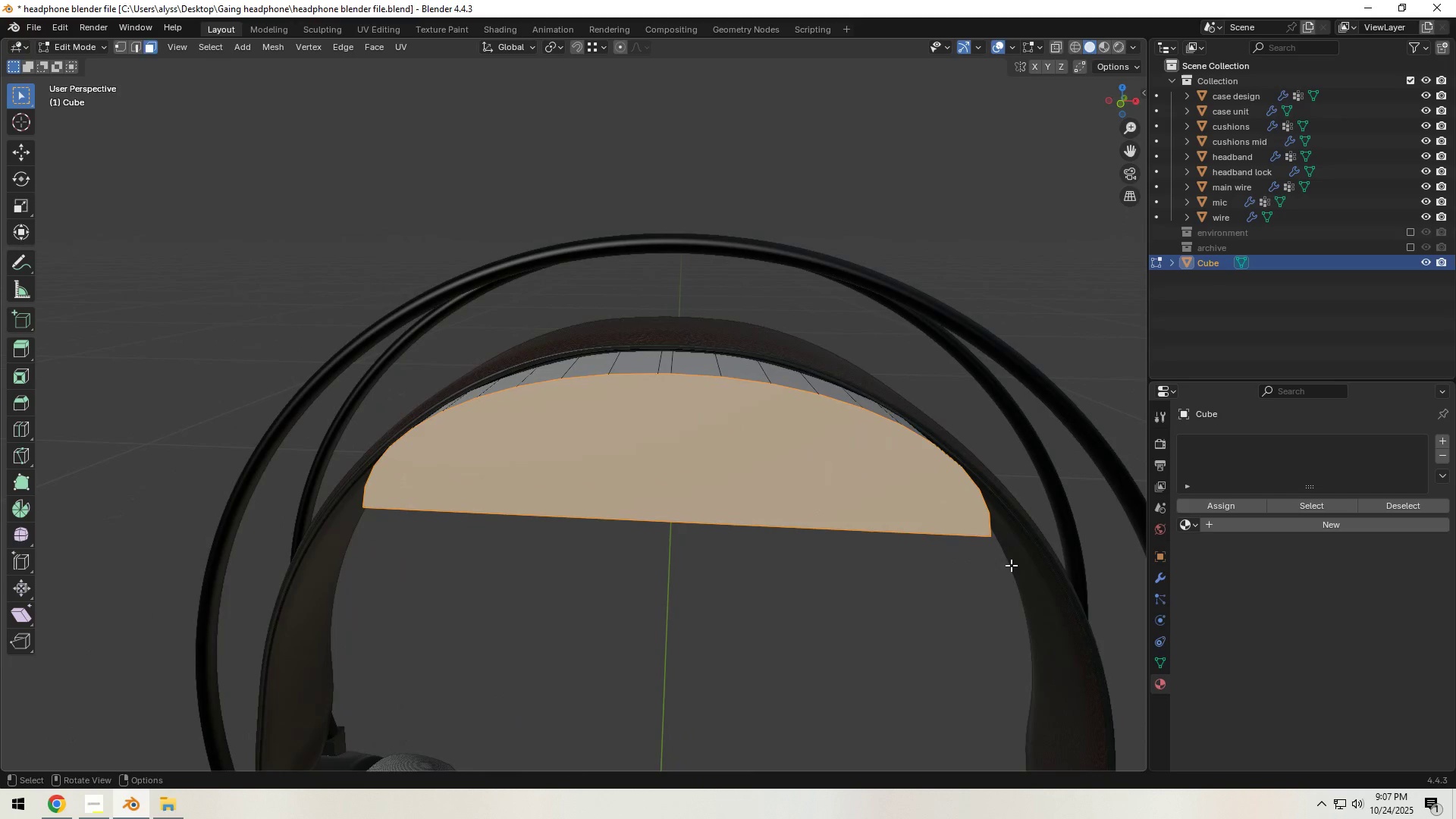 
key(I)
 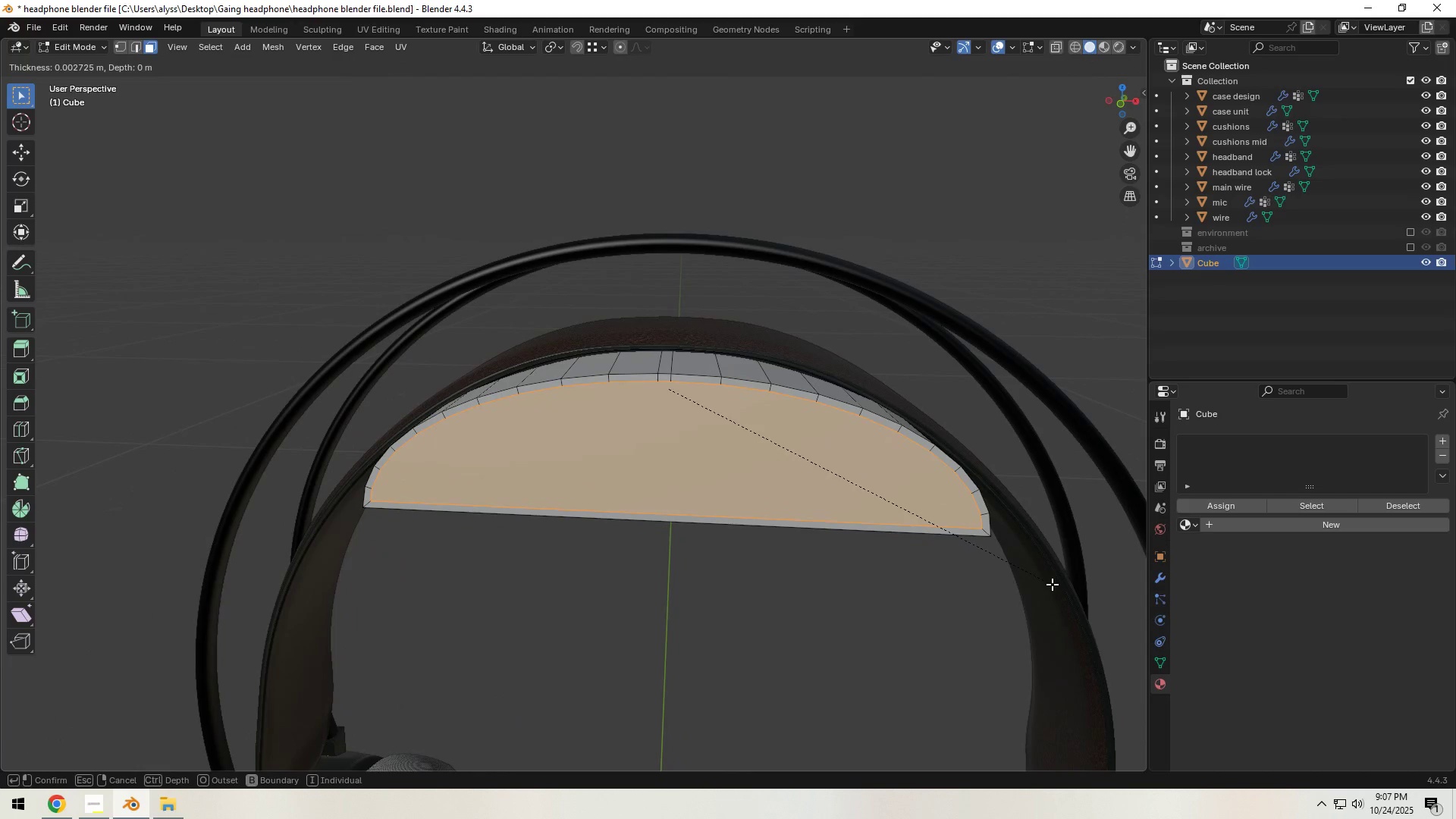 
left_click([1052, 584])
 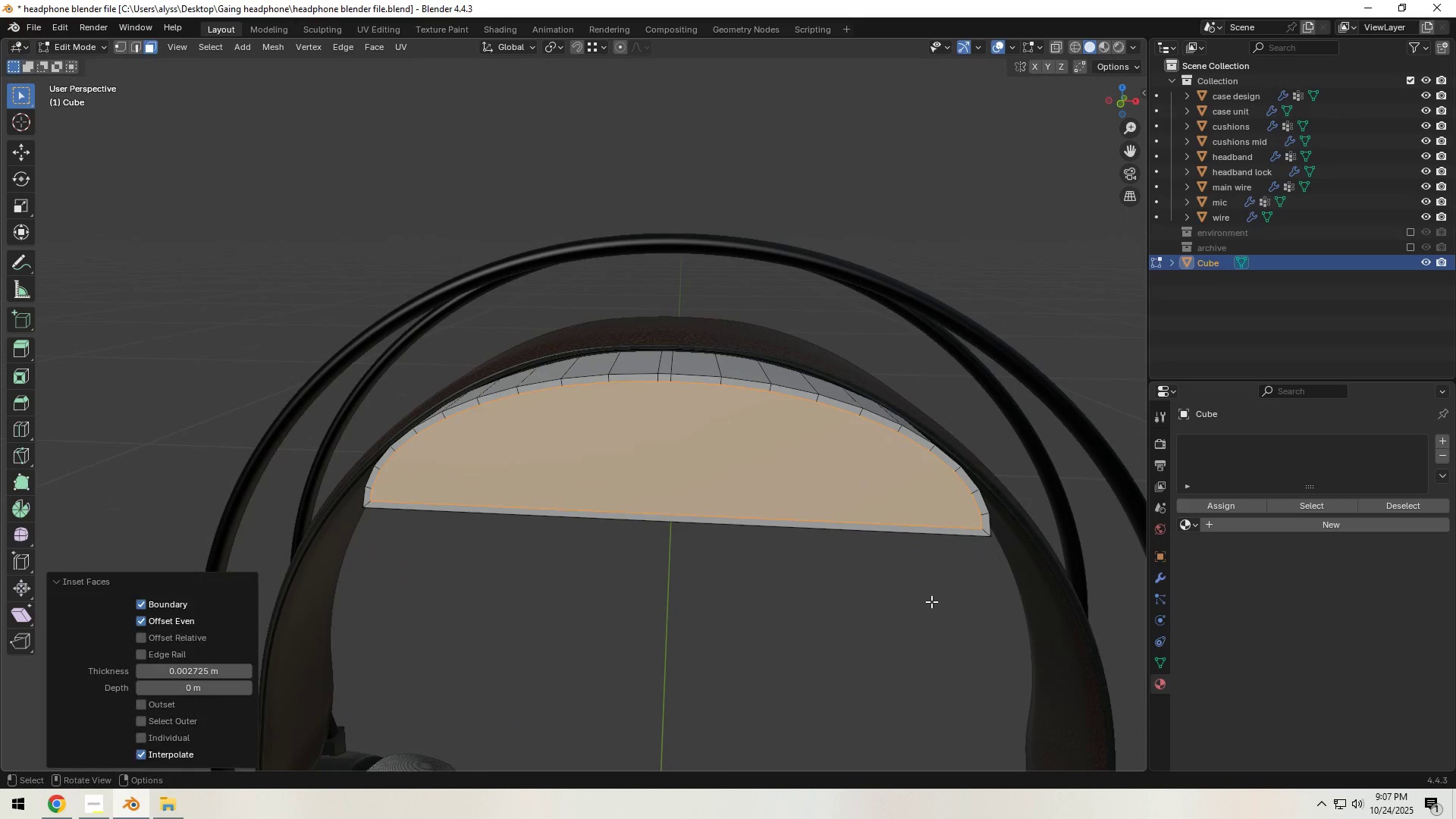 
left_click([930, 601])
 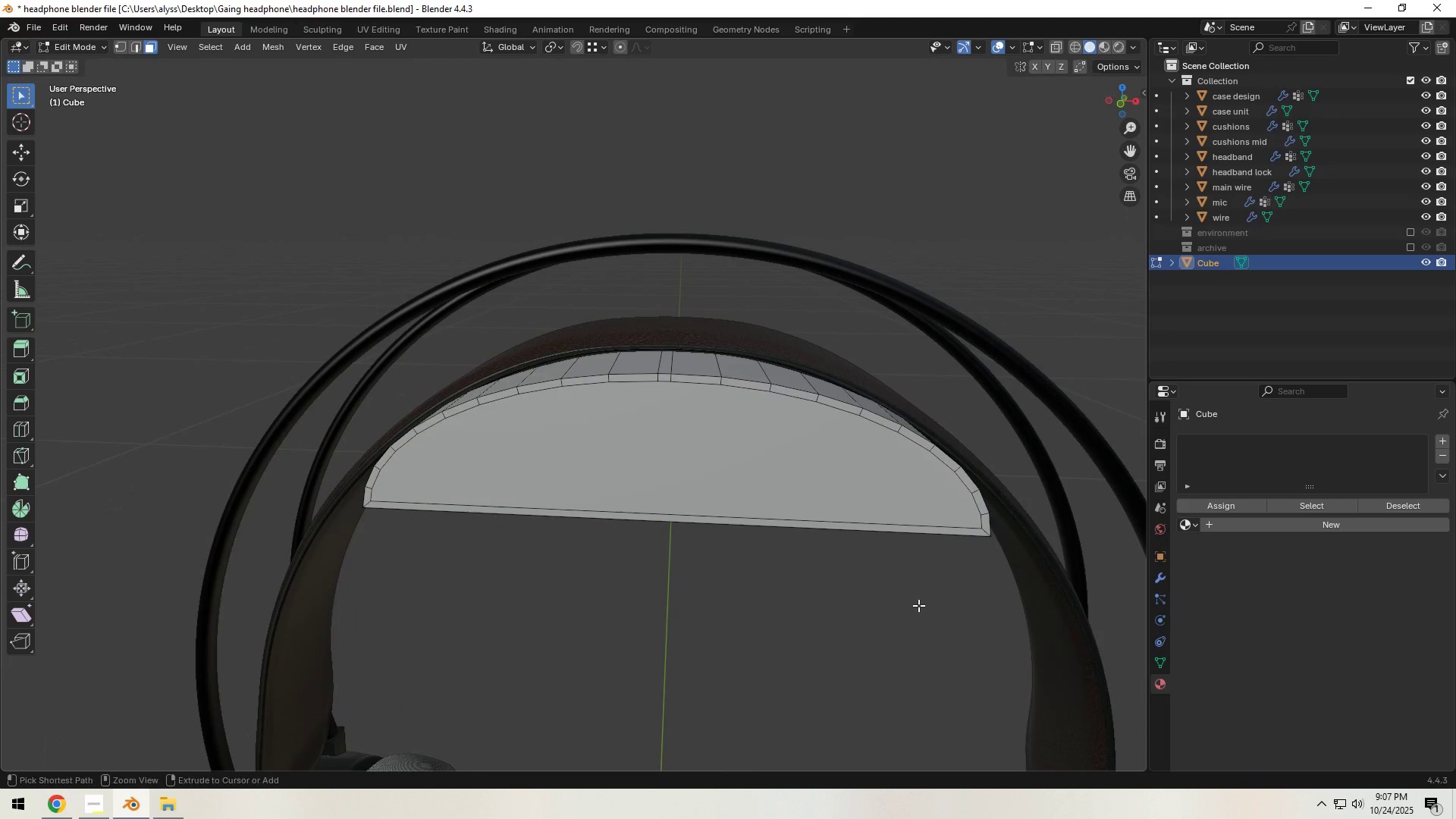 
key(Control+S)
 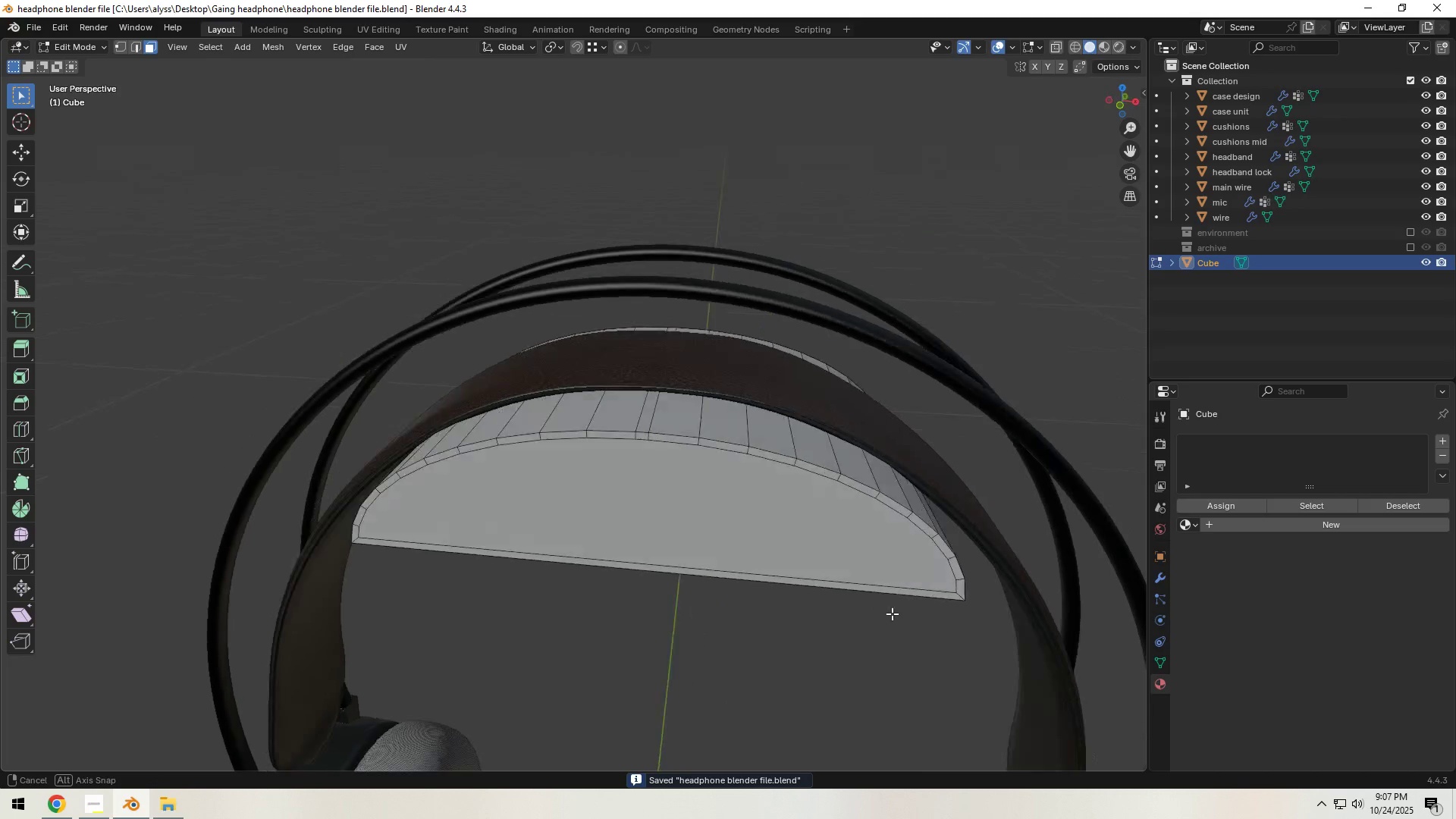 
scroll: coordinate [901, 617], scroll_direction: up, amount: 2.0
 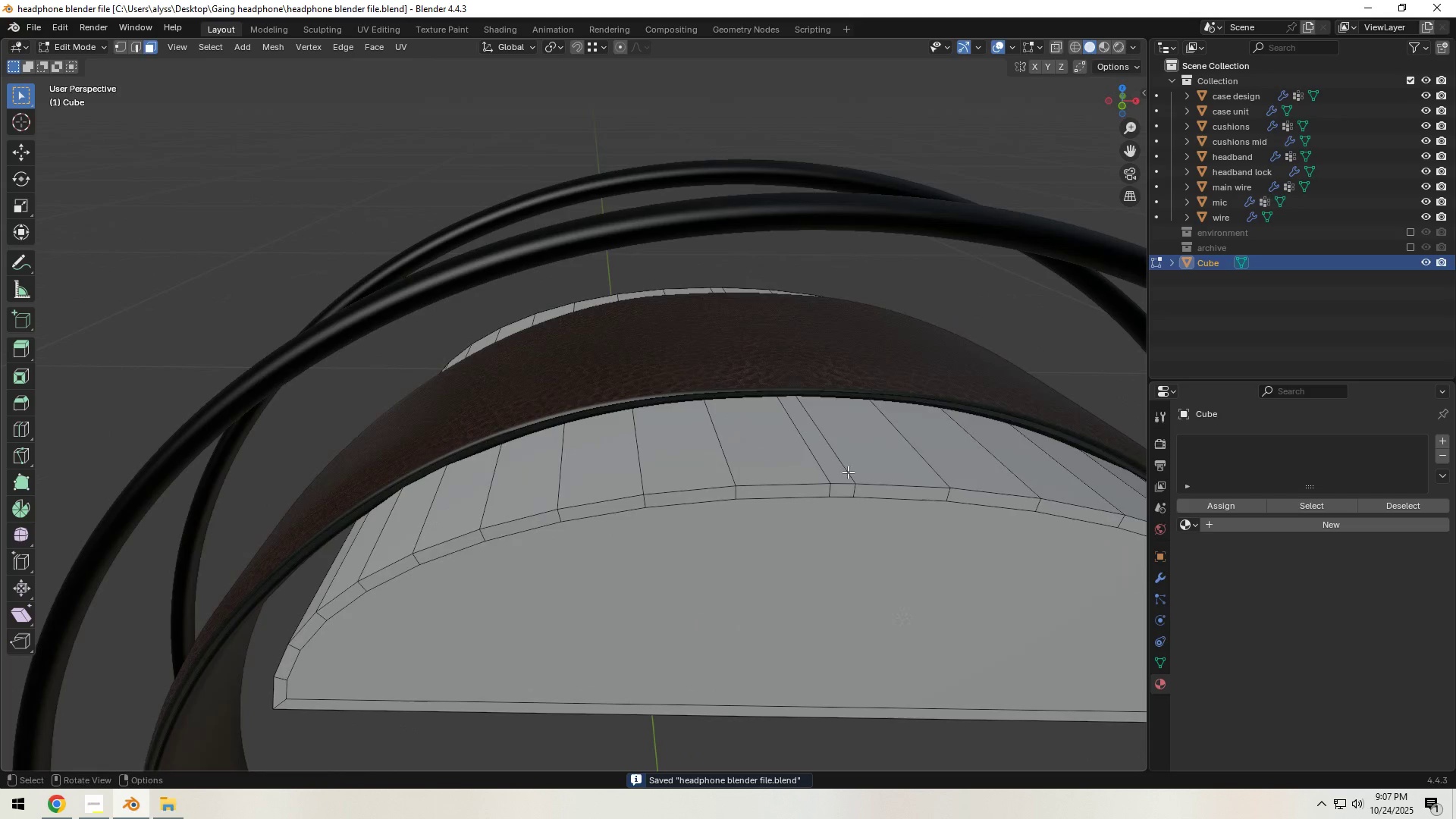 
hold_key(key=AltLeft, duration=0.56)
left_click([846, 464])
 